 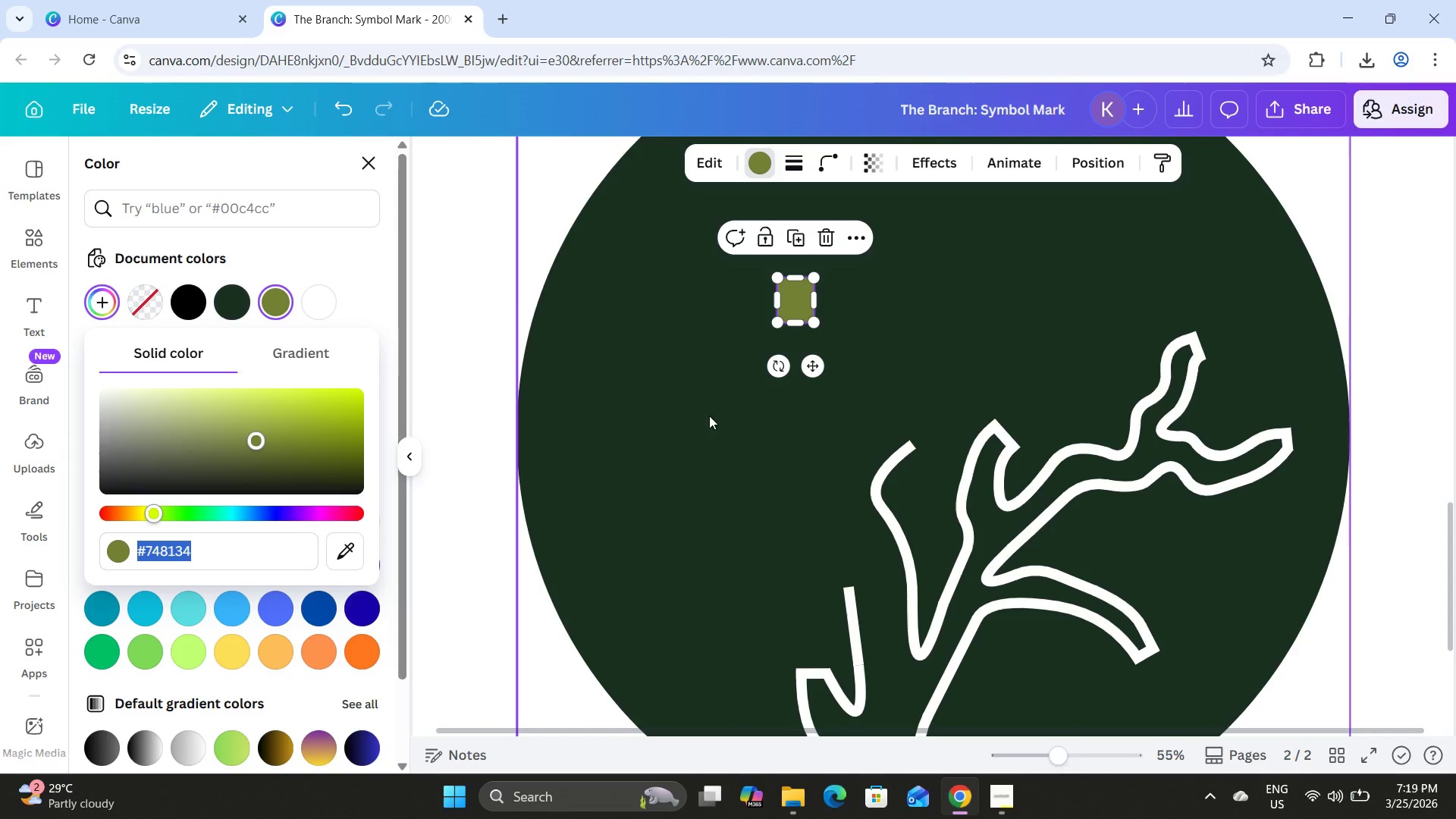 
key(Control+V)
 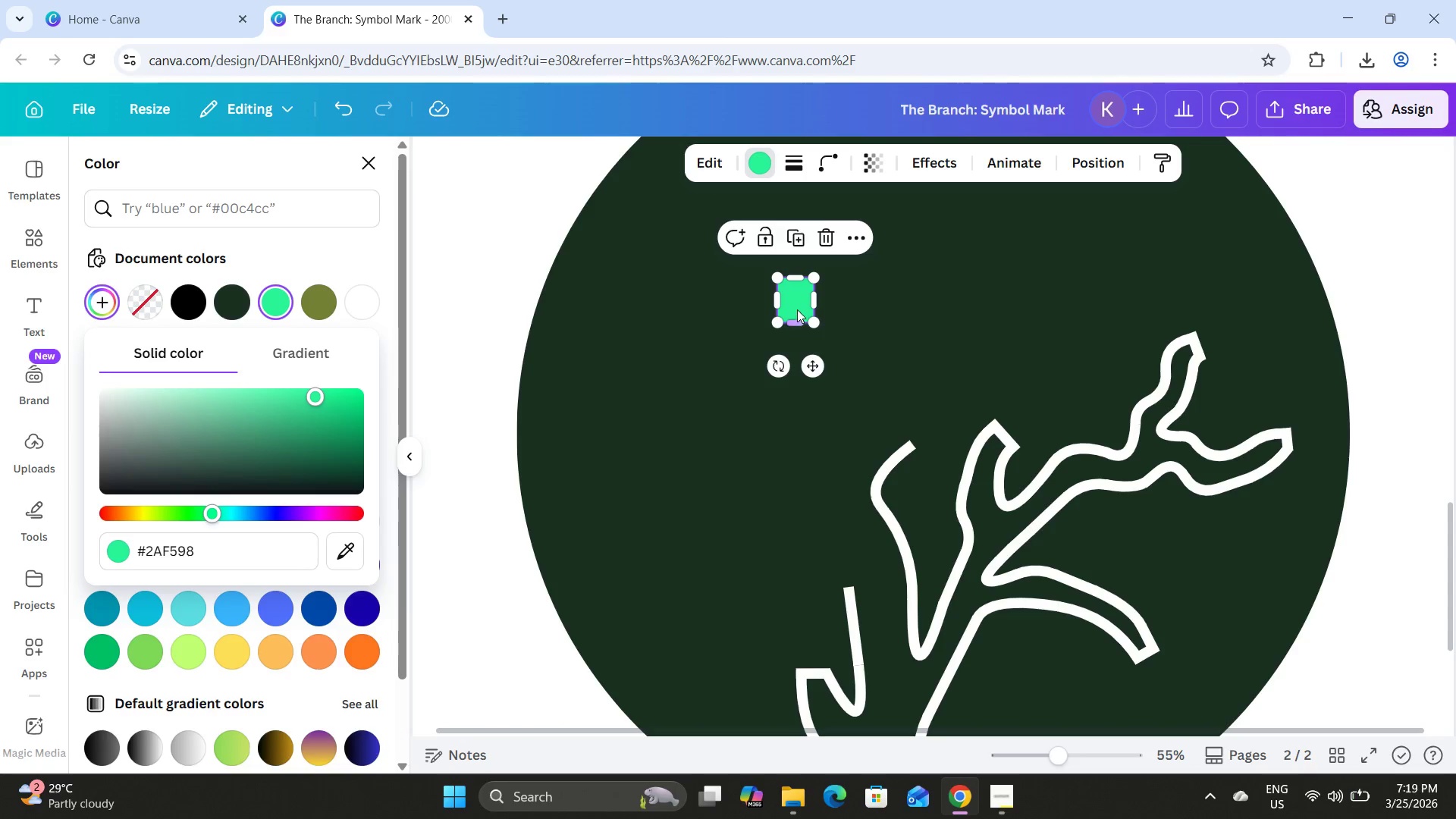 
left_click_drag(start_coordinate=[797, 309], to_coordinate=[1153, 657])
 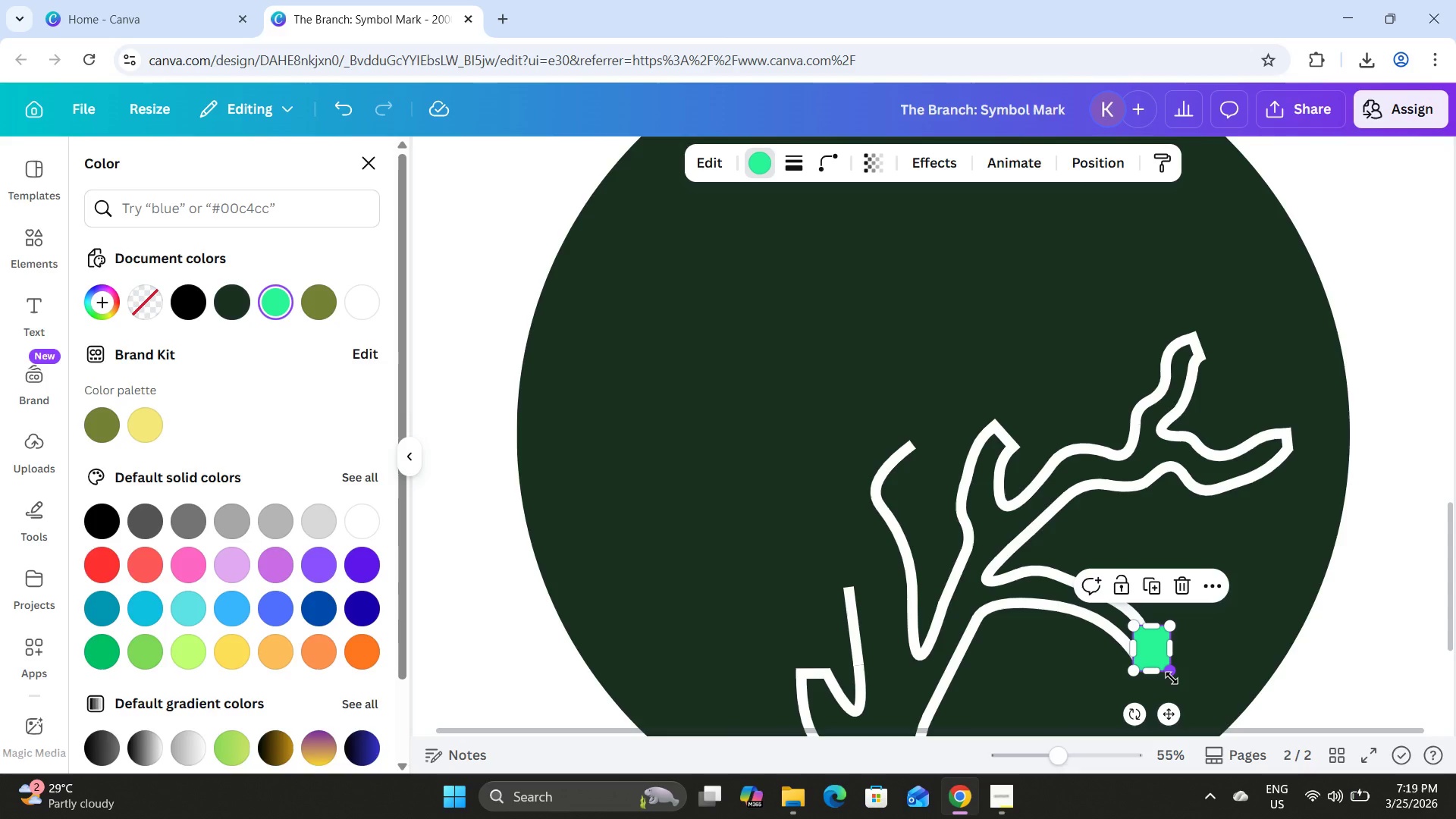 
left_click_drag(start_coordinate=[1172, 678], to_coordinate=[1188, 696])
 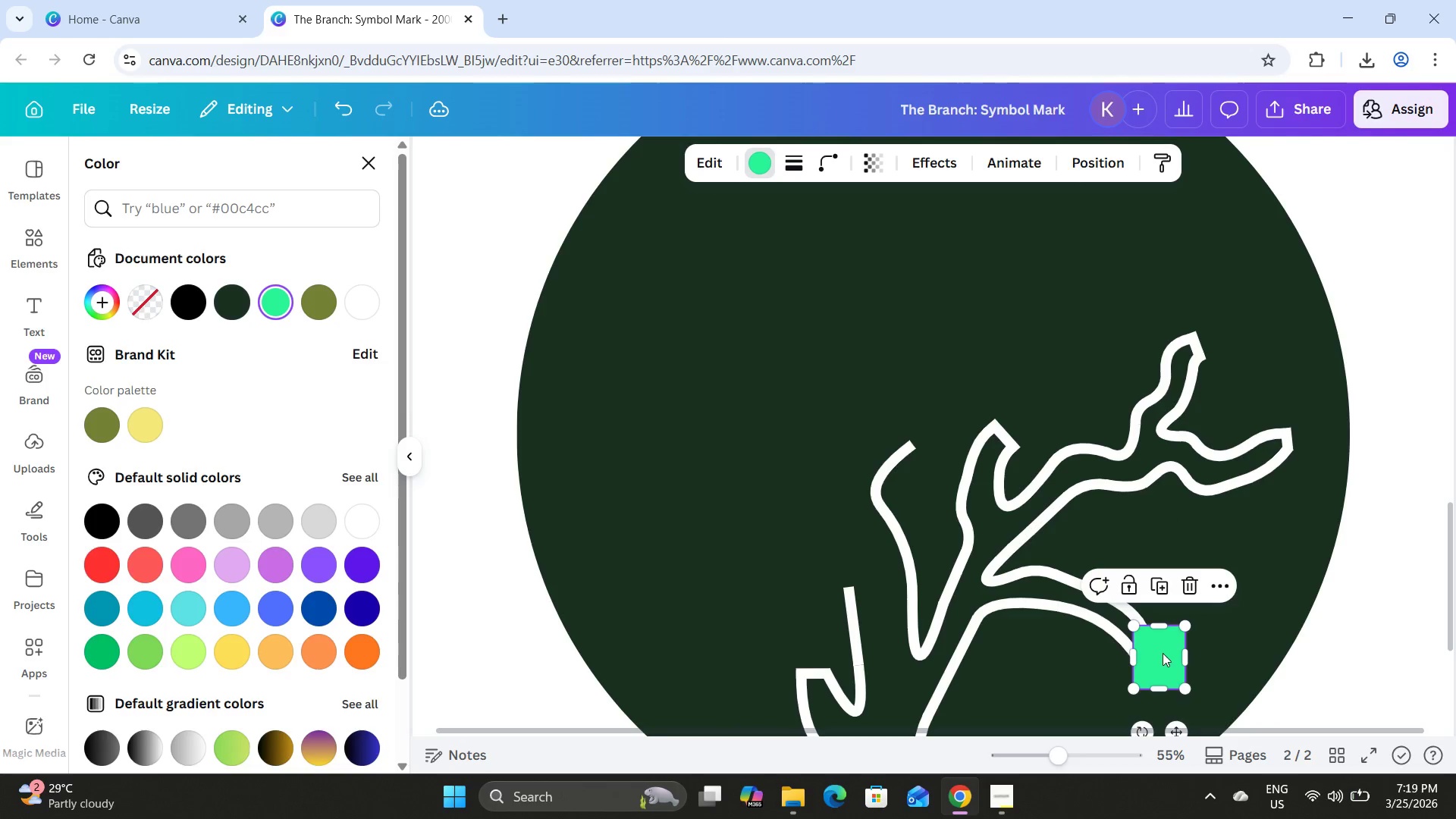 
left_click_drag(start_coordinate=[1163, 654], to_coordinate=[1166, 605])
 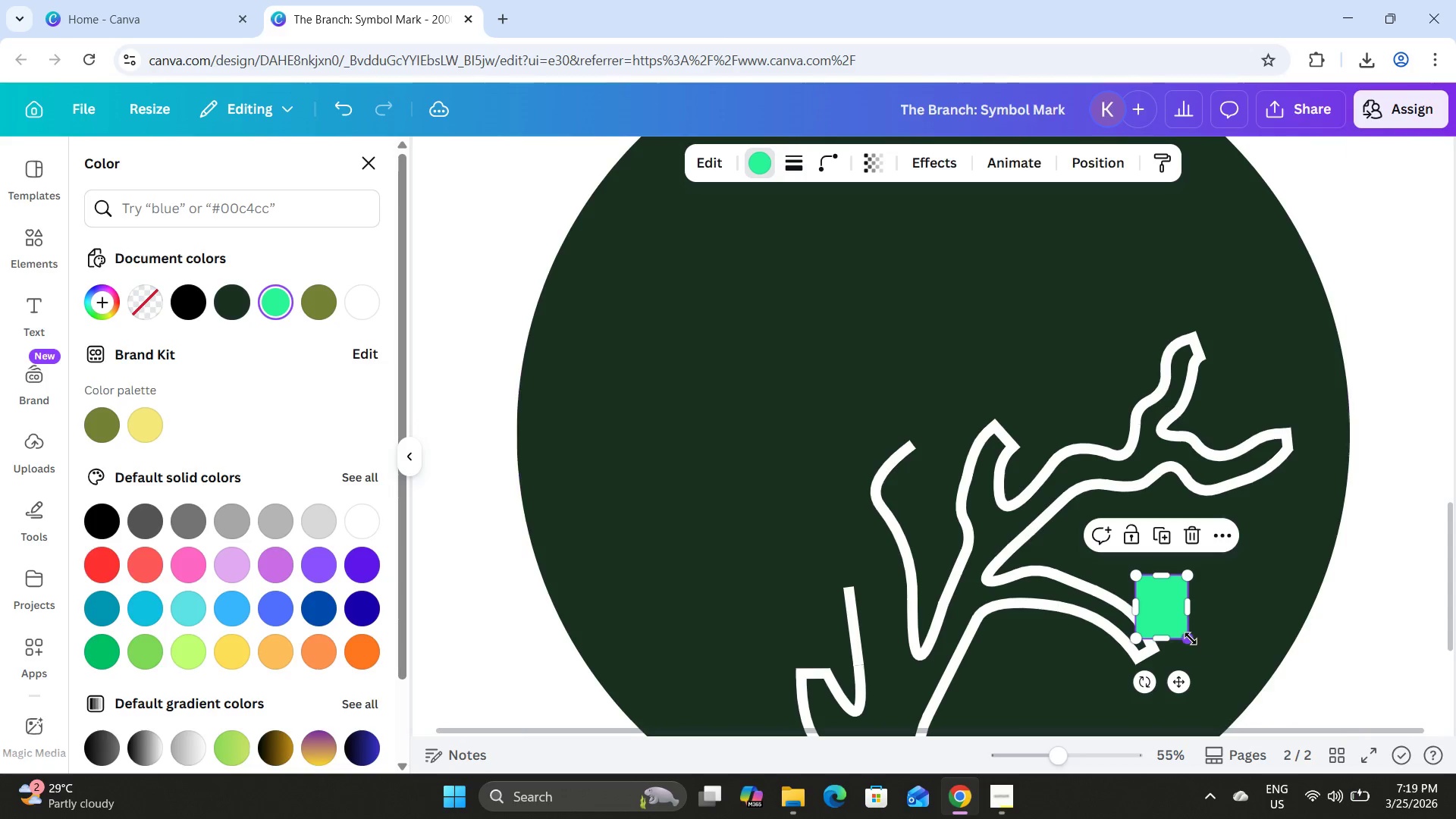 
left_click_drag(start_coordinate=[1190, 639], to_coordinate=[1218, 671])
 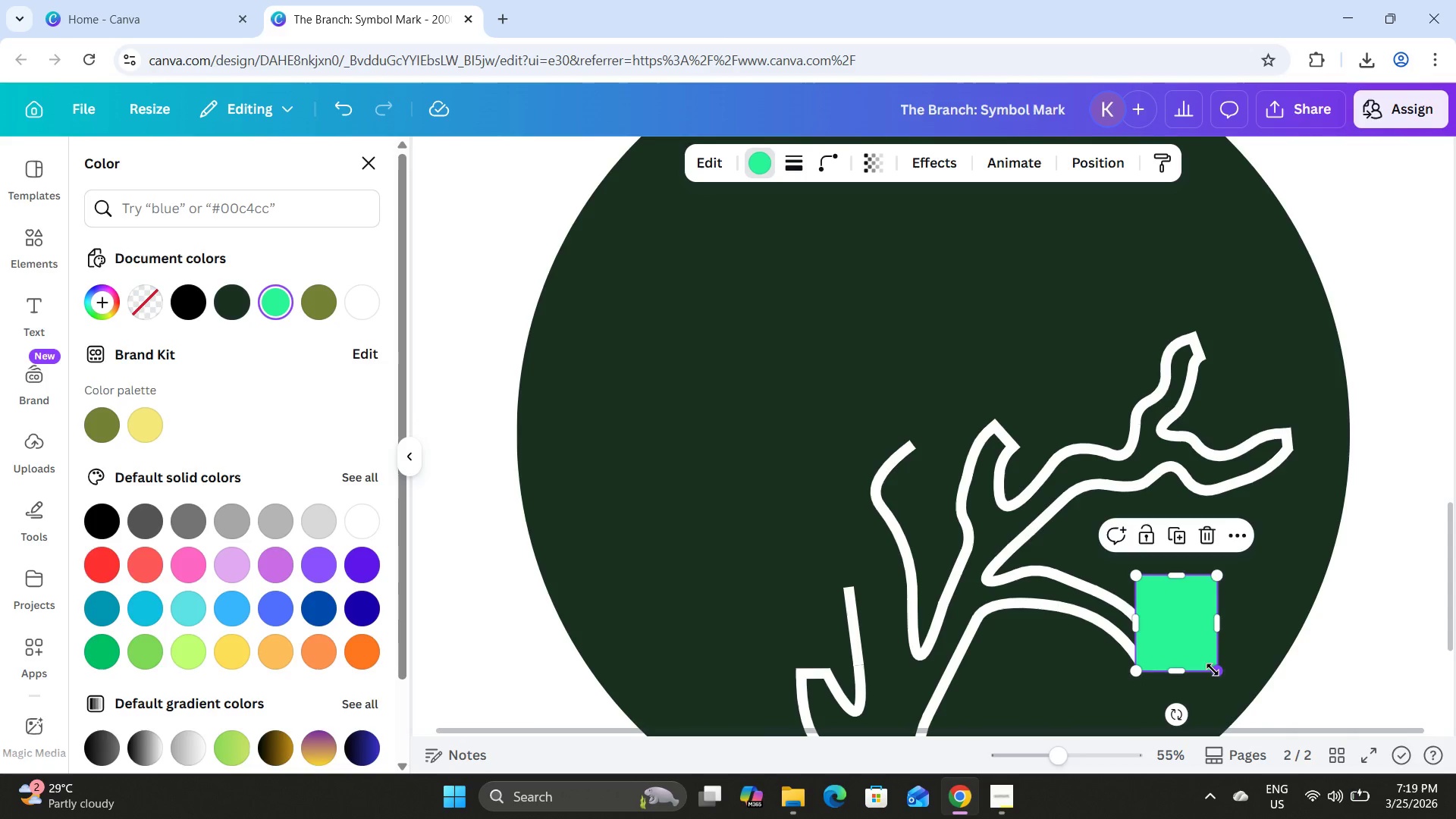 
left_click_drag(start_coordinate=[1213, 670], to_coordinate=[1176, 632])
 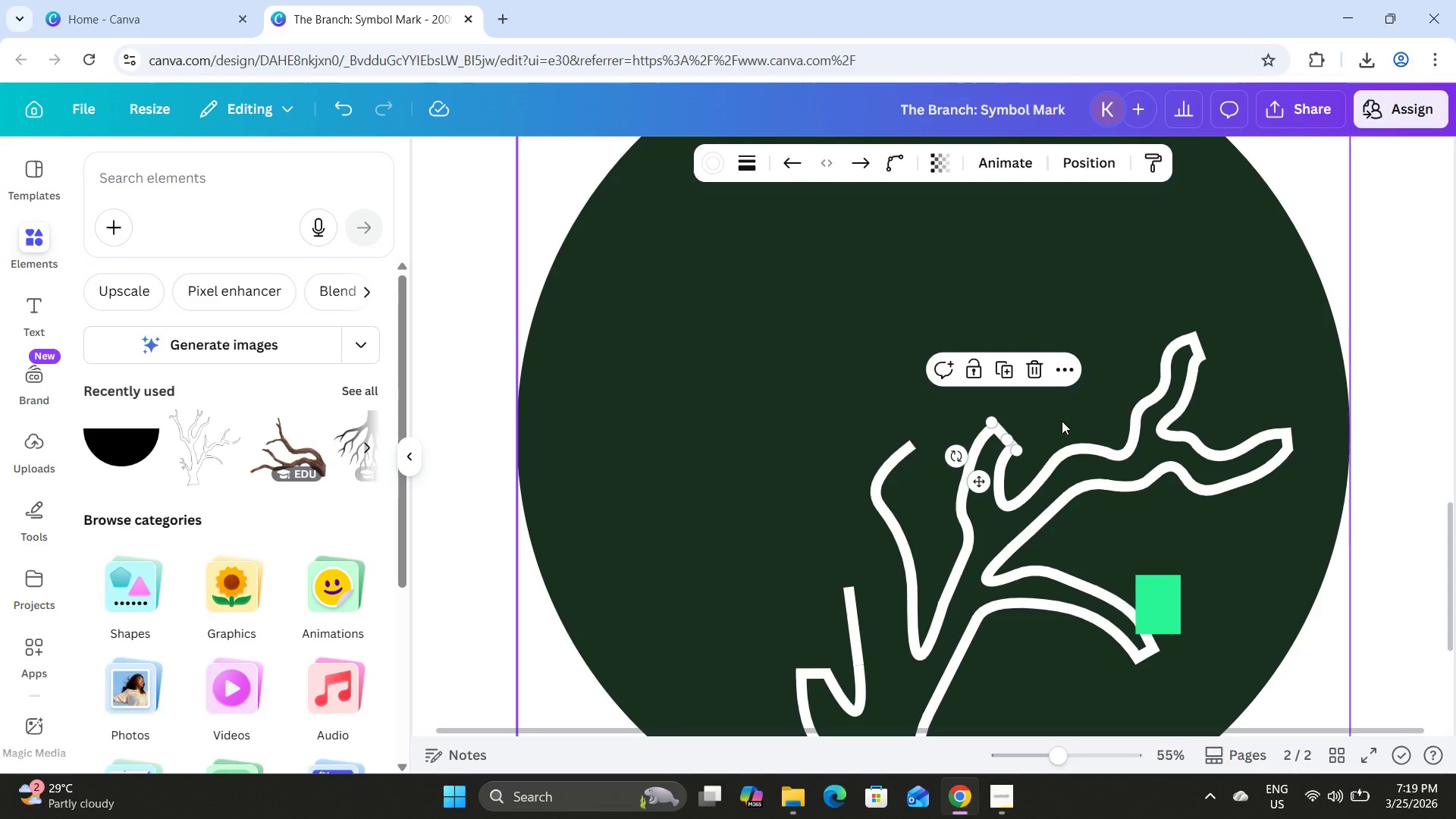 
key(Backspace)
 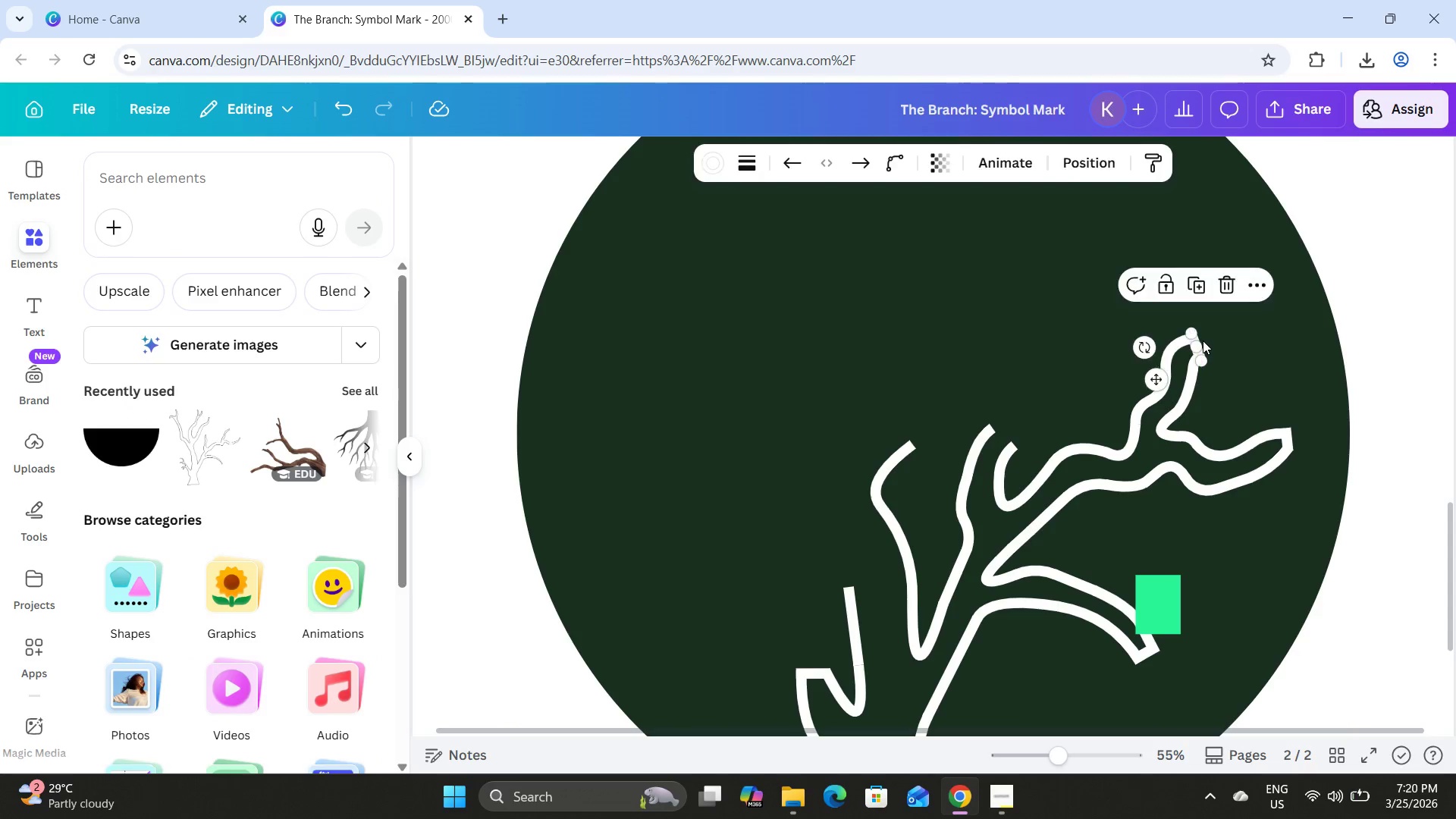 
key(Backspace)
 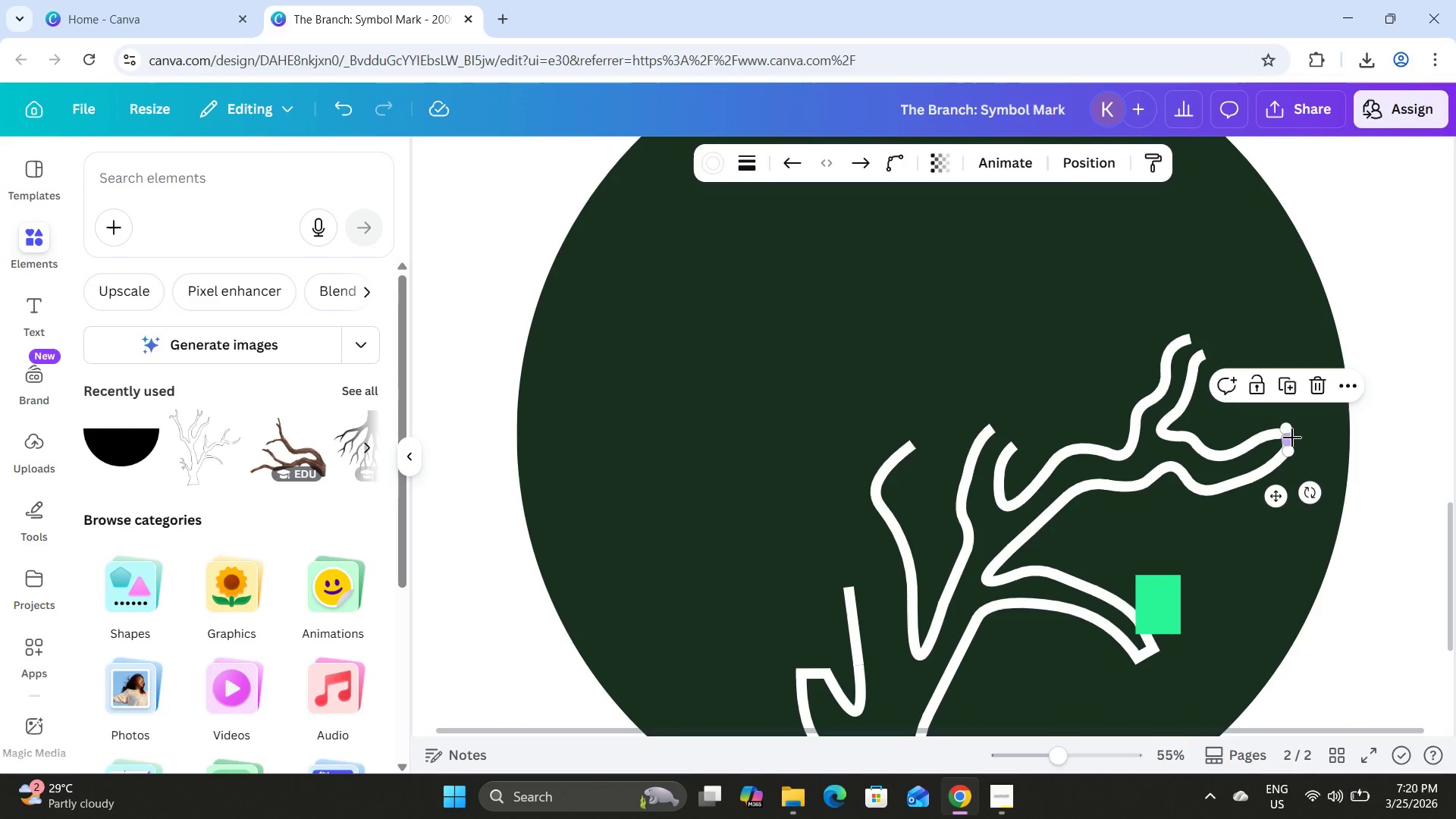 
key(Backspace)
 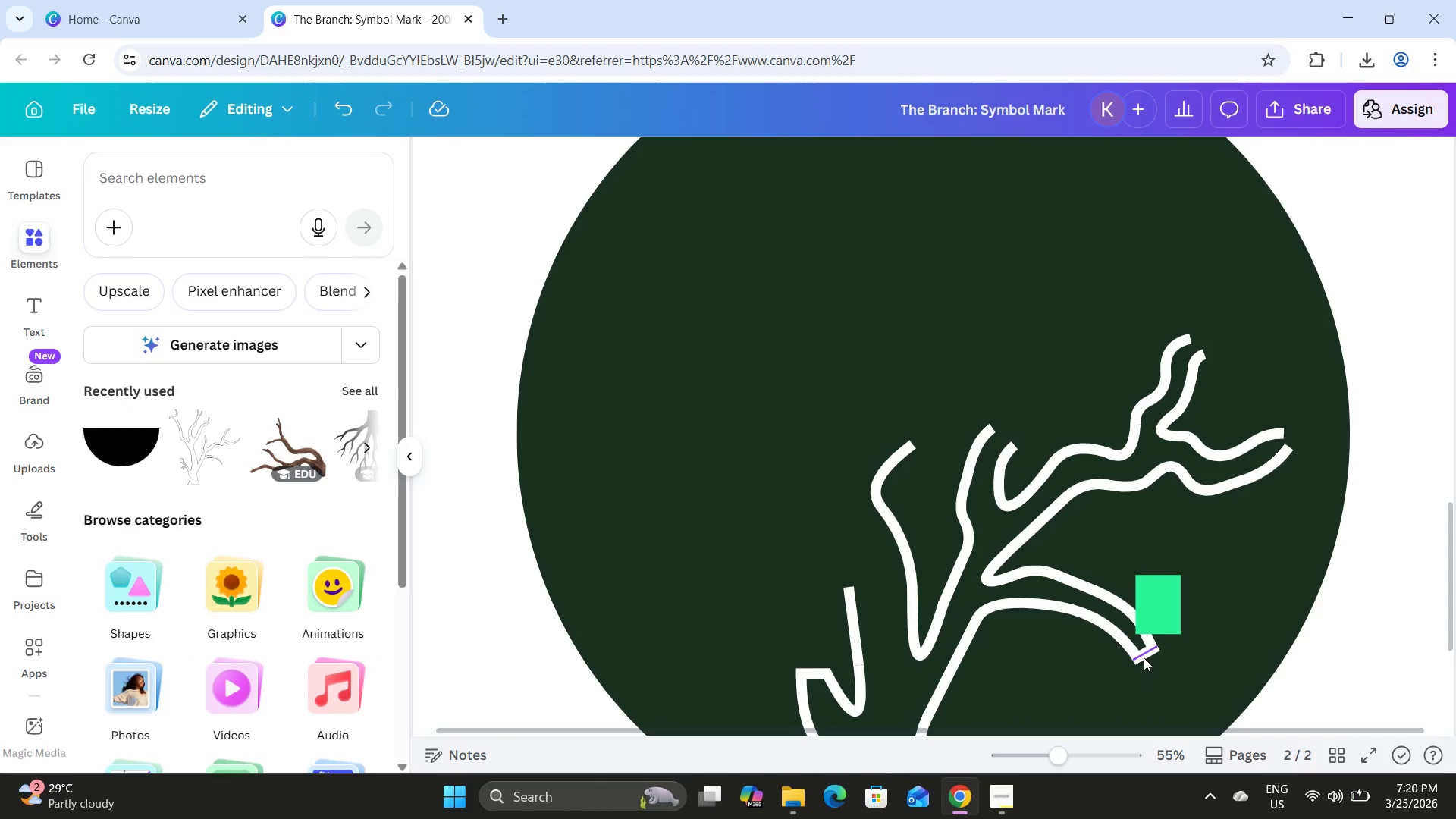 
left_click([1150, 648])
 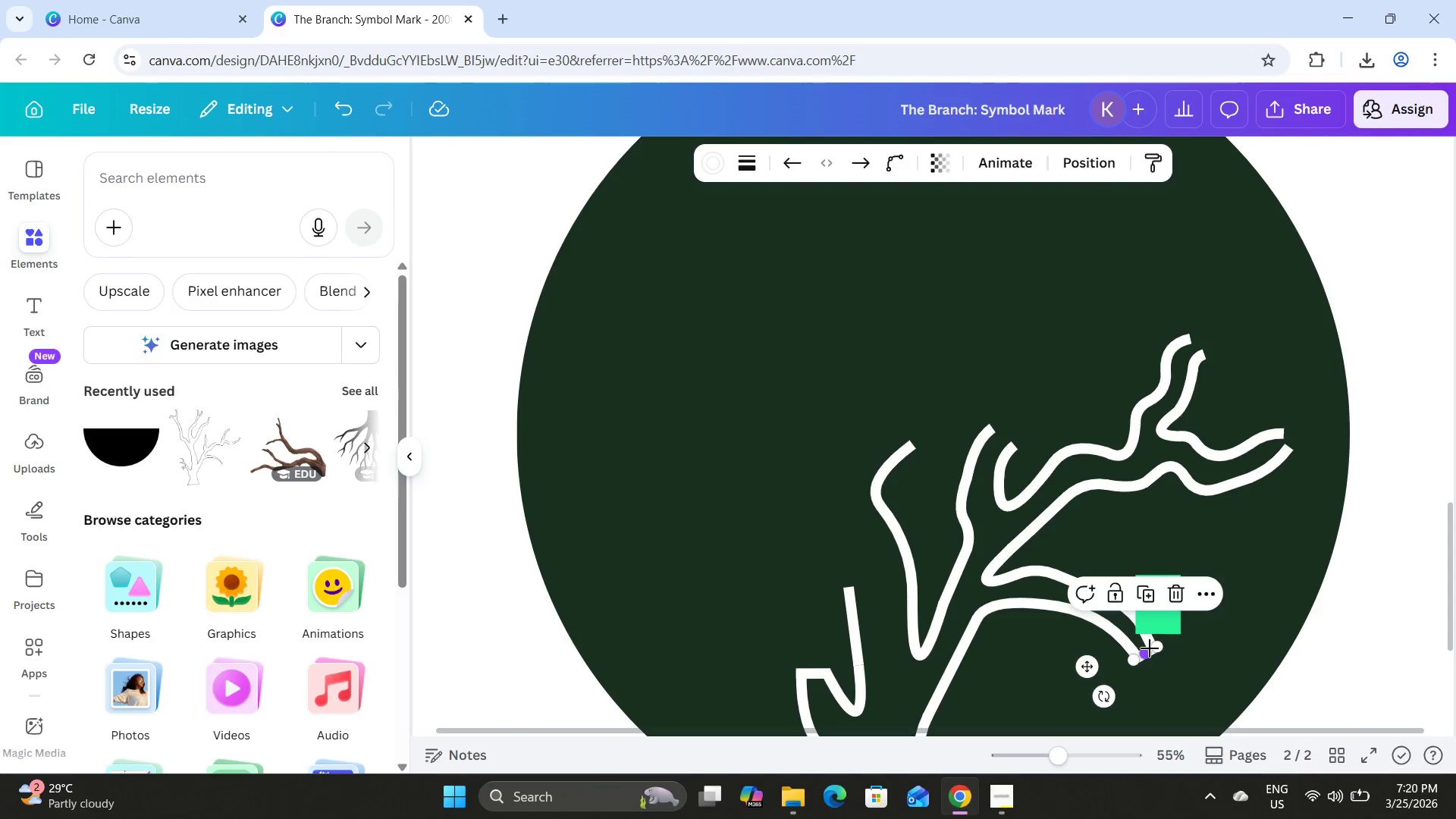 
key(Backspace)
 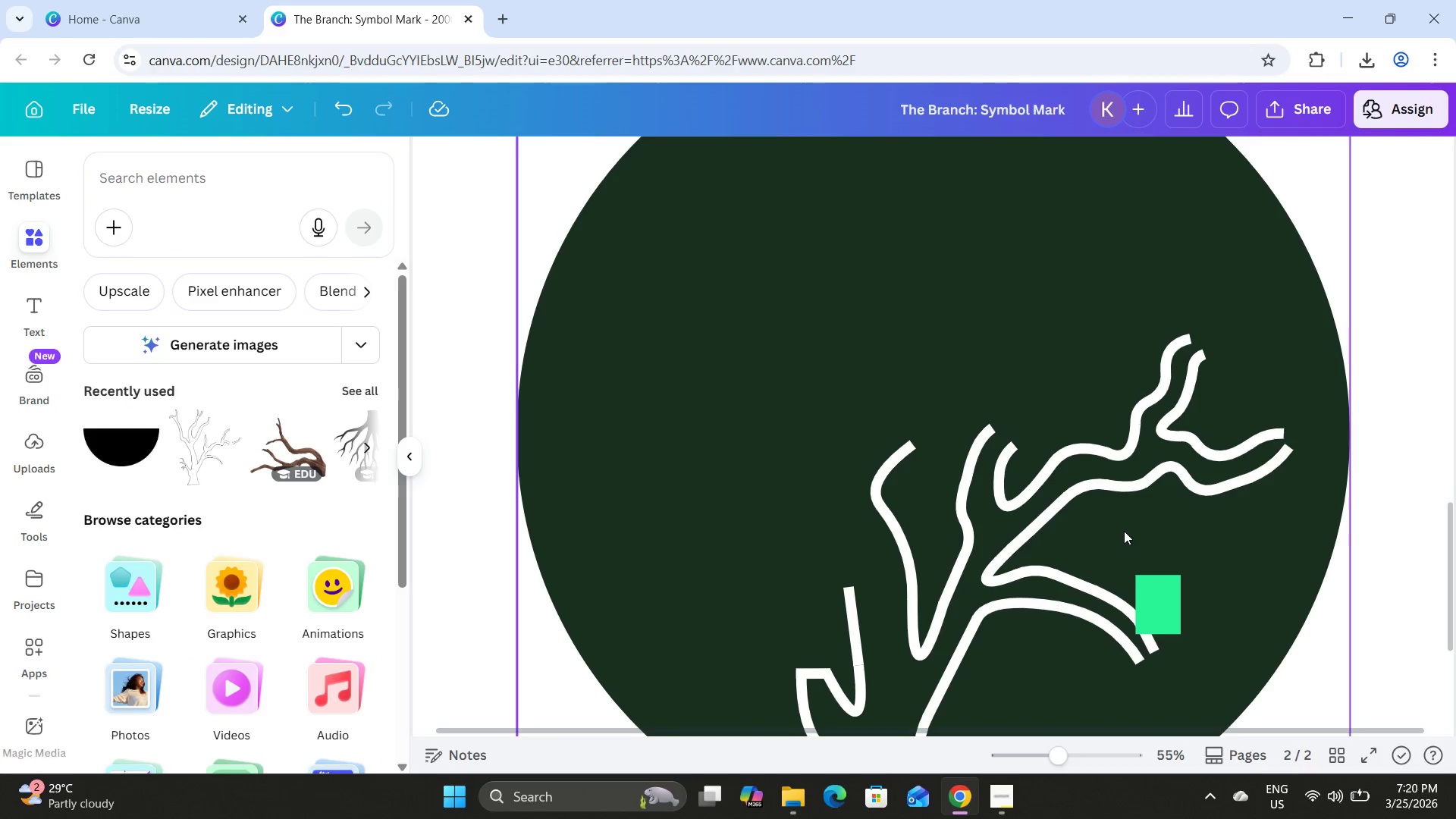 
scroll: coordinate [1217, 499], scroll_direction: down, amount: 1.0
 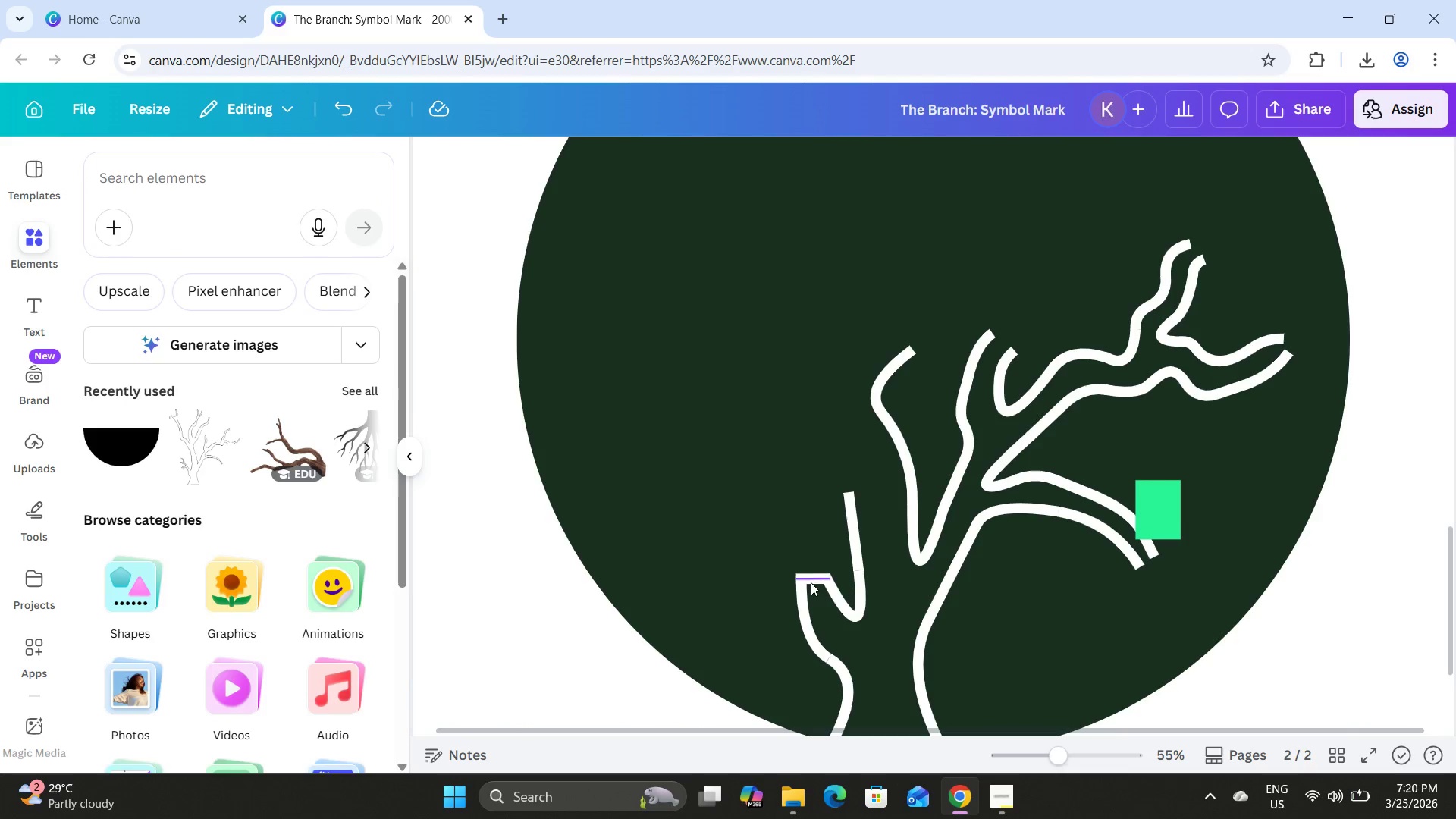 
key(Backspace)
 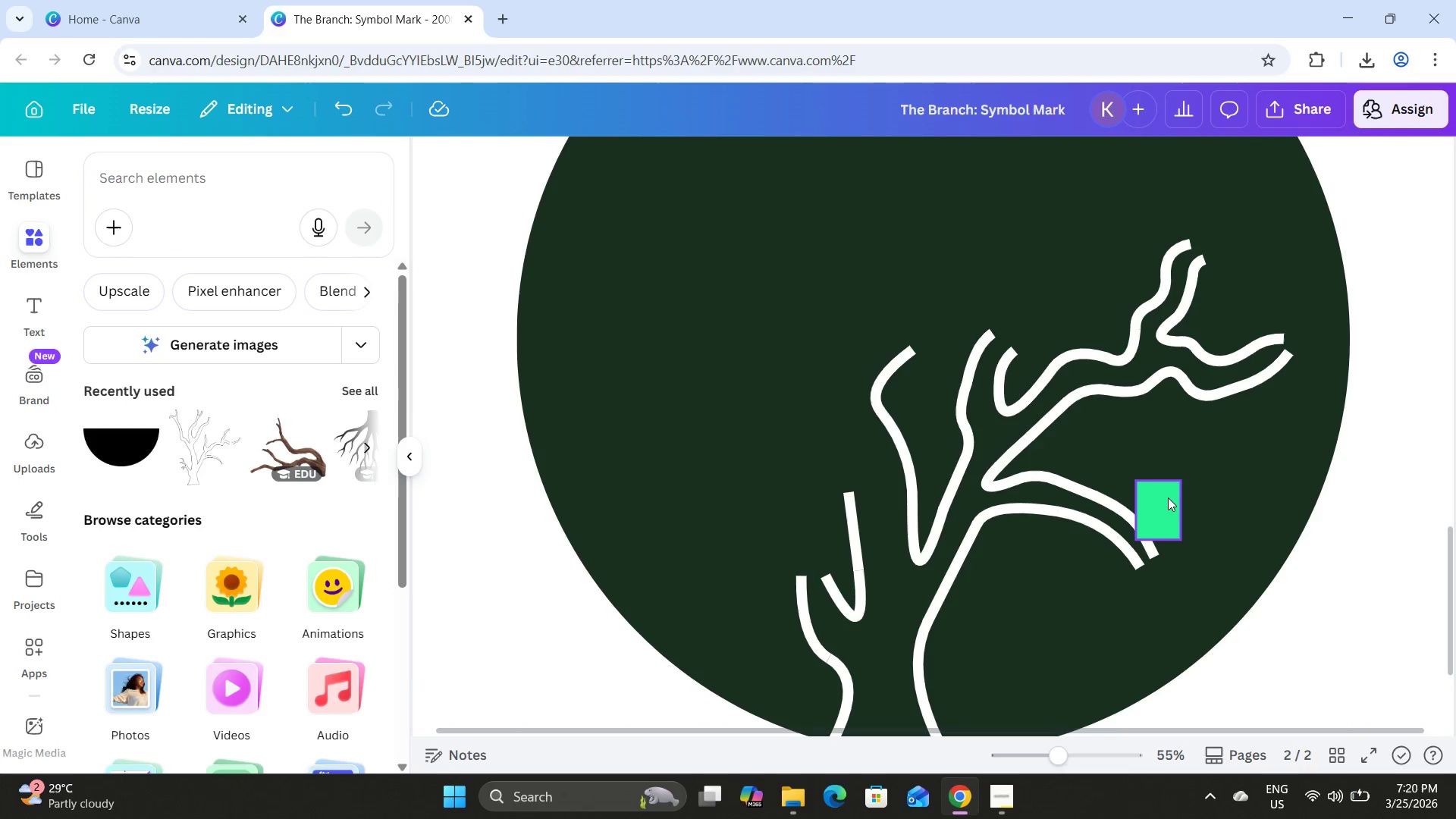 
left_click_drag(start_coordinate=[1166, 500], to_coordinate=[1155, 545])
 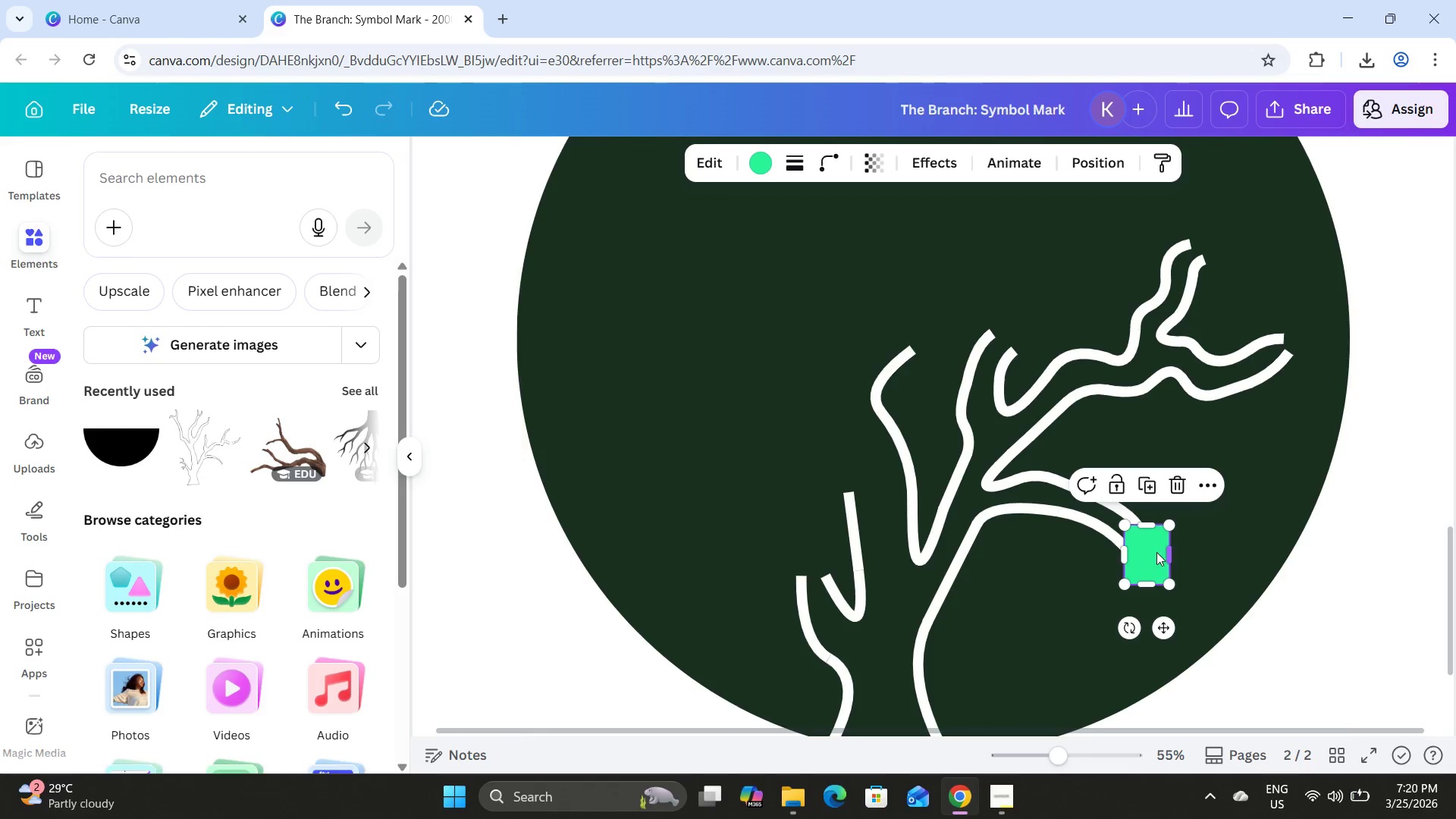 
left_click_drag(start_coordinate=[1153, 549], to_coordinate=[1157, 551])
 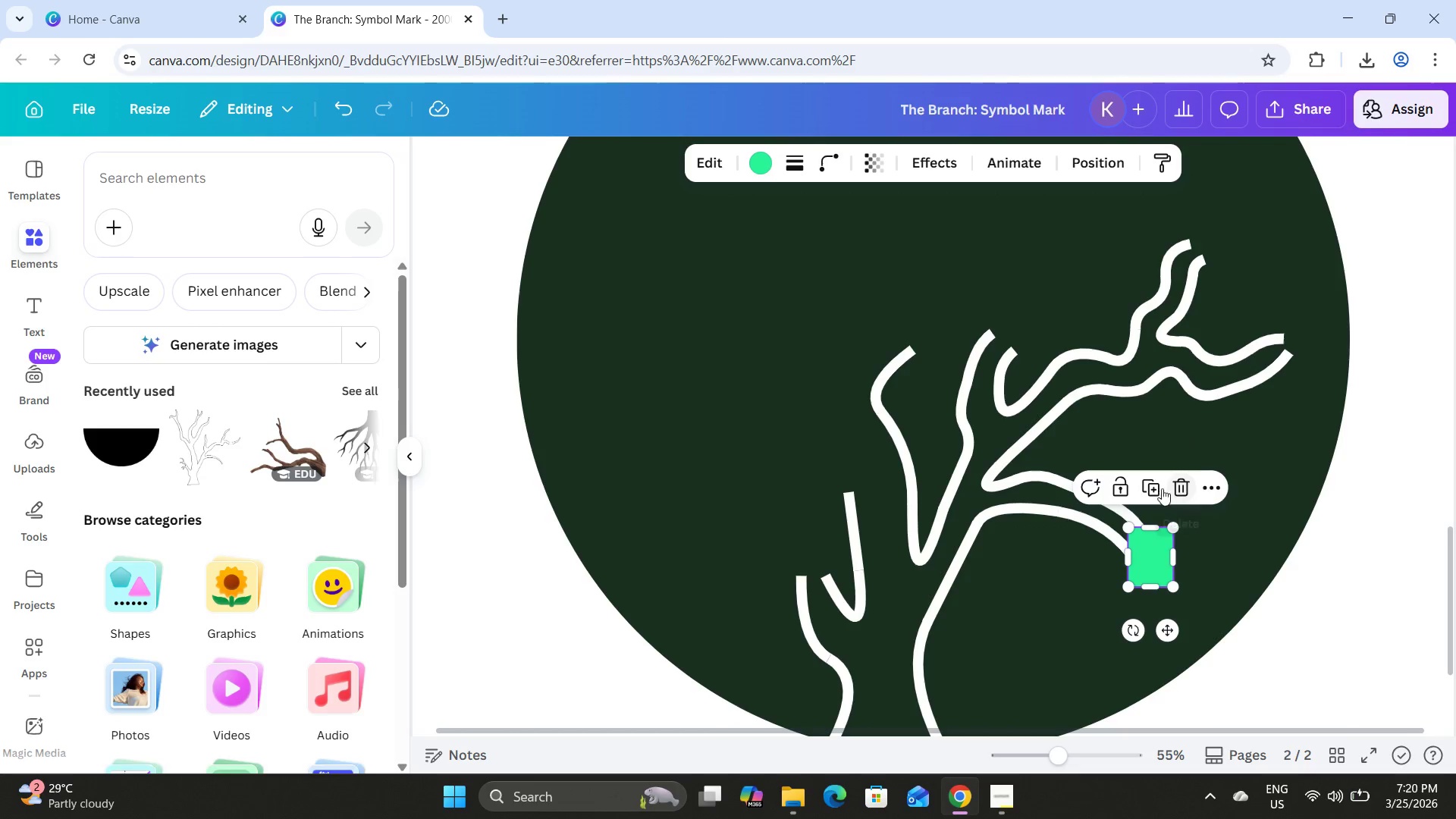 
left_click([1159, 487])
 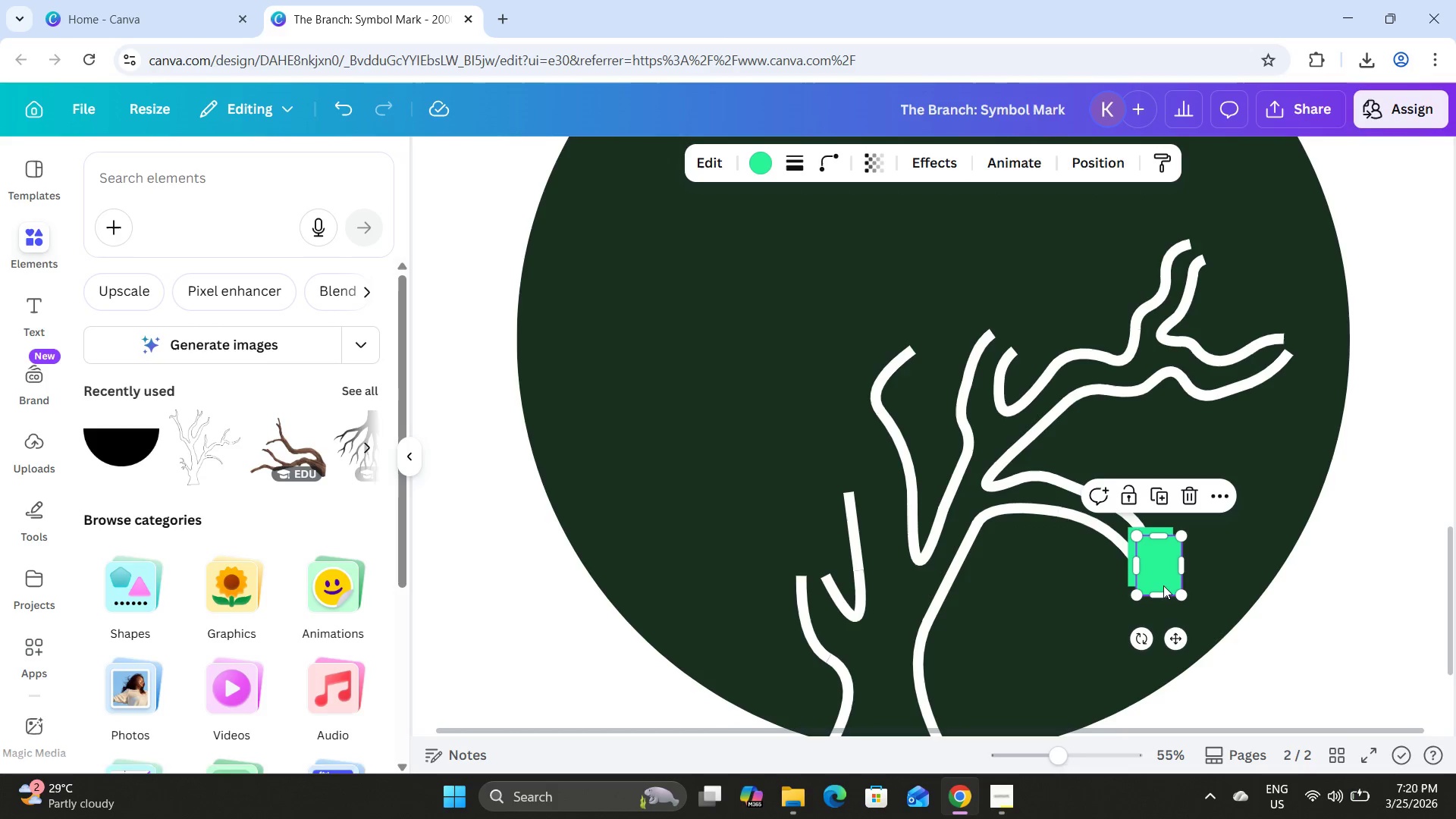 
left_click_drag(start_coordinate=[1163, 585], to_coordinate=[1288, 370])
 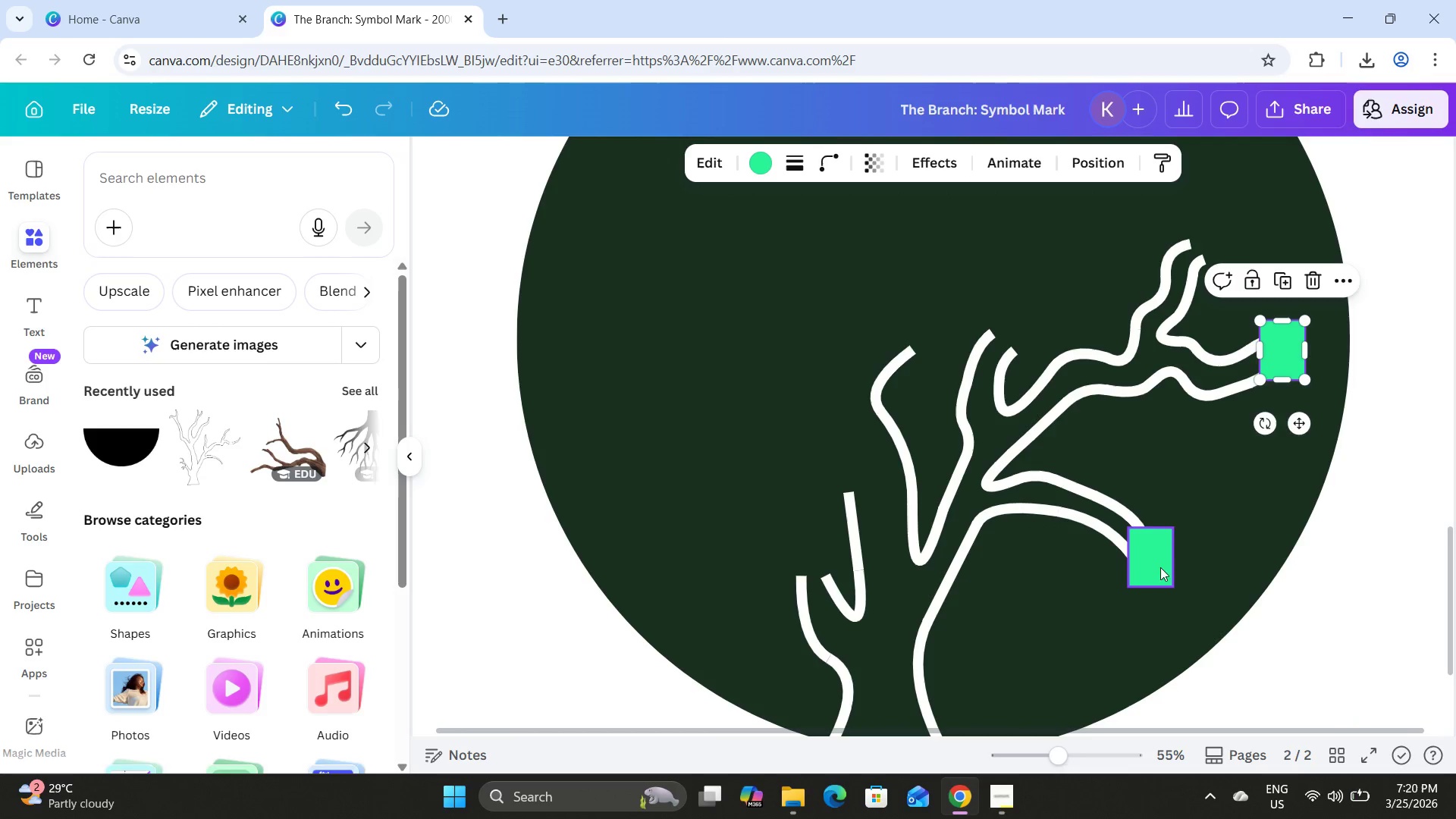 
left_click([1148, 563])
 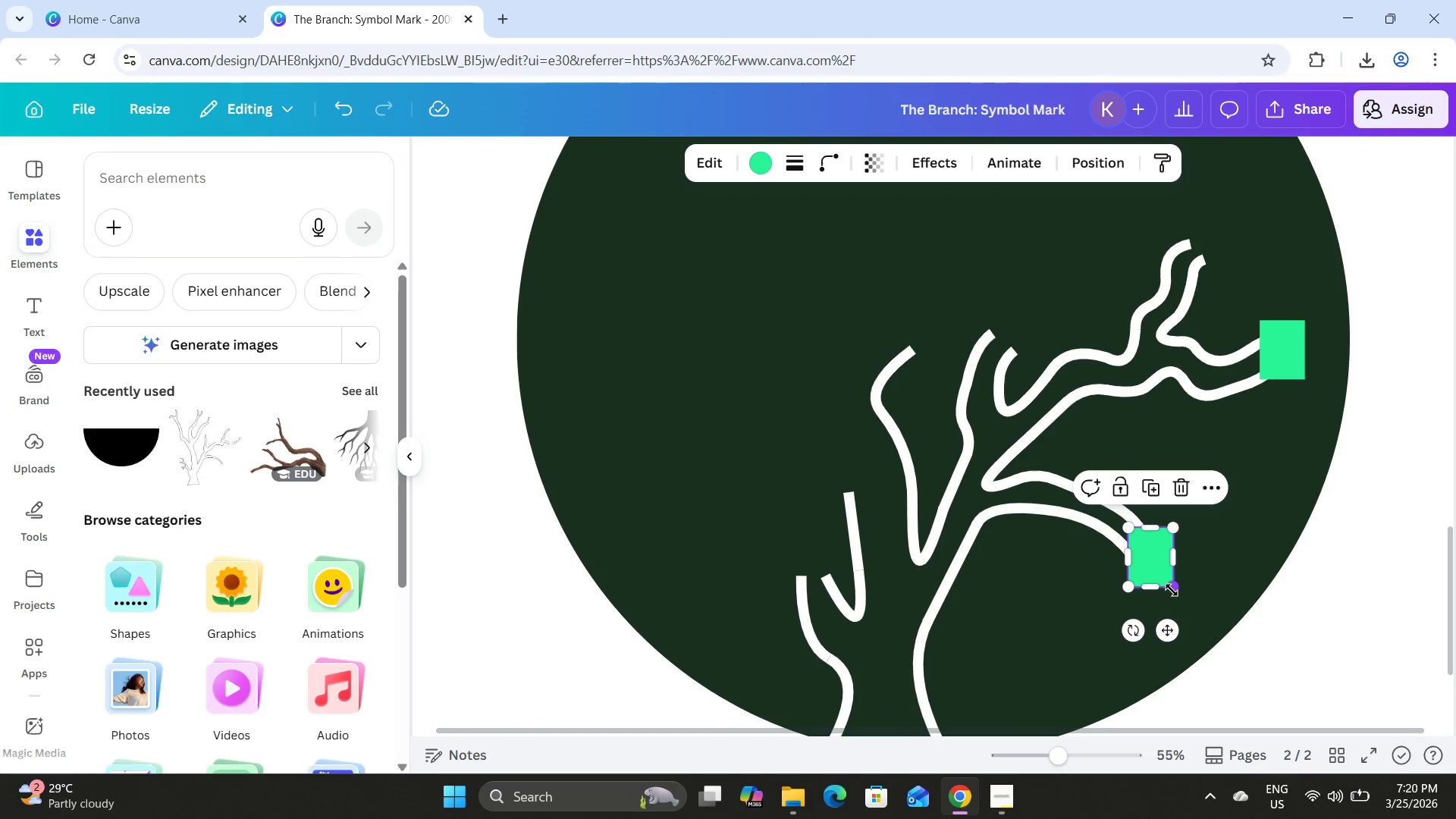 
left_click_drag(start_coordinate=[1174, 588], to_coordinate=[1191, 604])
 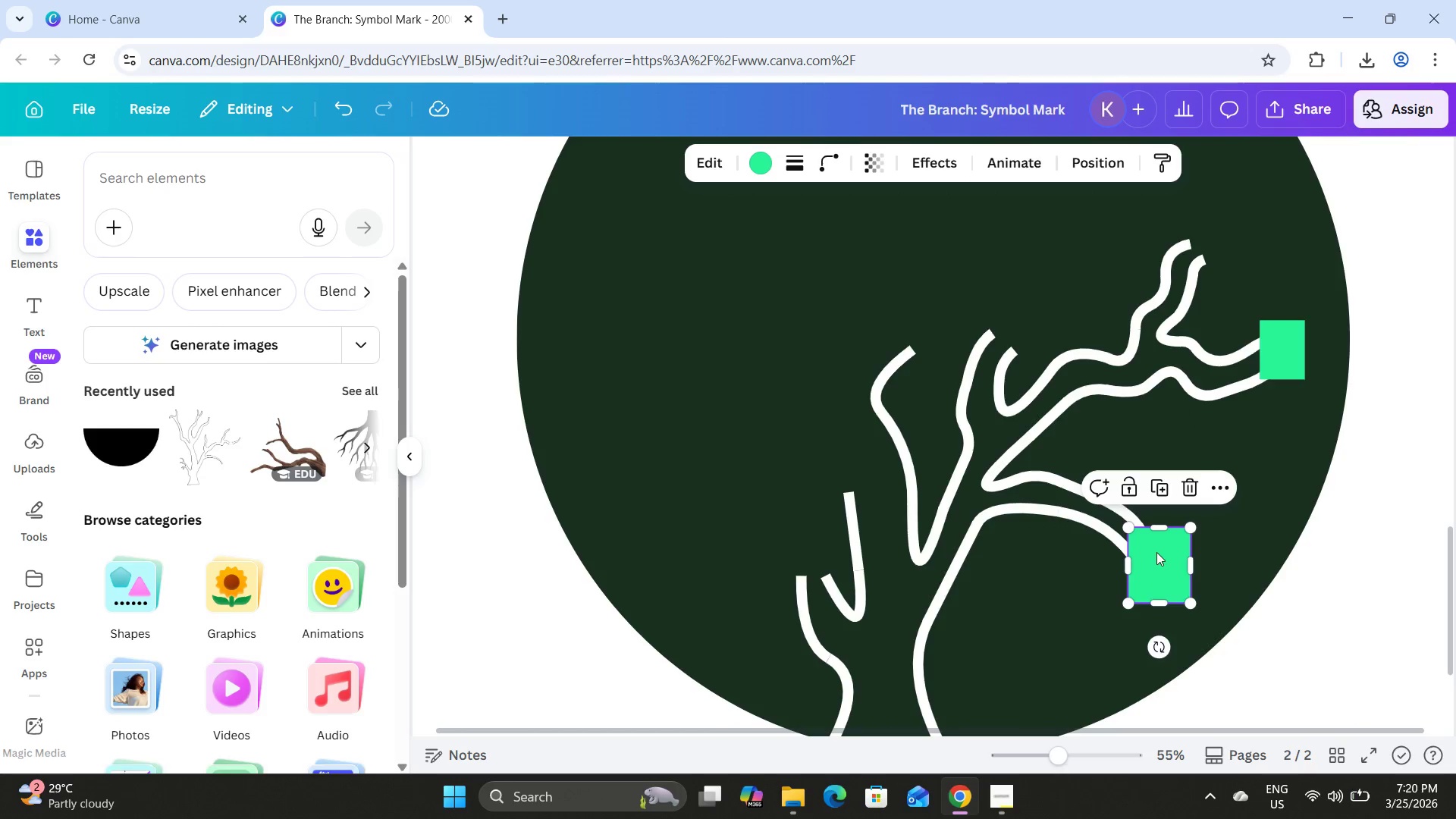 
left_click_drag(start_coordinate=[1158, 558], to_coordinate=[1159, 538])
 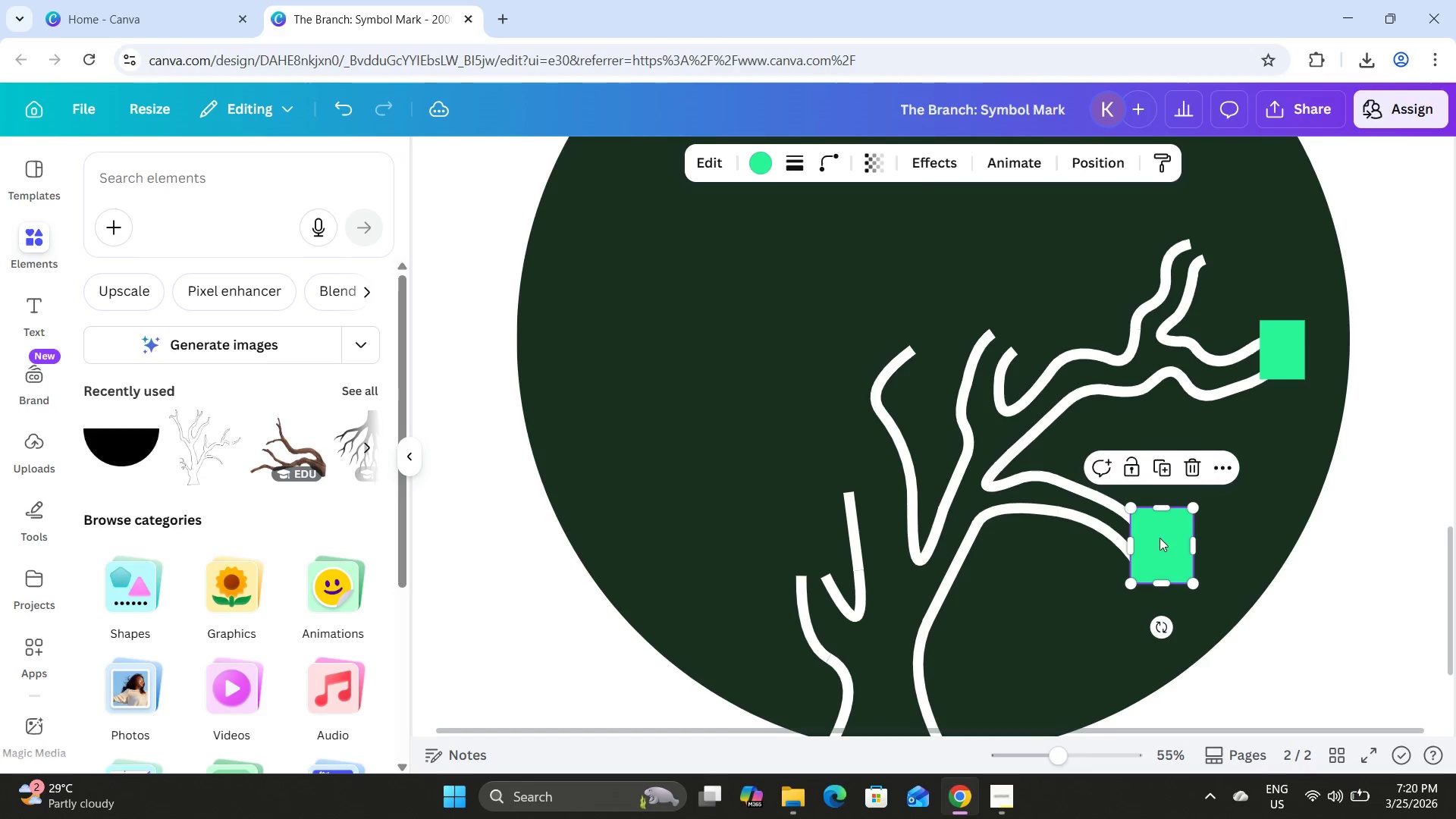 
left_click([1159, 538])
 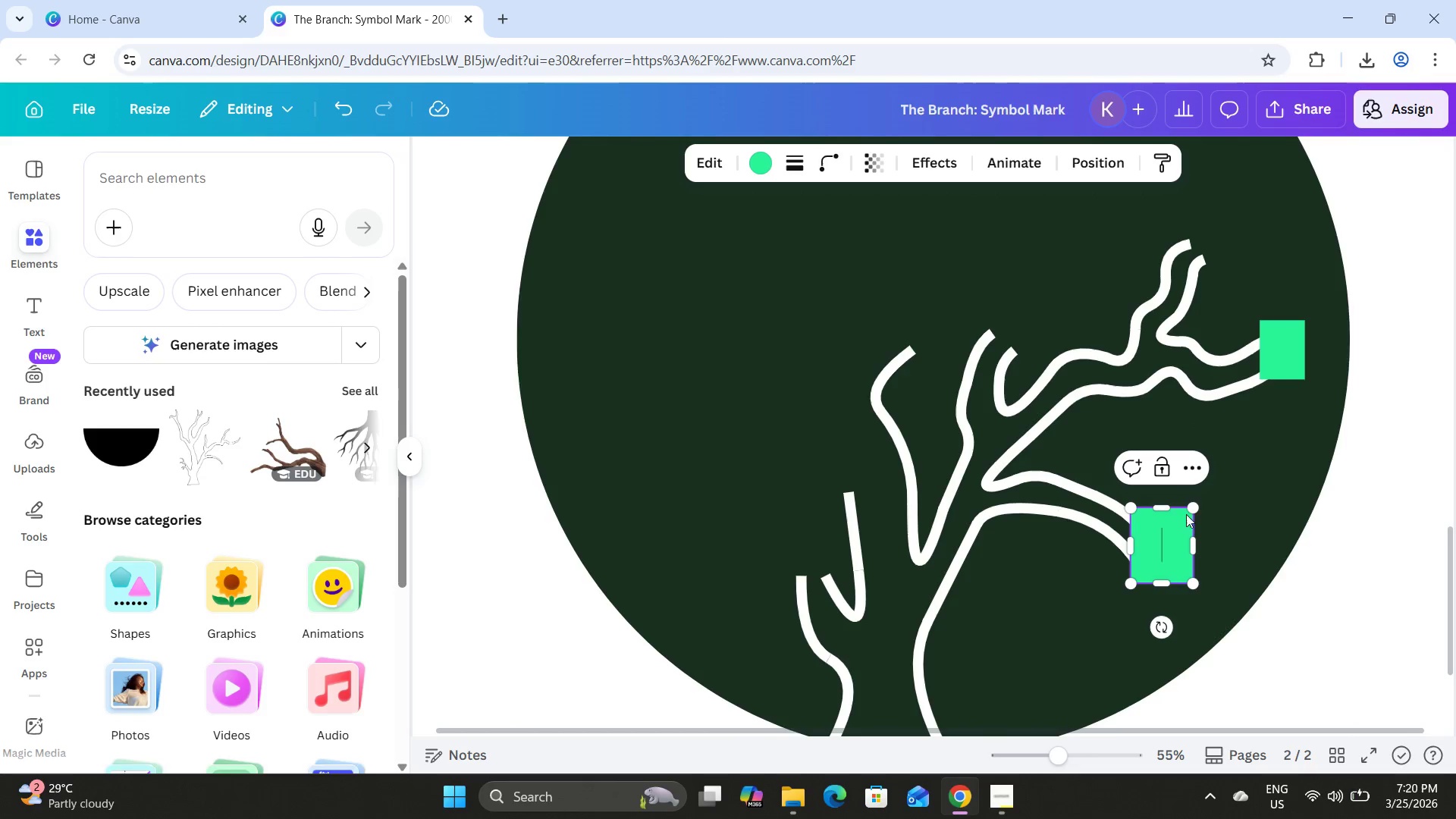 
scroll: coordinate [1316, 485], scroll_direction: up, amount: 1.0
 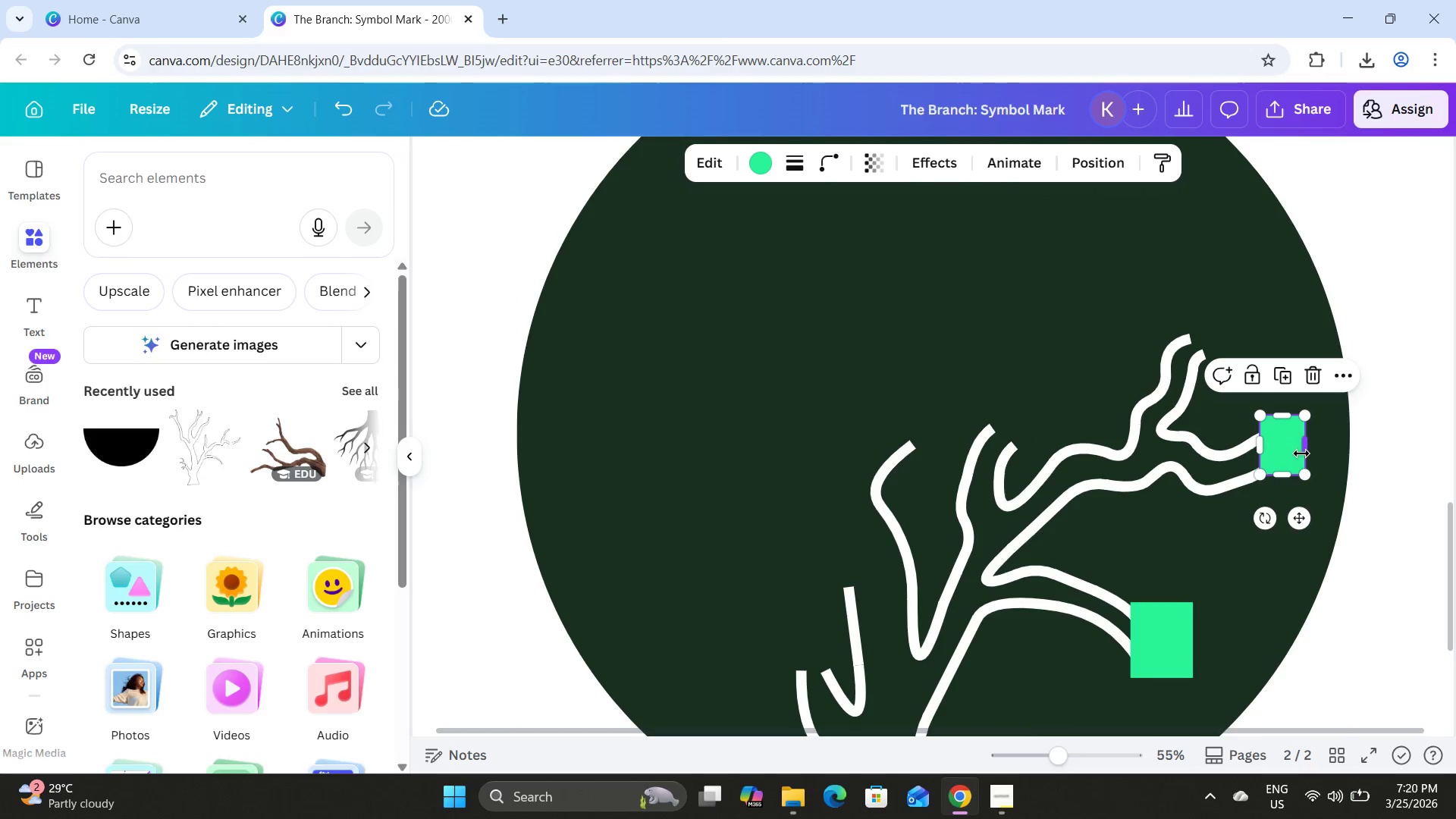 
left_click([1263, 542])
 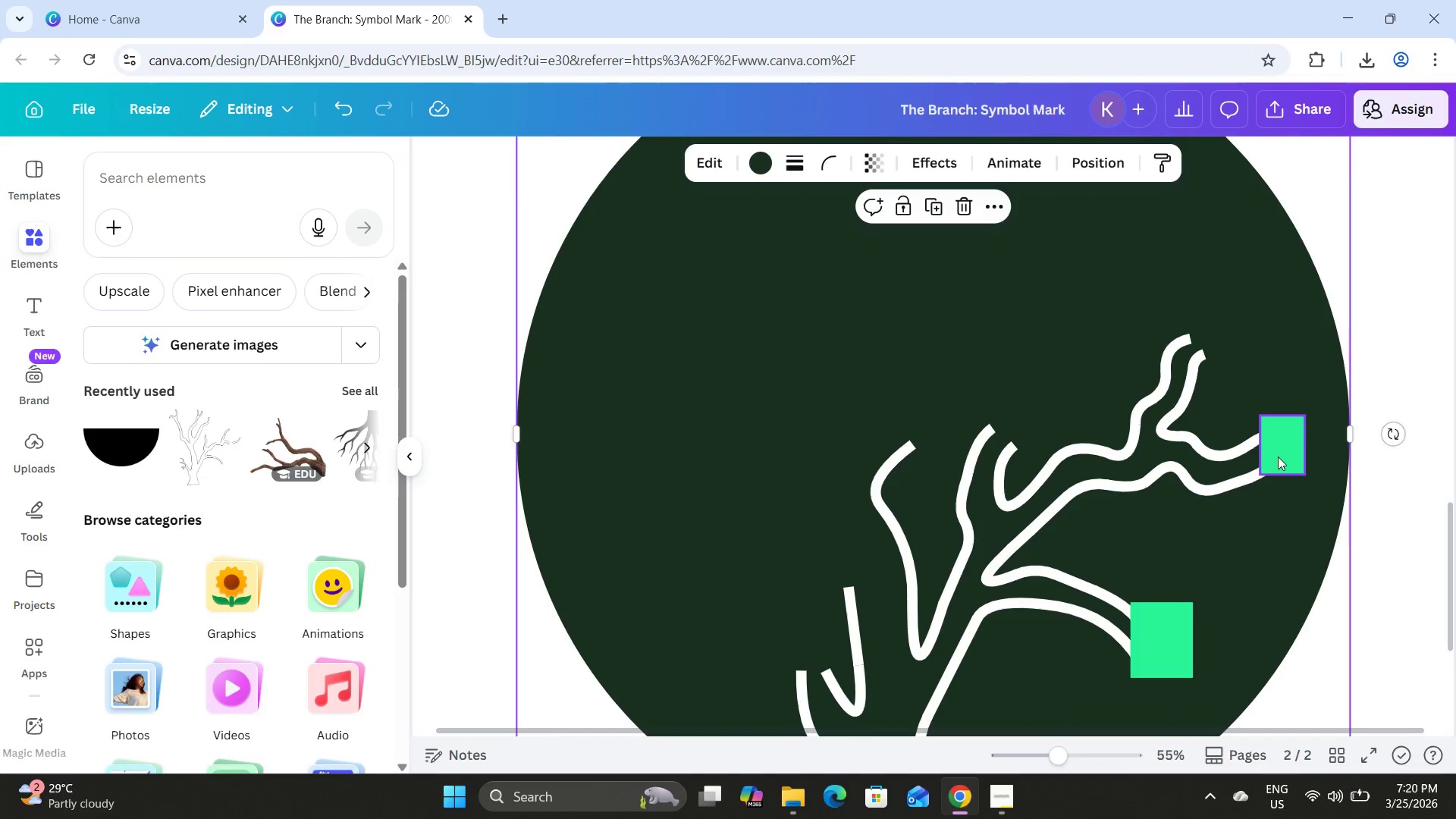 
left_click([1280, 448])
 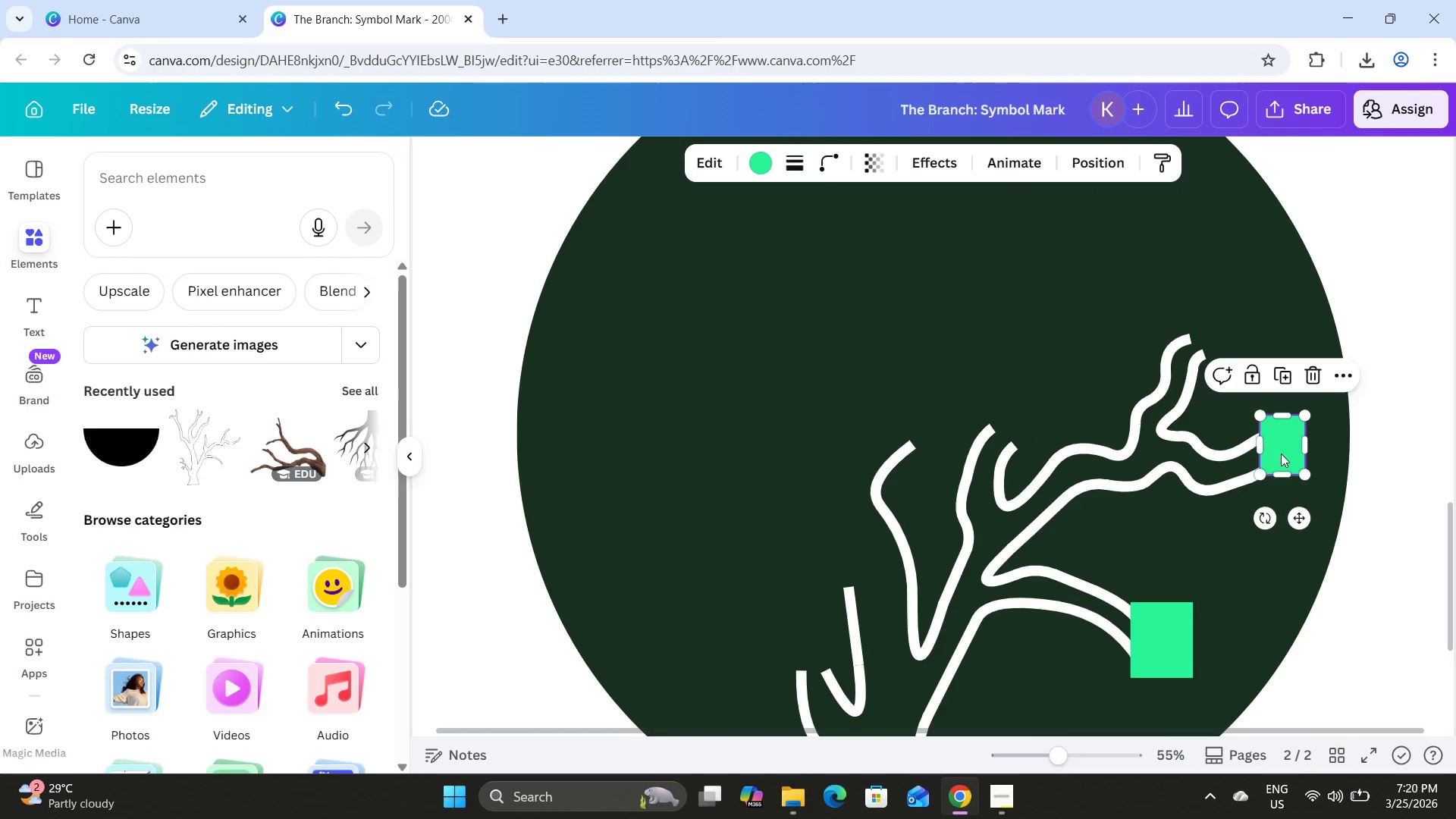 
key(Backspace)
 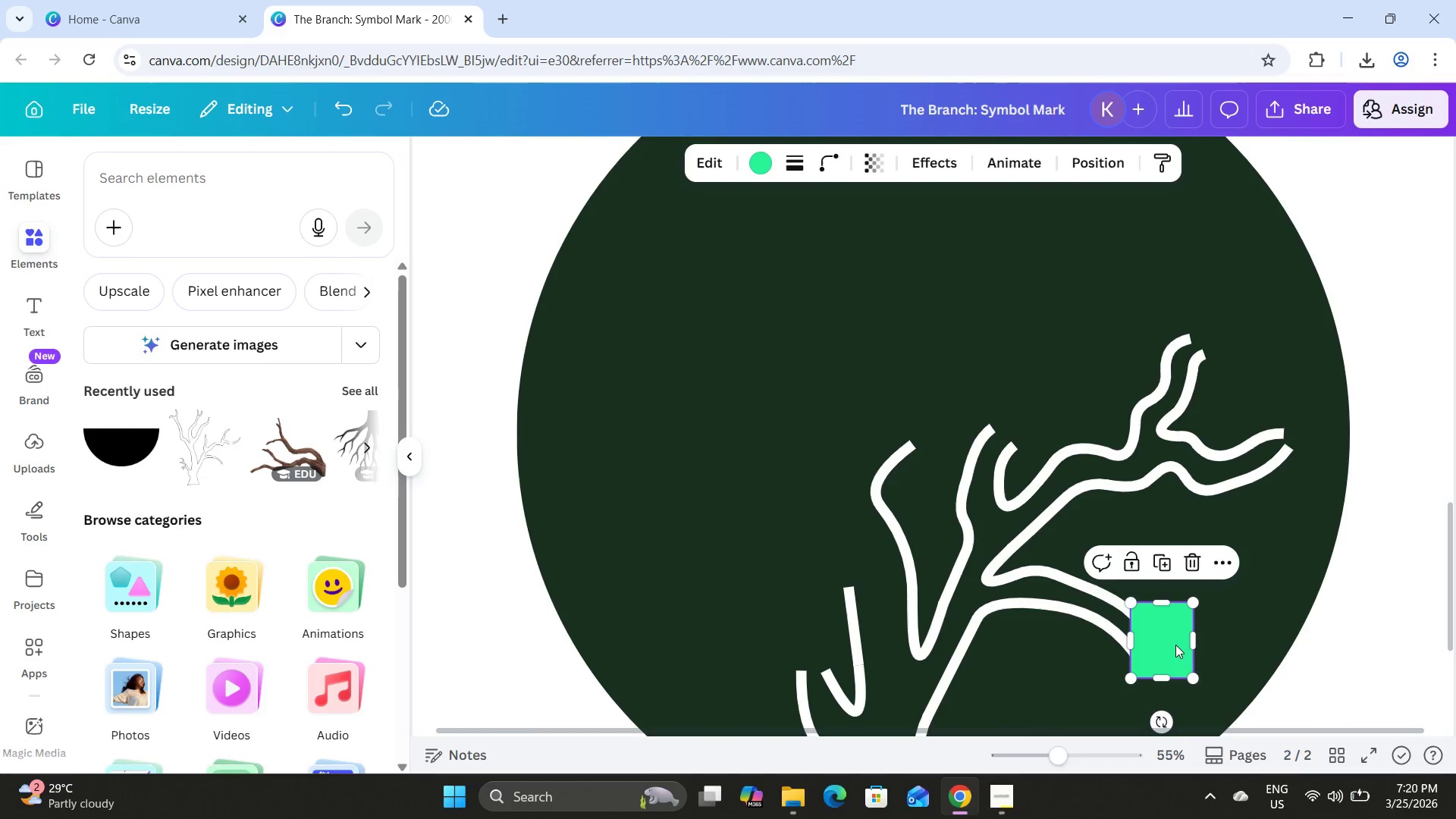 
left_click_drag(start_coordinate=[1174, 646], to_coordinate=[1169, 668])
 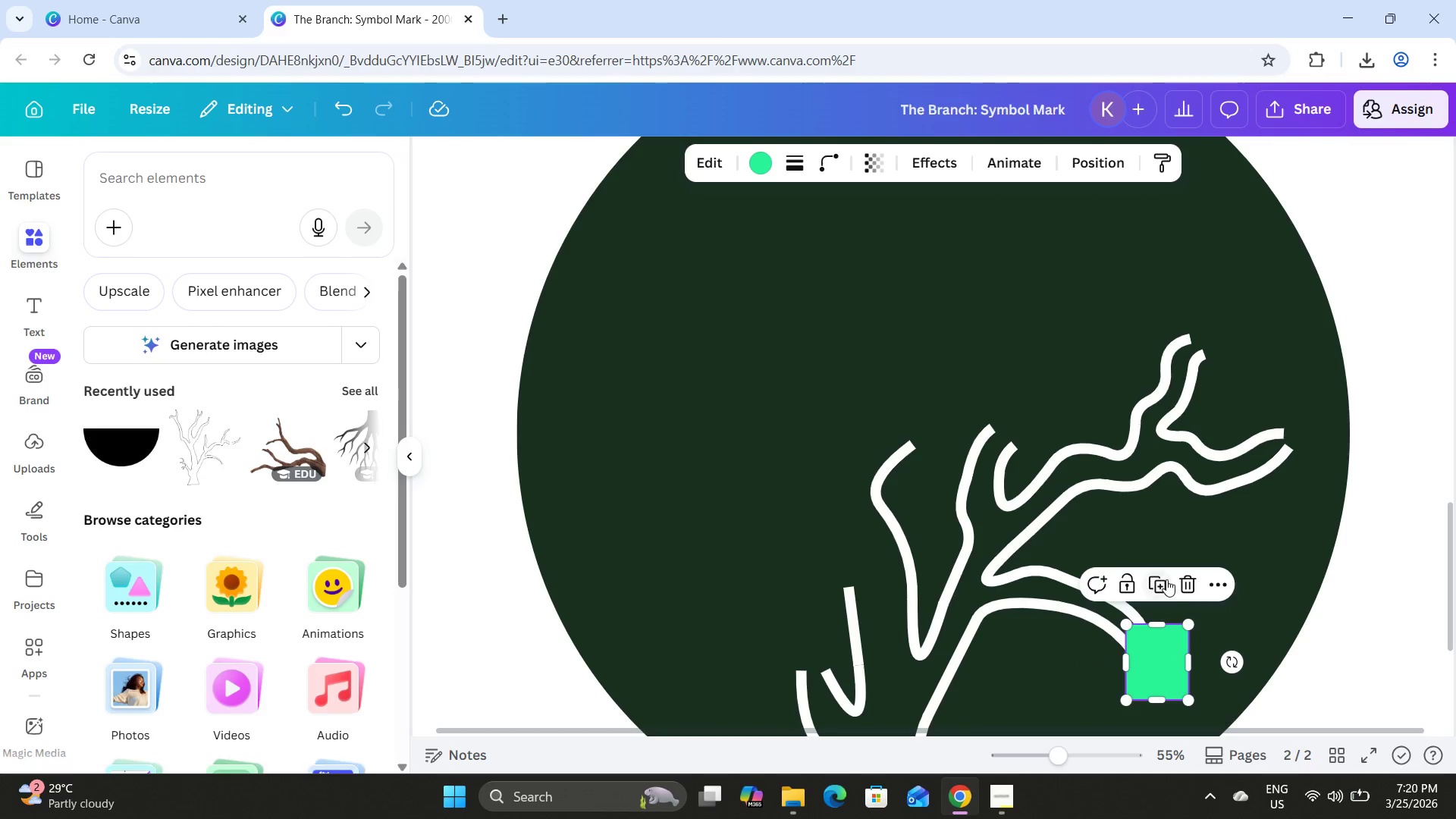 
left_click([1162, 579])
 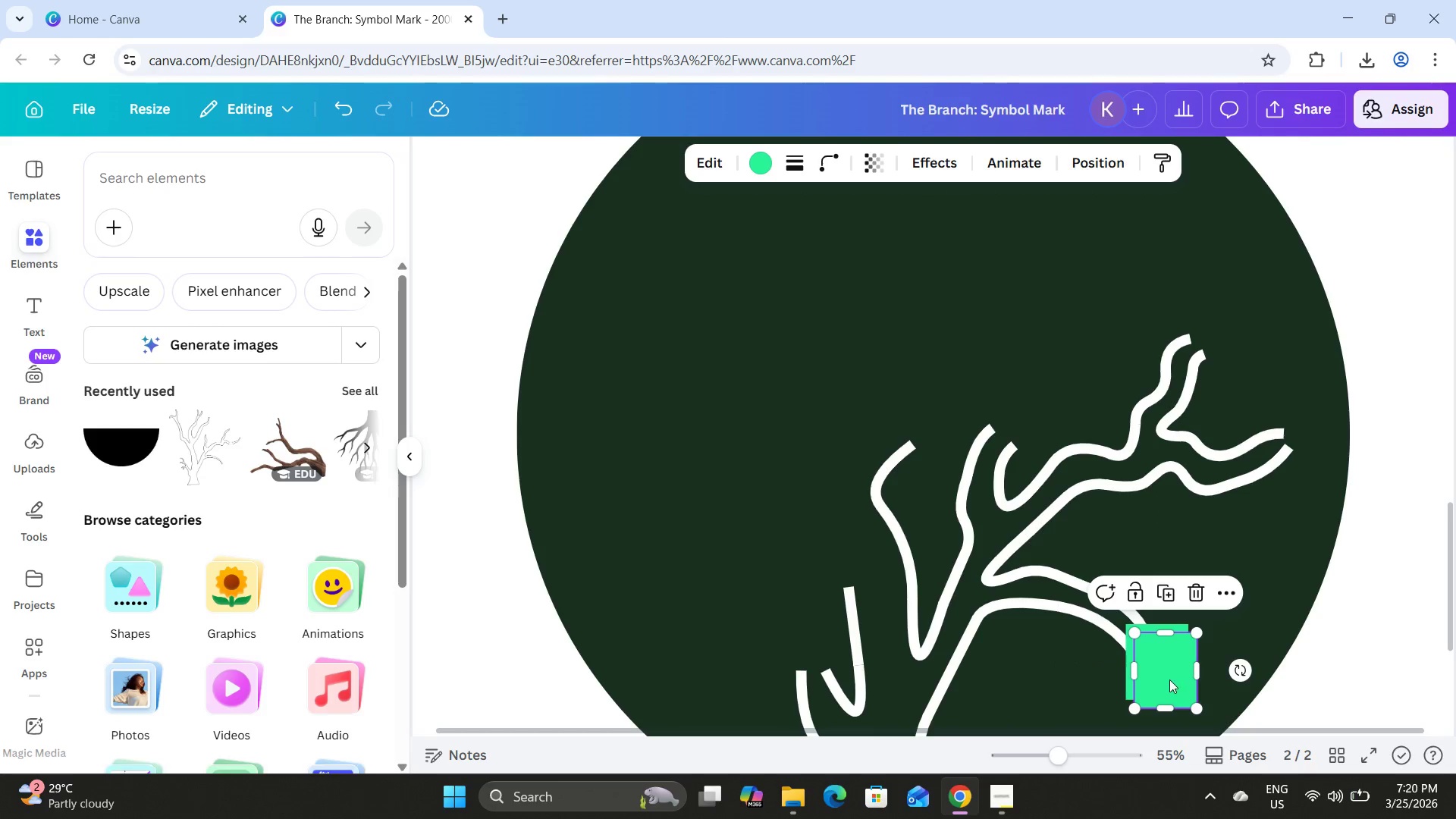 
left_click_drag(start_coordinate=[1169, 679], to_coordinate=[1289, 456])
 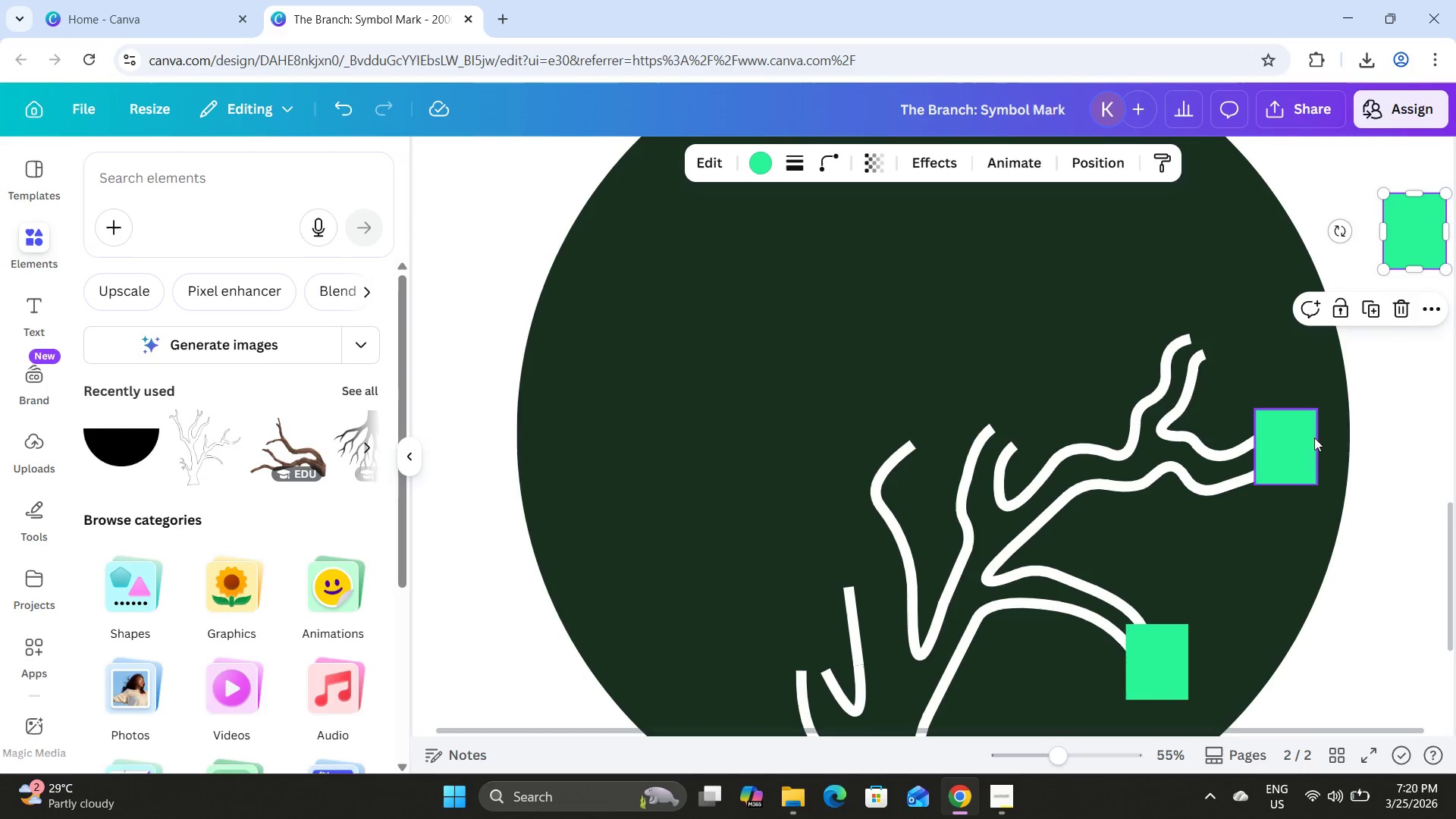 
left_click_drag(start_coordinate=[1410, 238], to_coordinate=[1176, 338])
 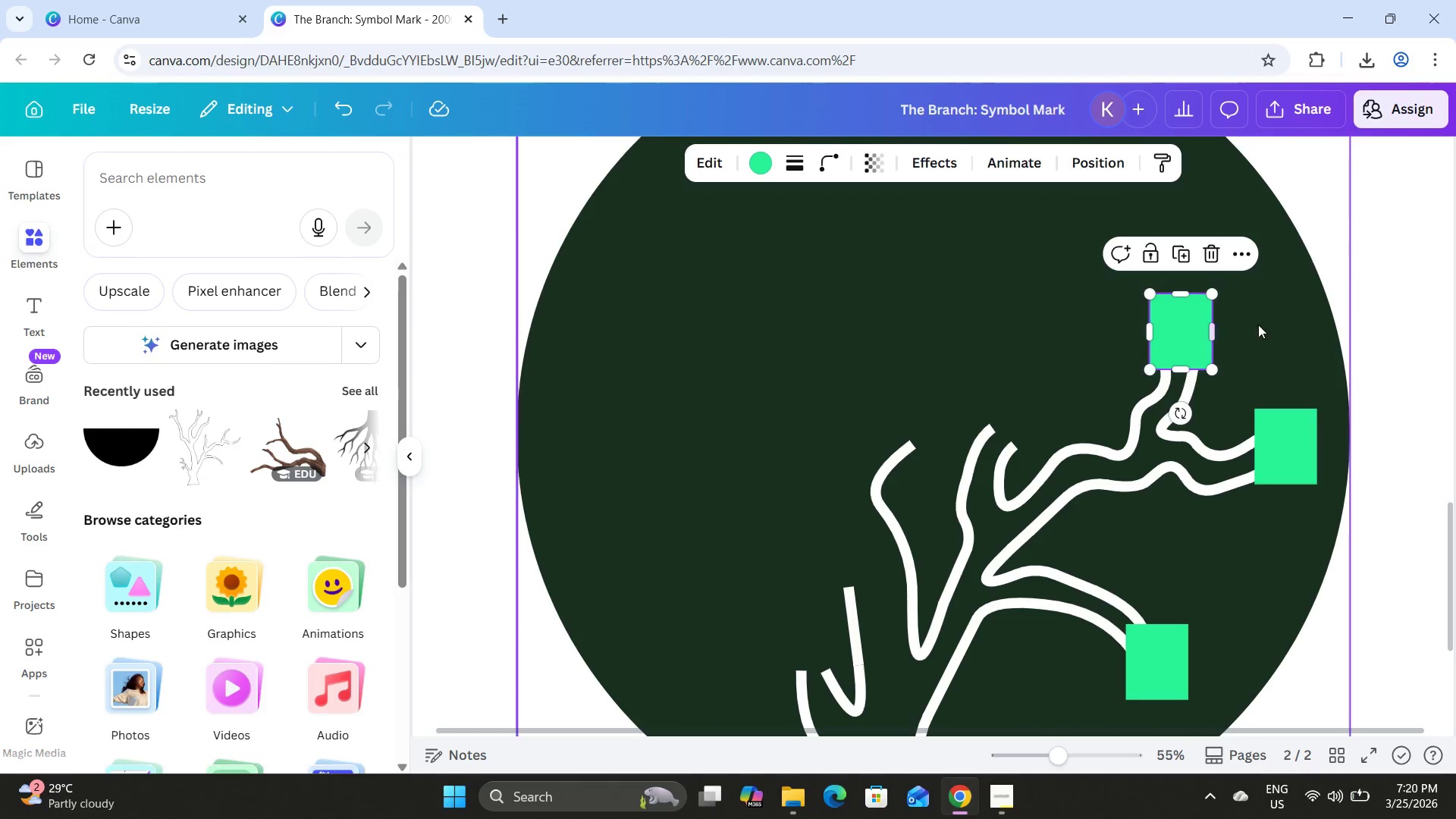 
left_click([1258, 325])
 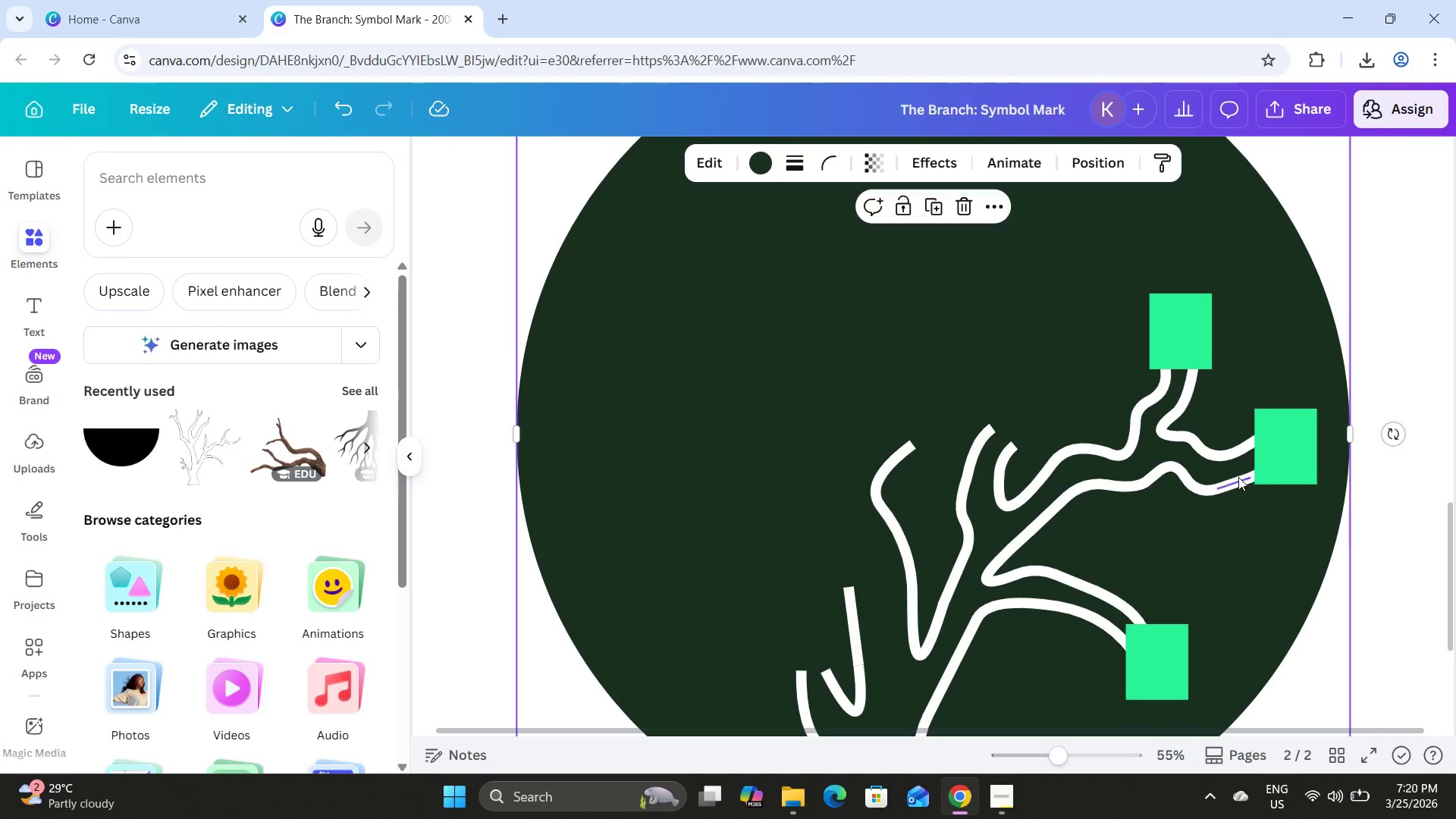 
left_click_drag(start_coordinate=[1250, 475], to_coordinate=[1222, 475])
 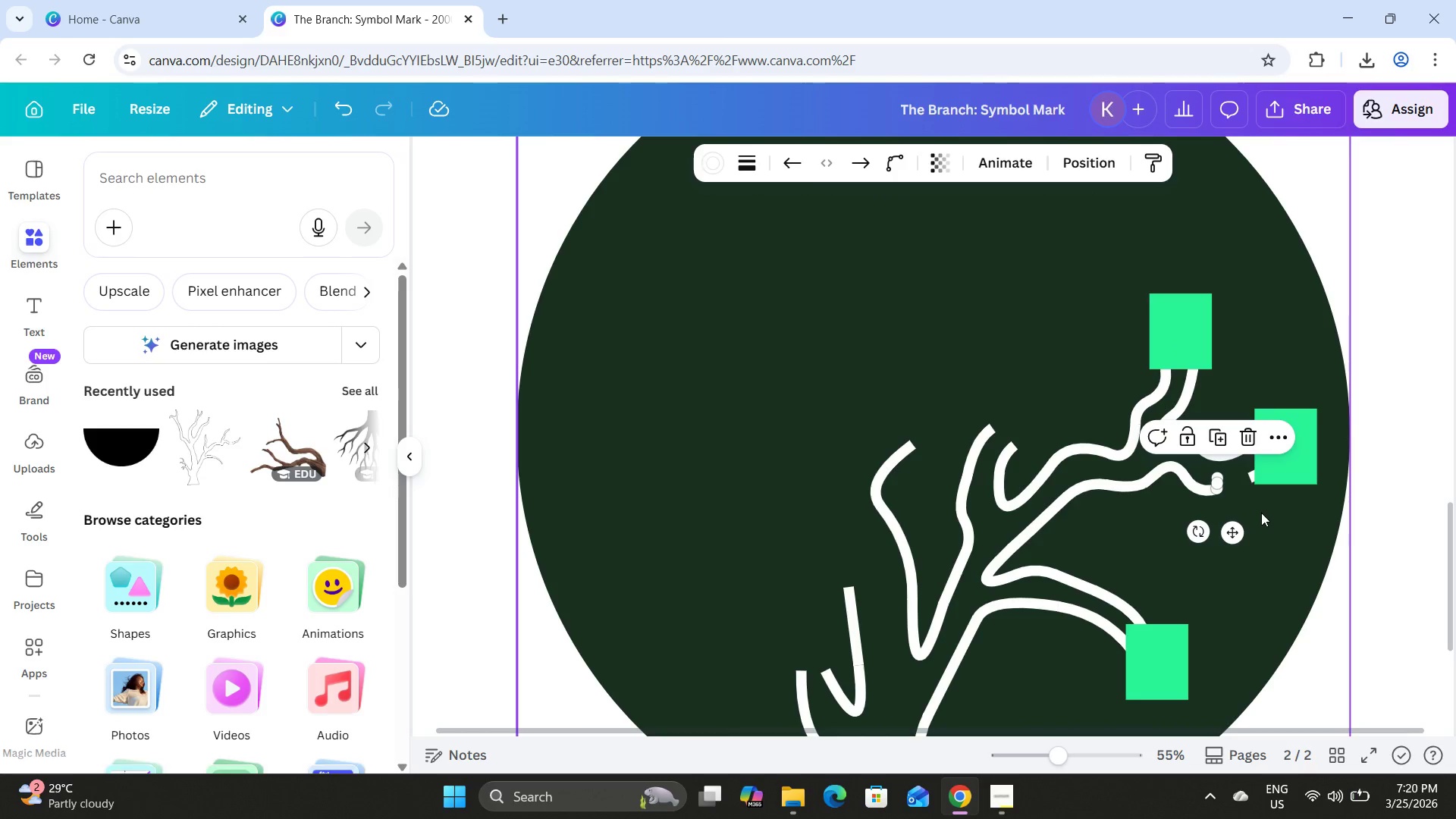 
key(Control+Z)
 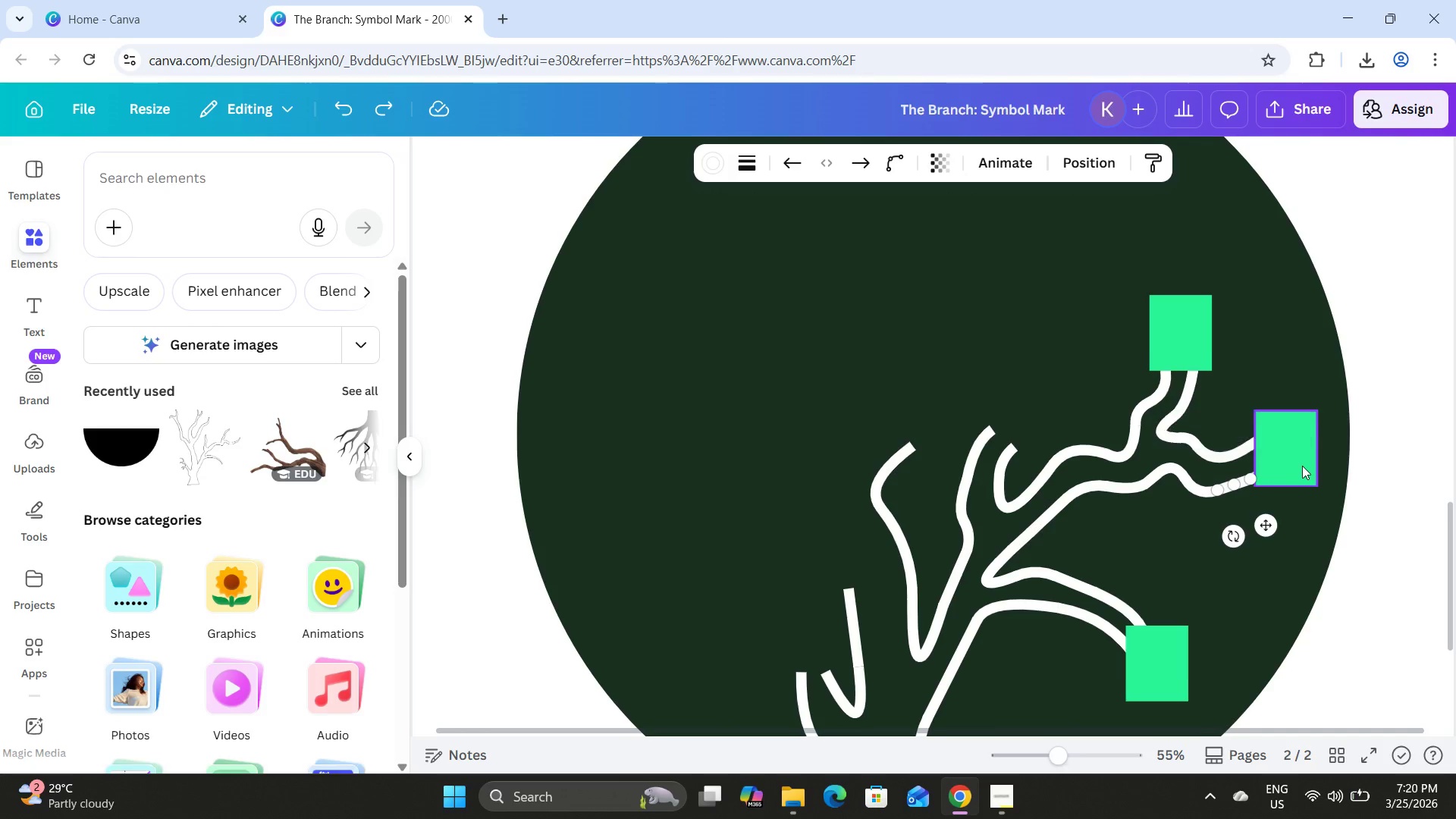 
scroll: coordinate [1302, 466], scroll_direction: up, amount: 1.0
 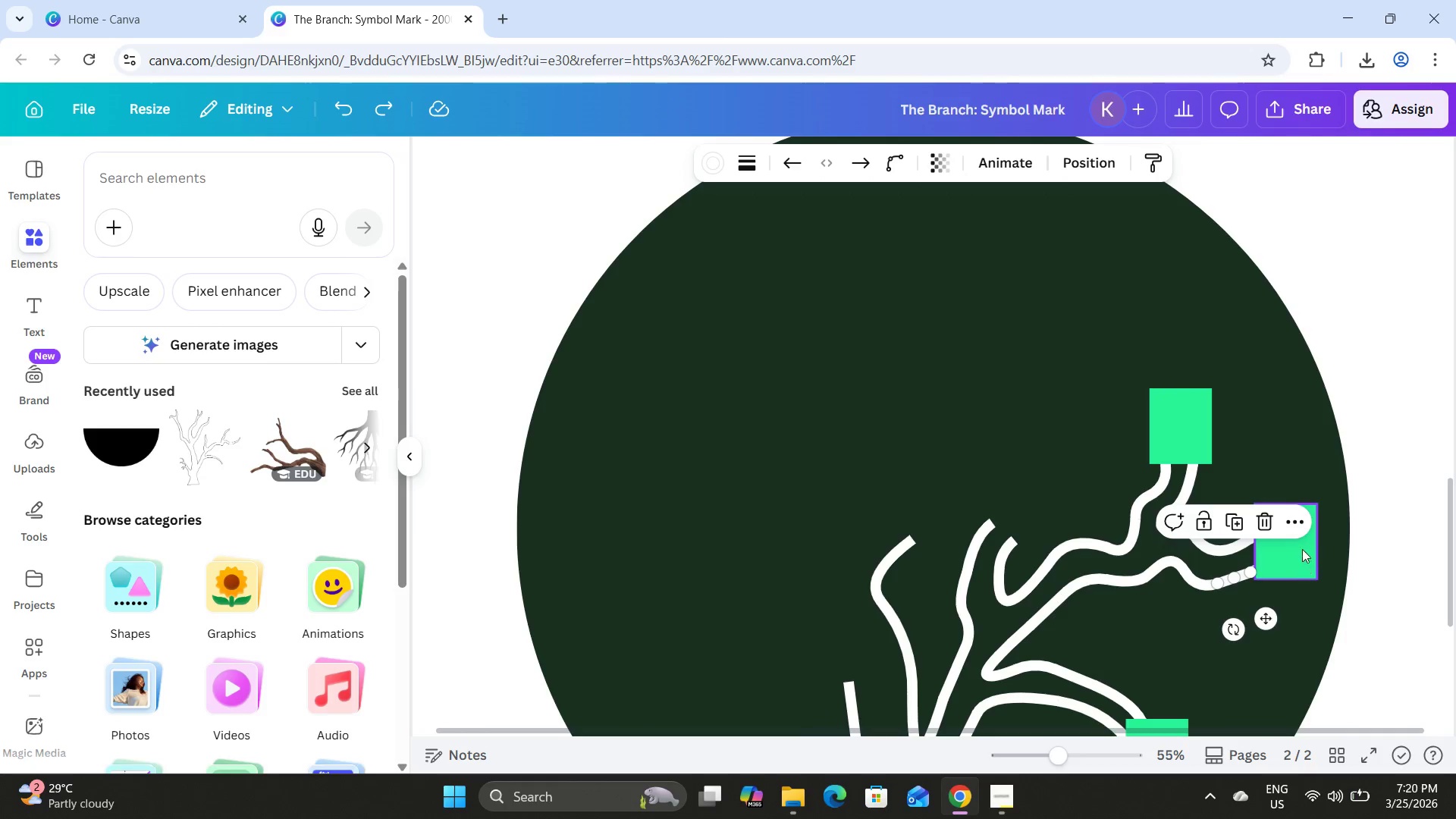 
left_click_drag(start_coordinate=[1301, 548], to_coordinate=[1315, 541])
 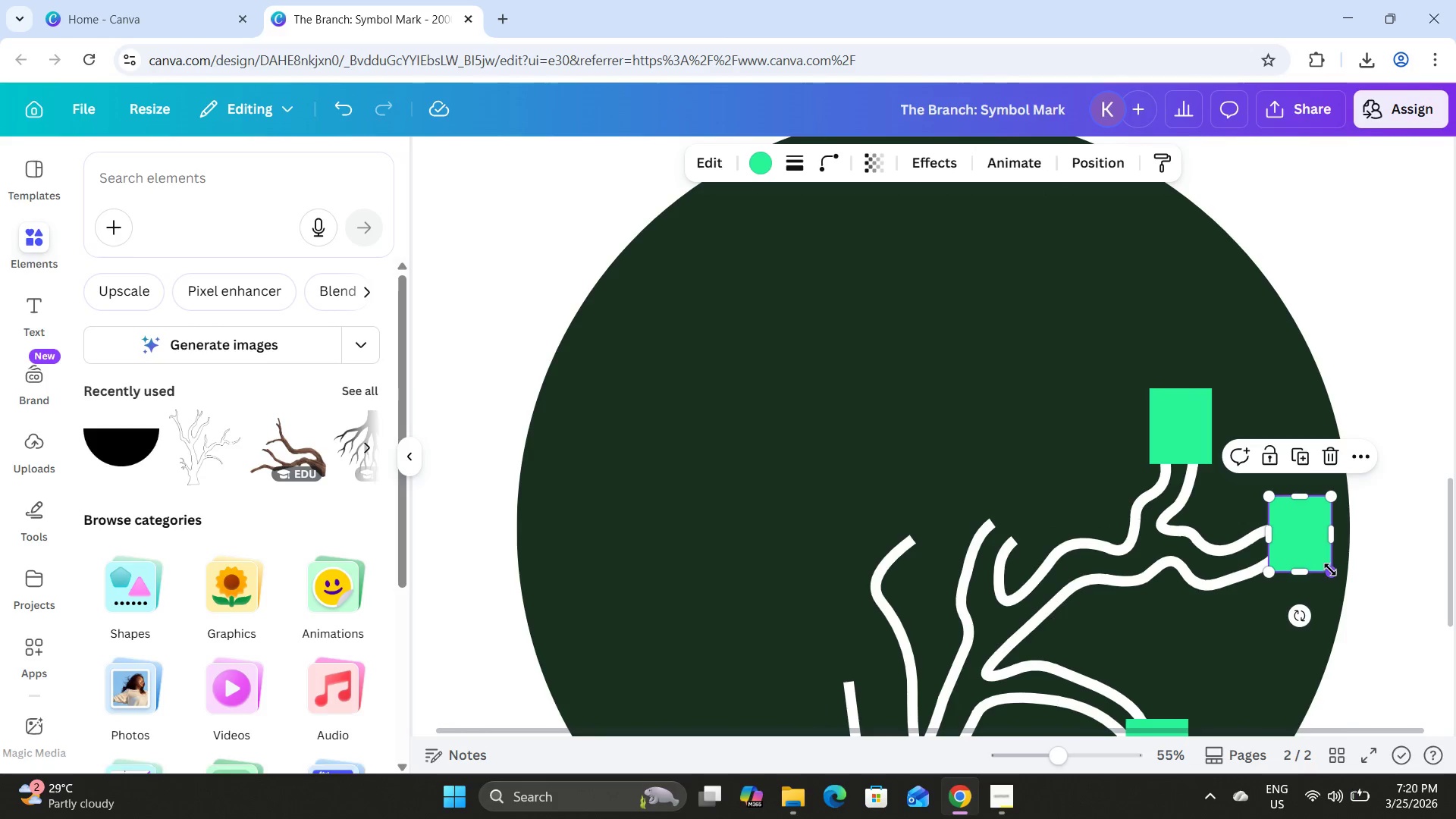 
left_click_drag(start_coordinate=[1330, 570], to_coordinate=[1314, 566])
 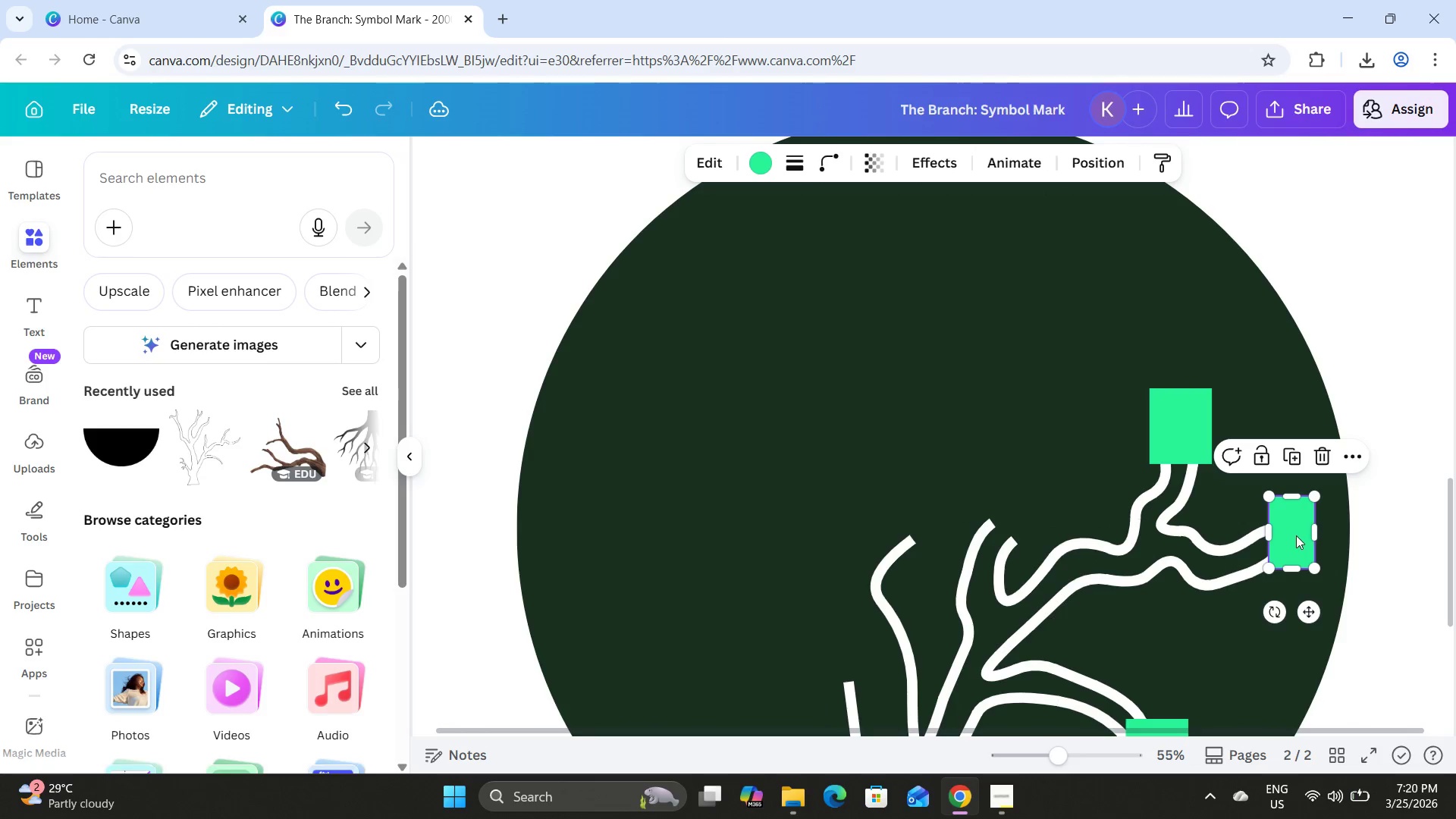 
left_click_drag(start_coordinate=[1296, 535], to_coordinate=[1294, 544])
 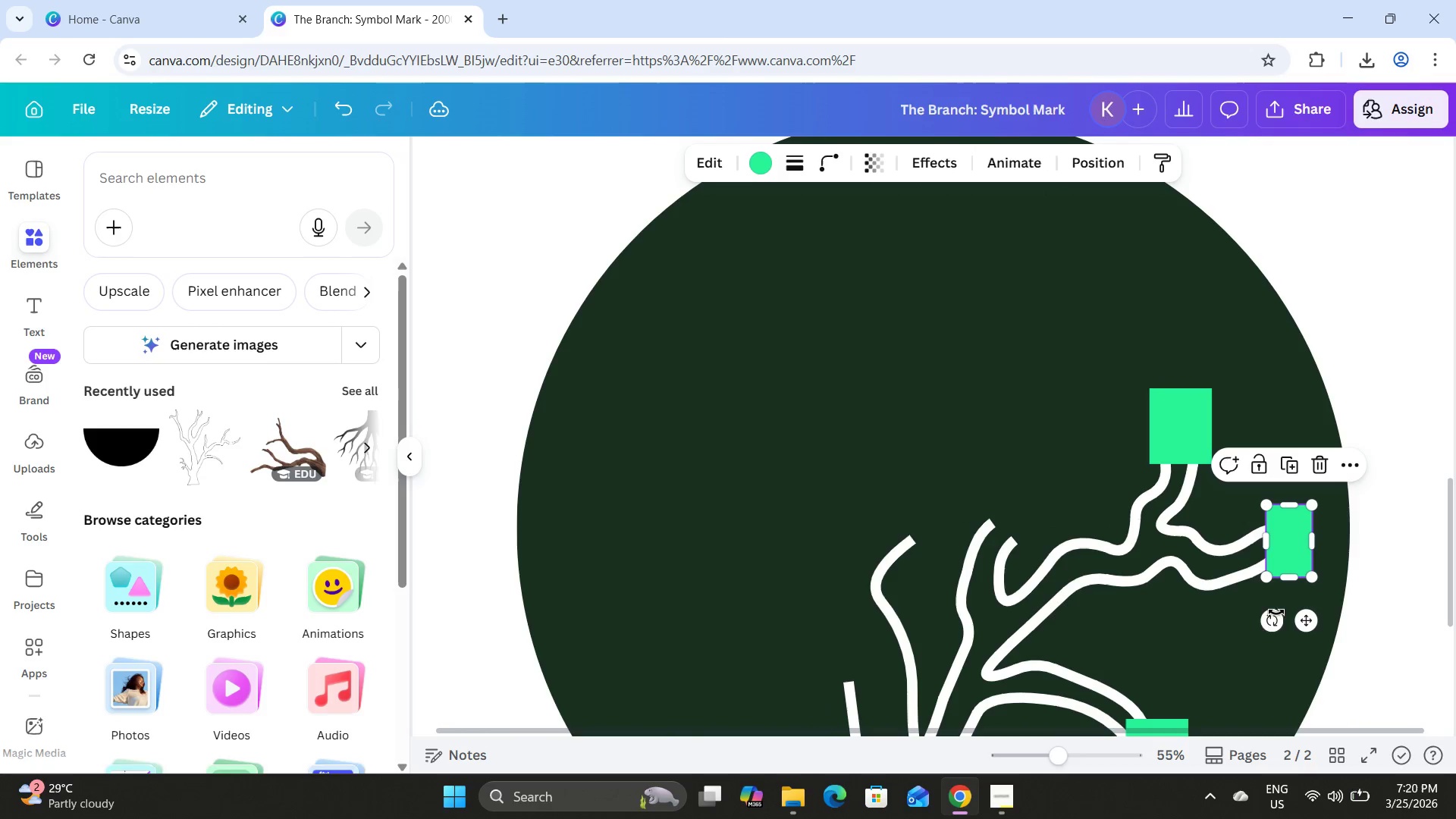 
left_click([1276, 612])
 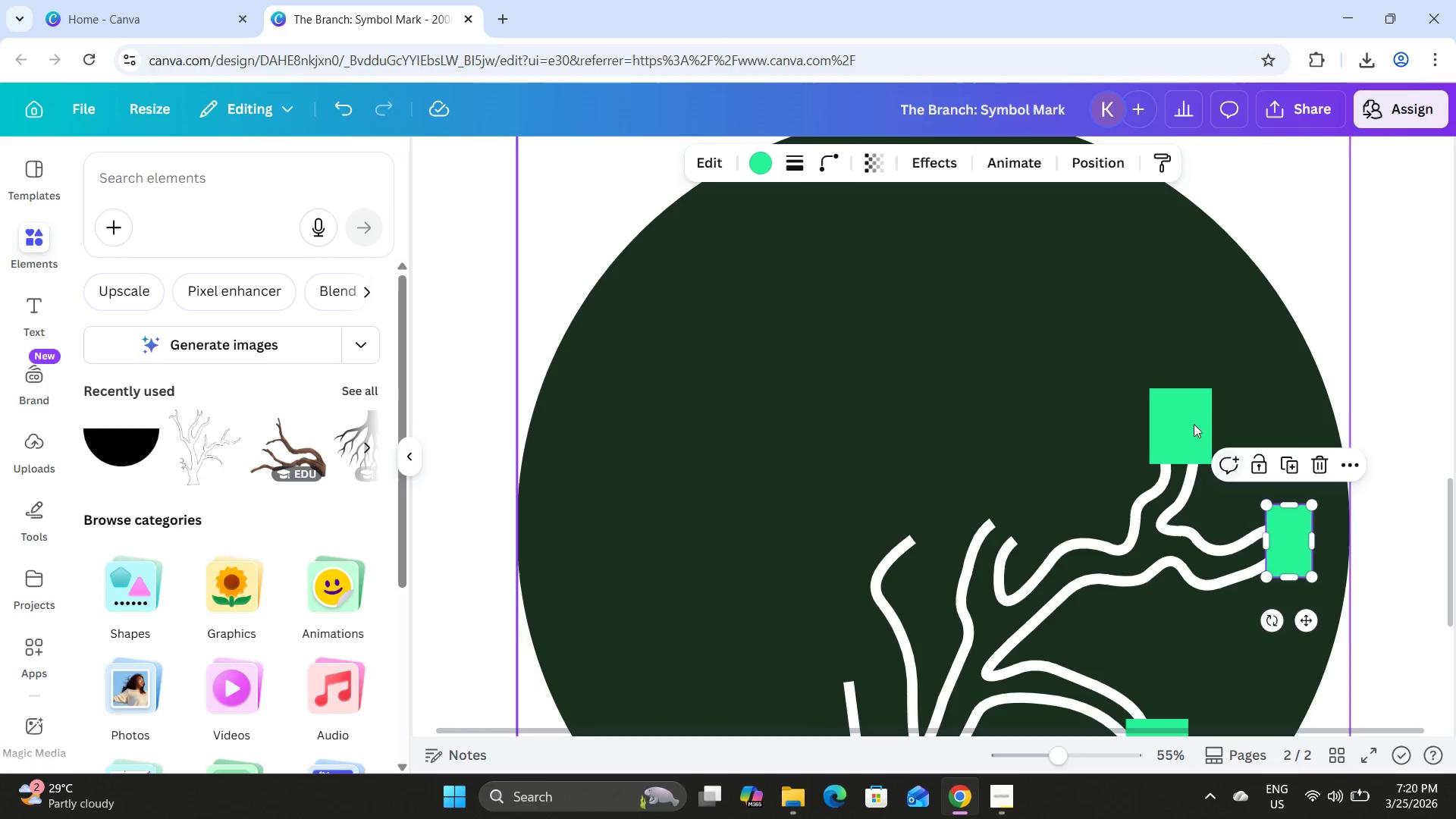 
left_click([1181, 415])
 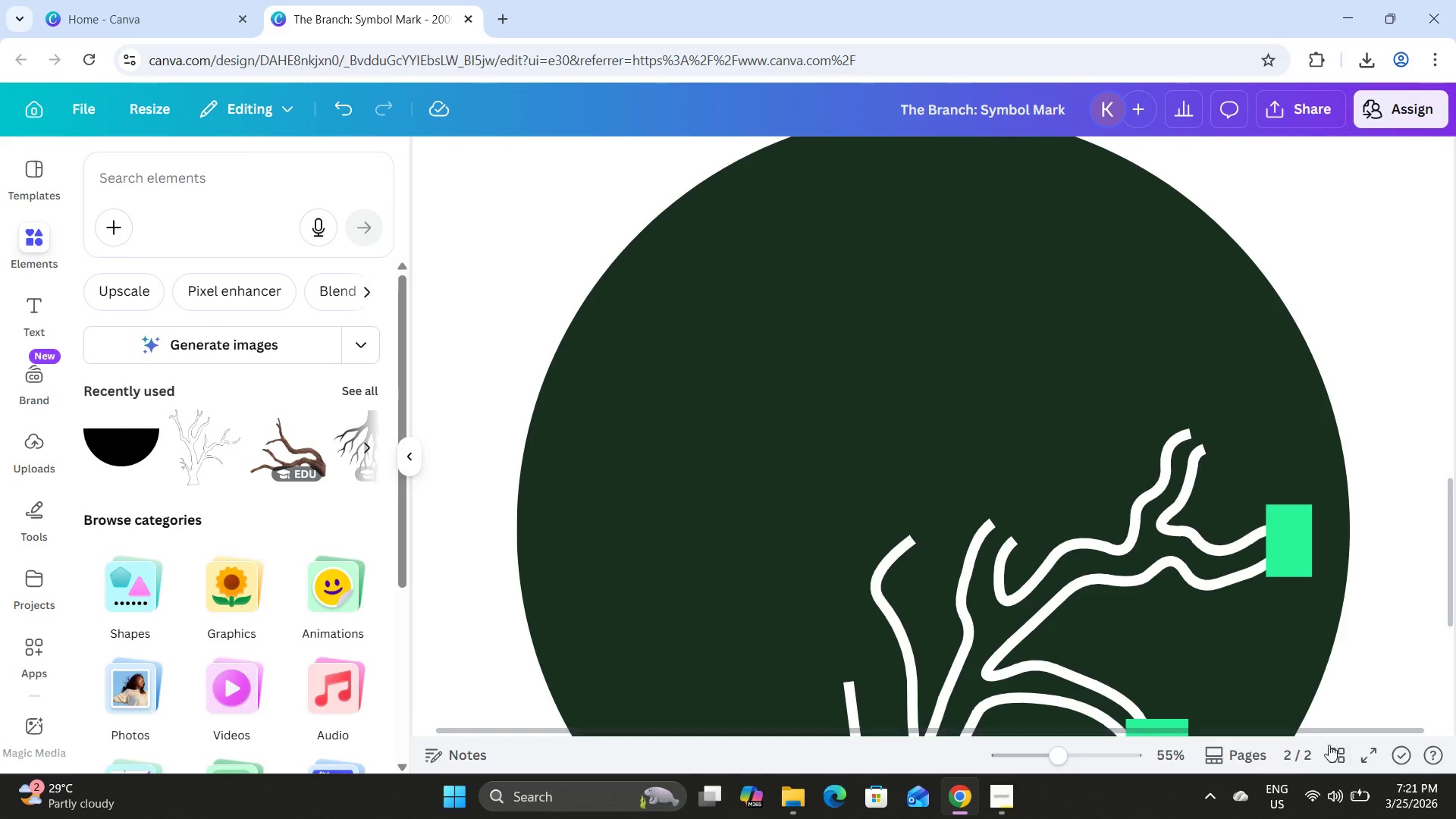 
scroll: coordinate [1202, 696], scroll_direction: down, amount: 3.0
 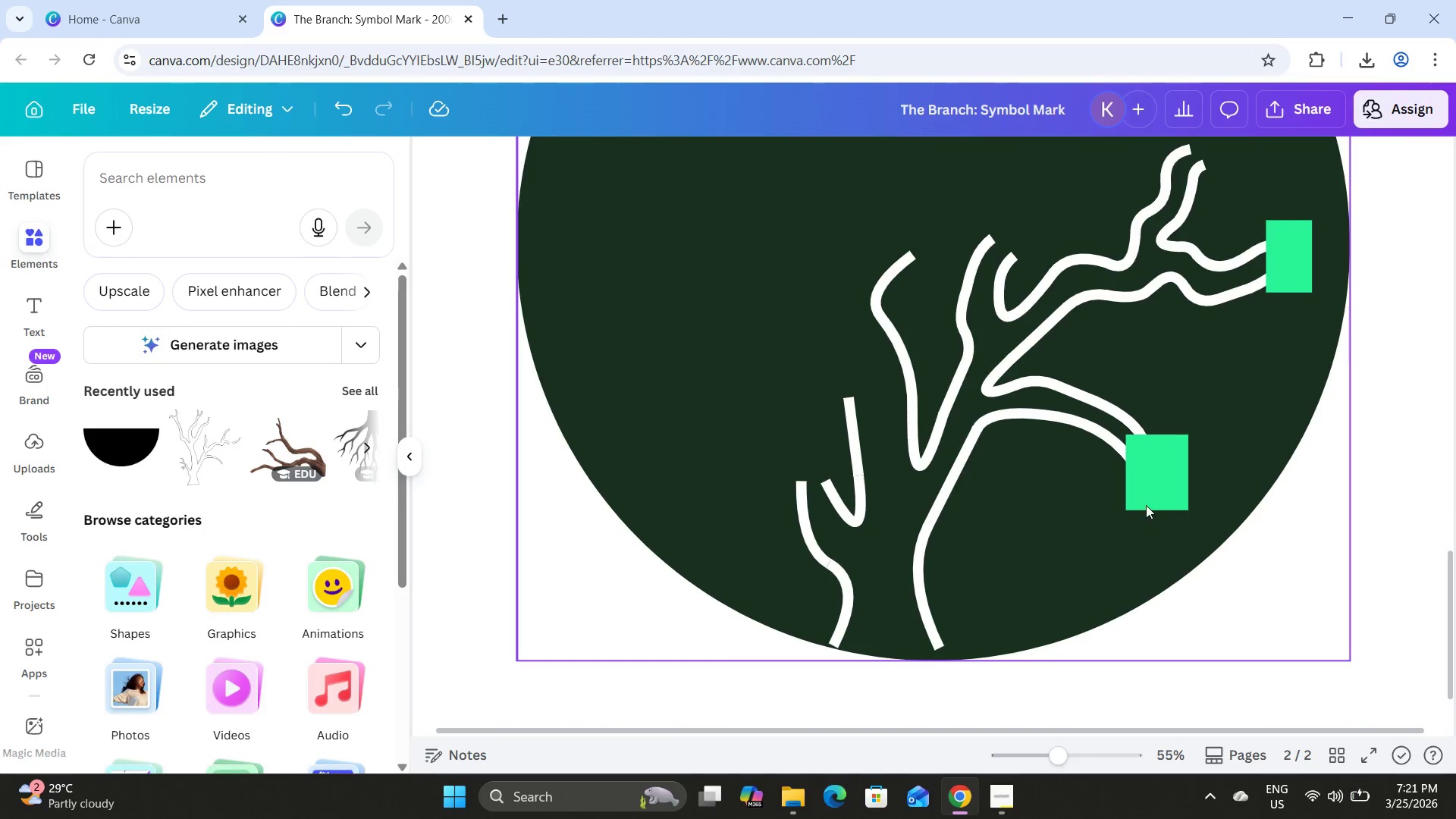 
left_click([1146, 502])
 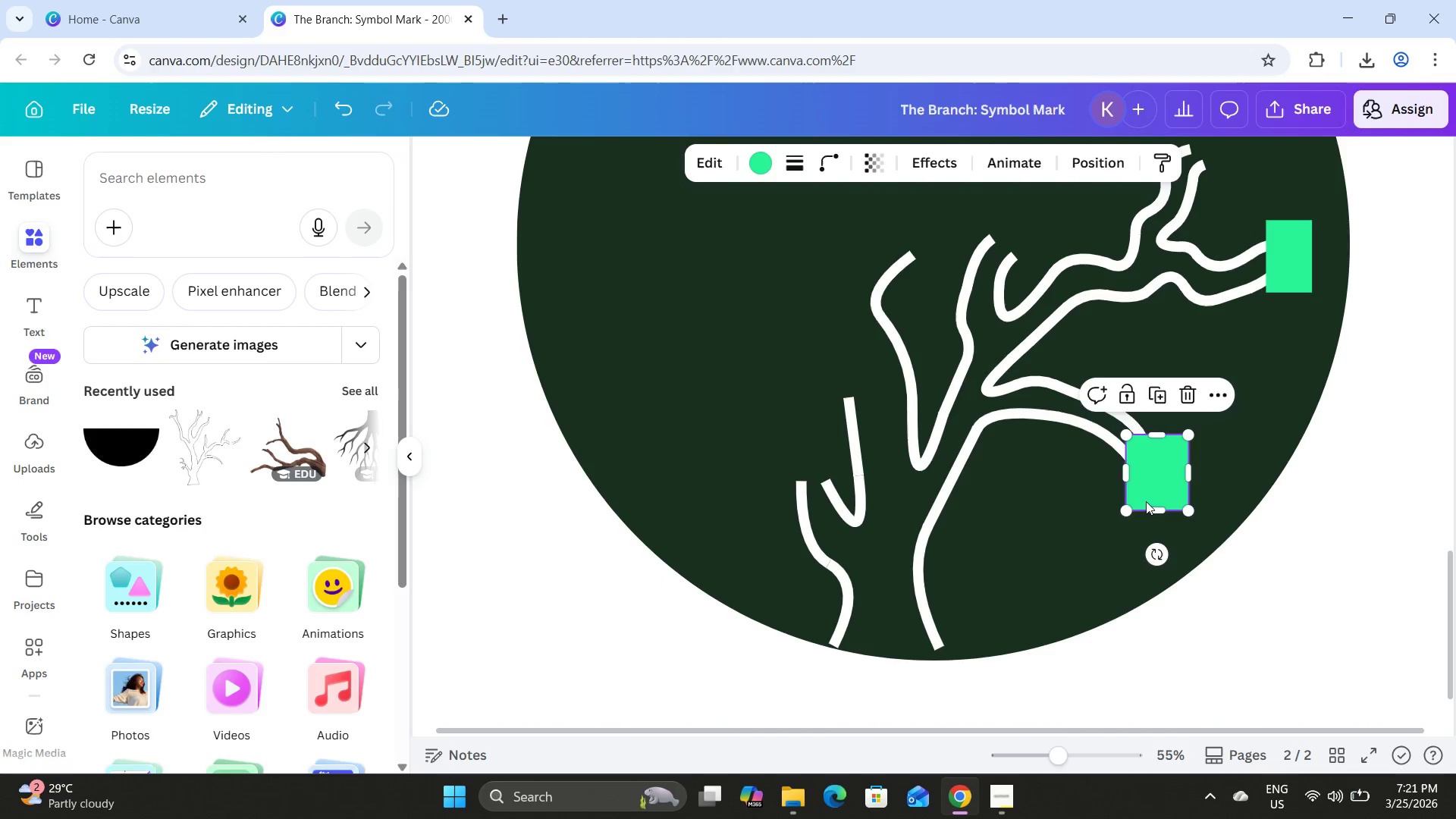 
key(Backspace)
 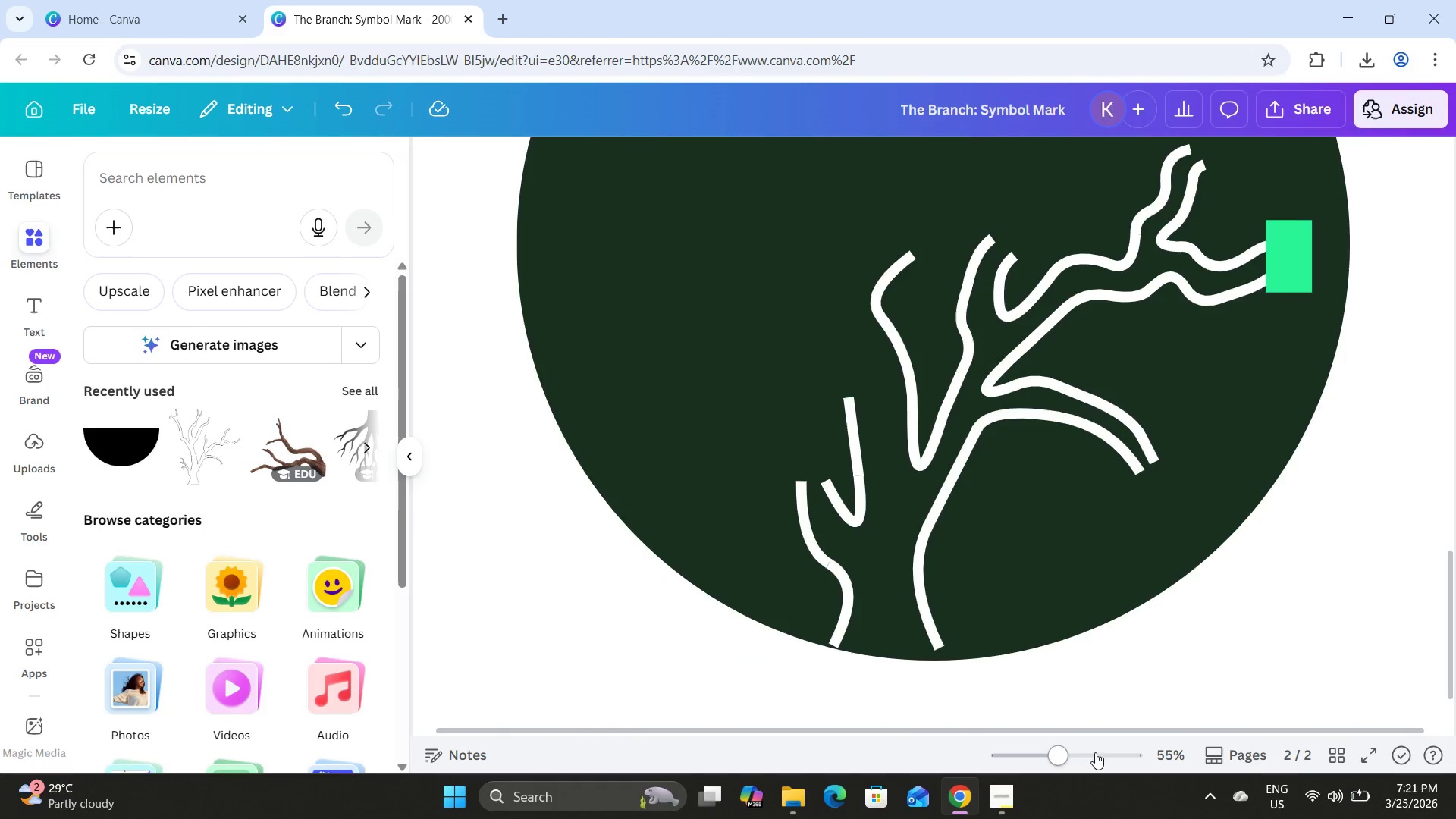 
left_click_drag(start_coordinate=[1068, 757], to_coordinate=[1092, 759])
 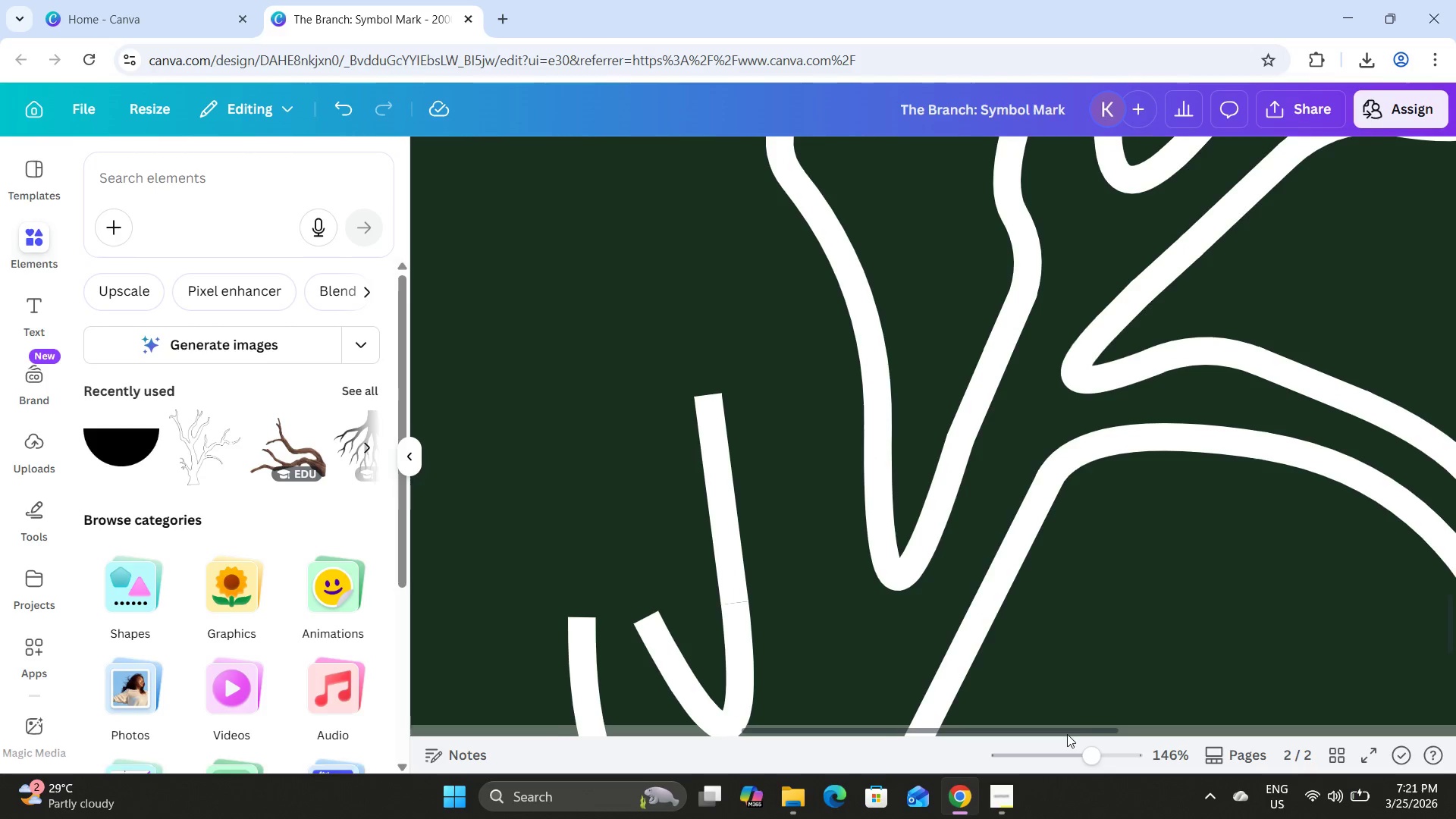 
left_click_drag(start_coordinate=[1067, 734], to_coordinate=[1259, 731])
 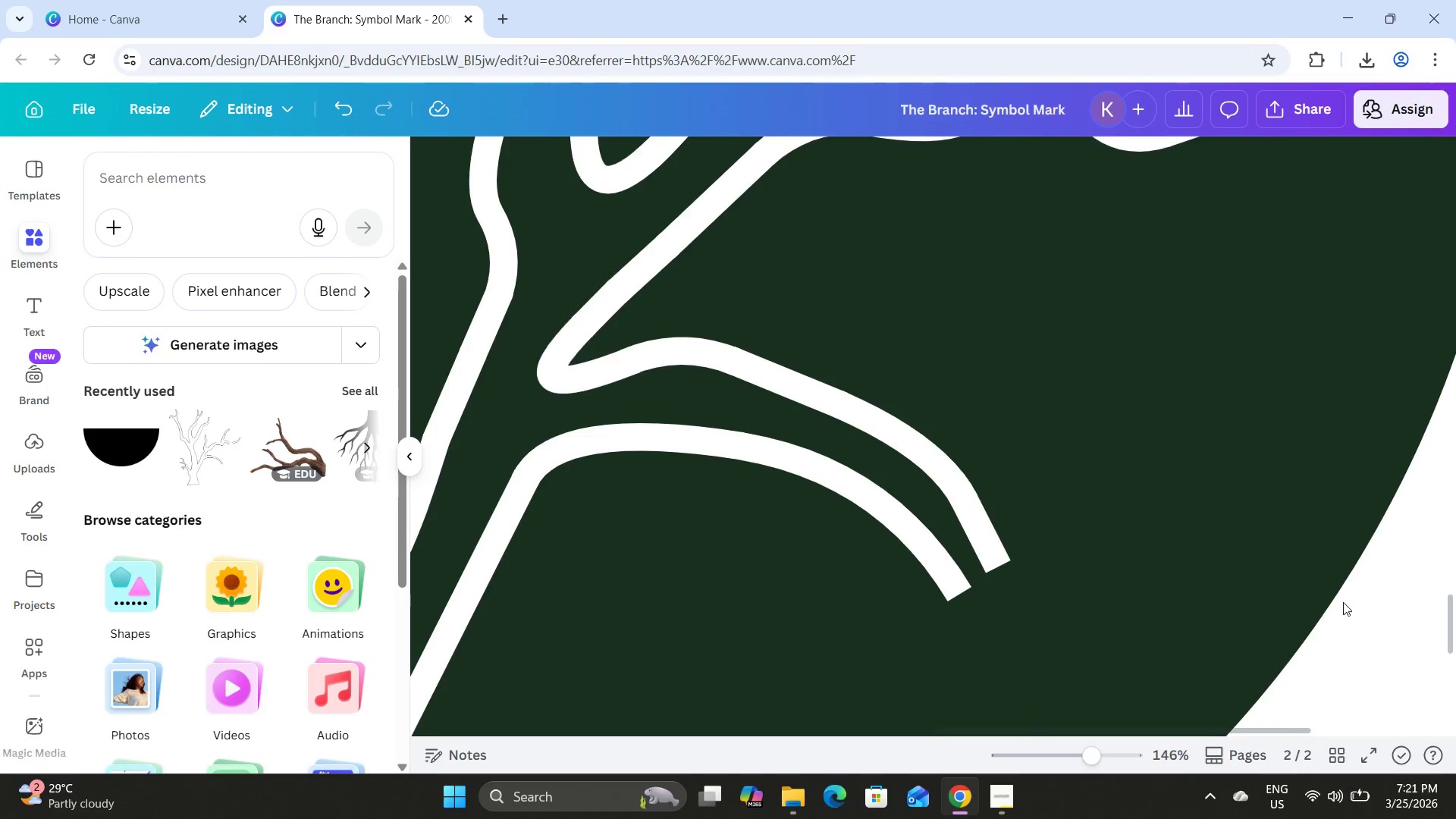 
scroll: coordinate [1348, 591], scroll_direction: up, amount: 5.0
 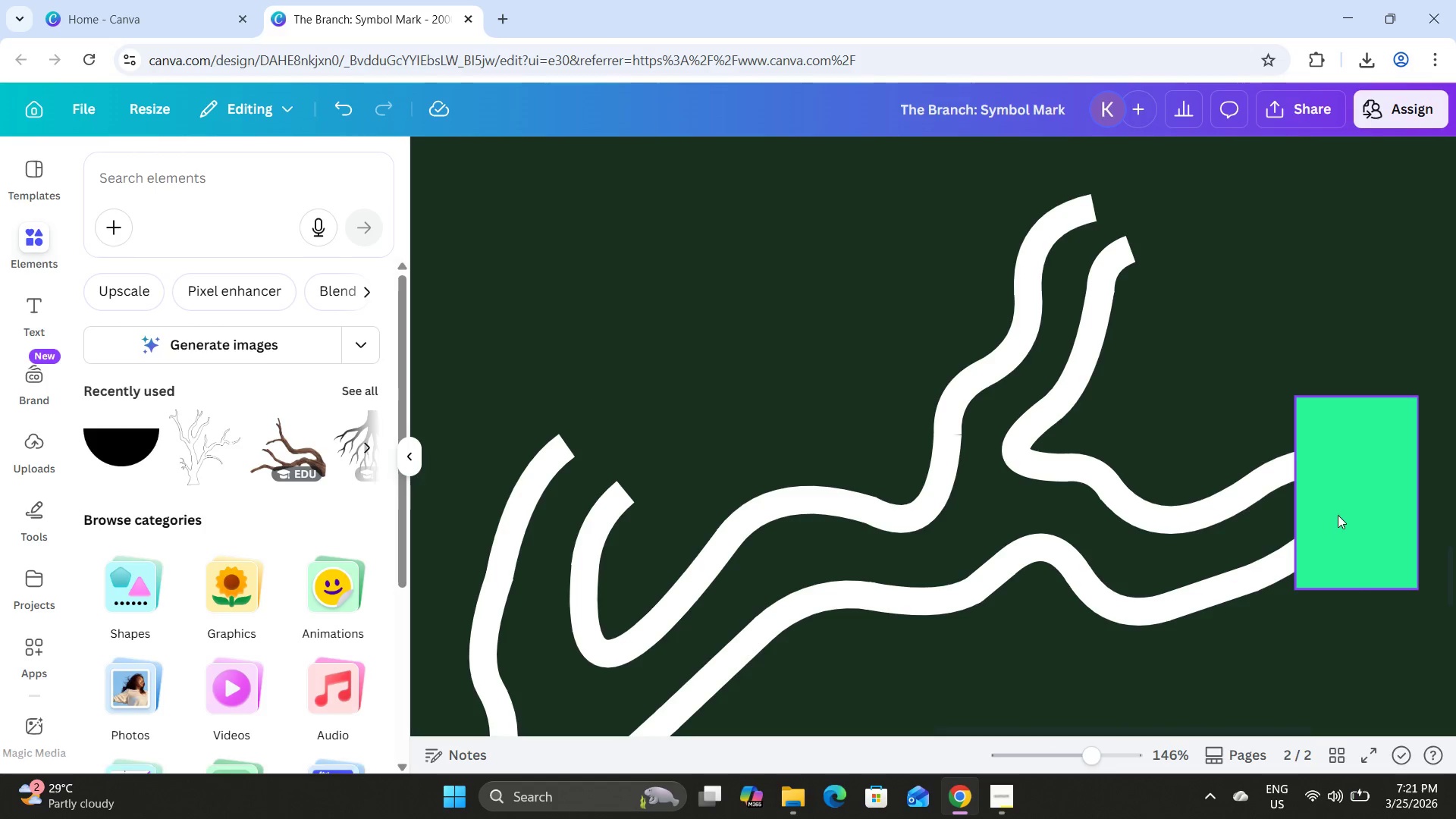 
left_click([1338, 512])
 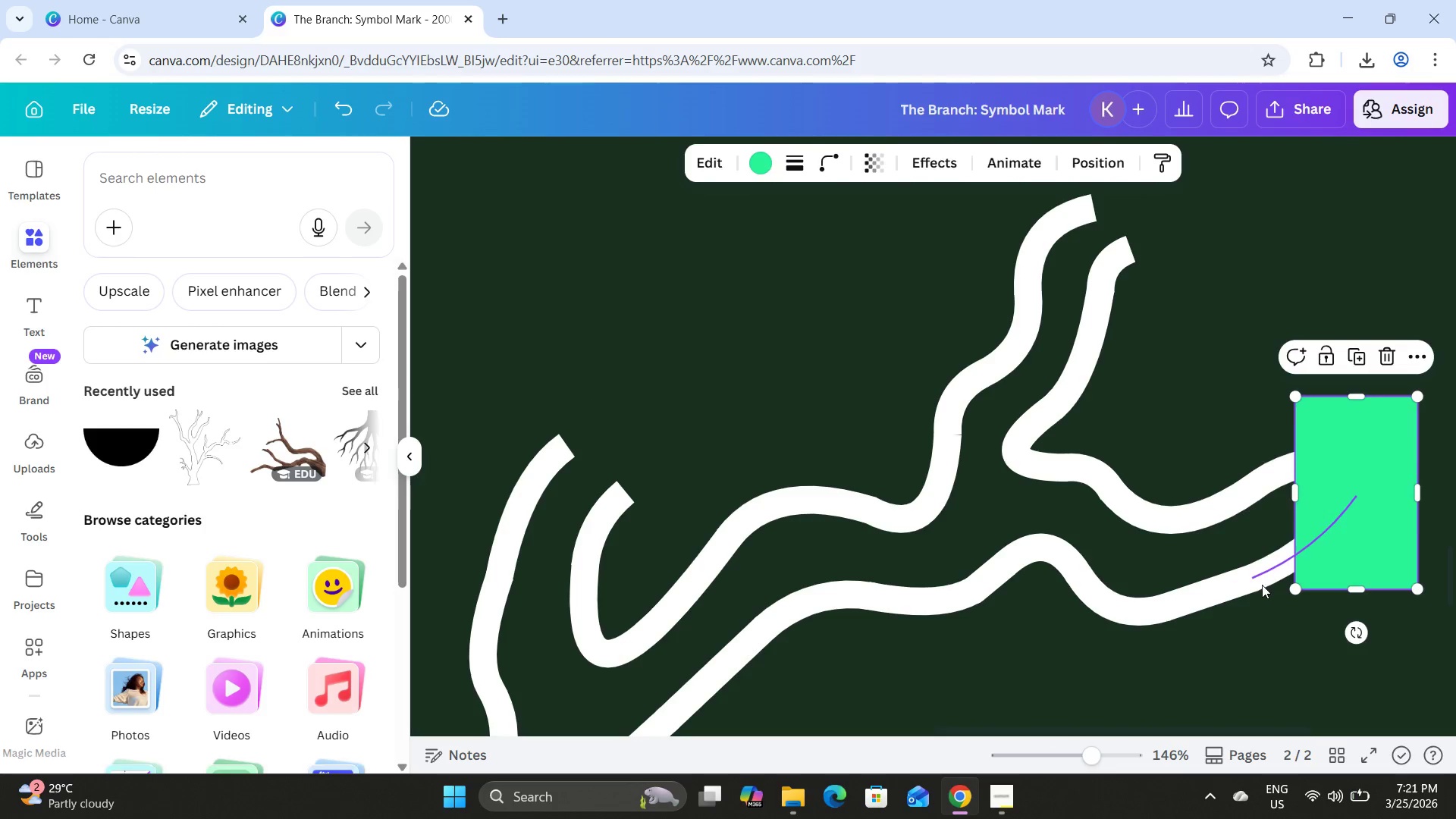 
left_click([1262, 585])
 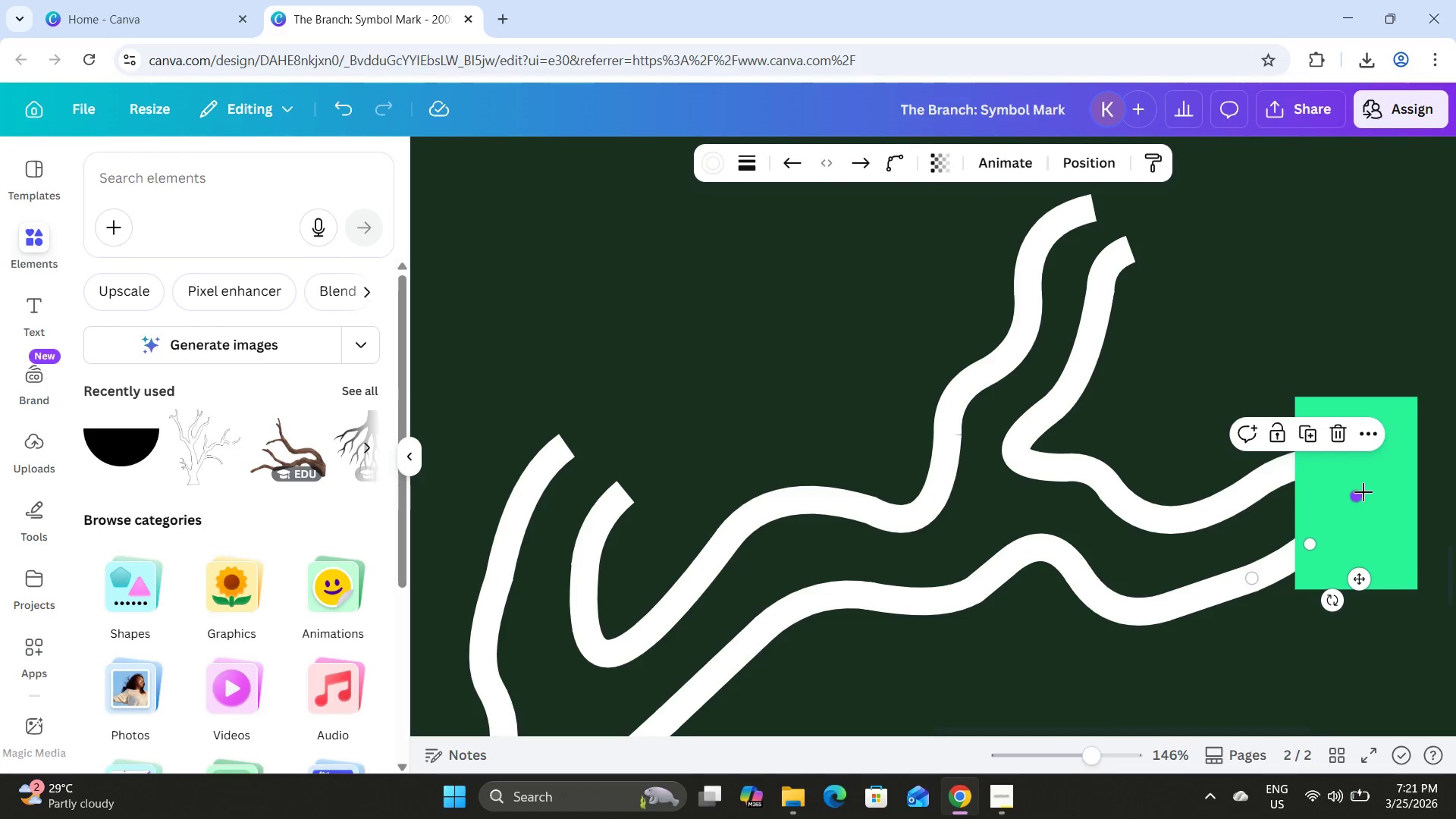 
left_click_drag(start_coordinate=[1357, 494], to_coordinate=[1338, 495])
 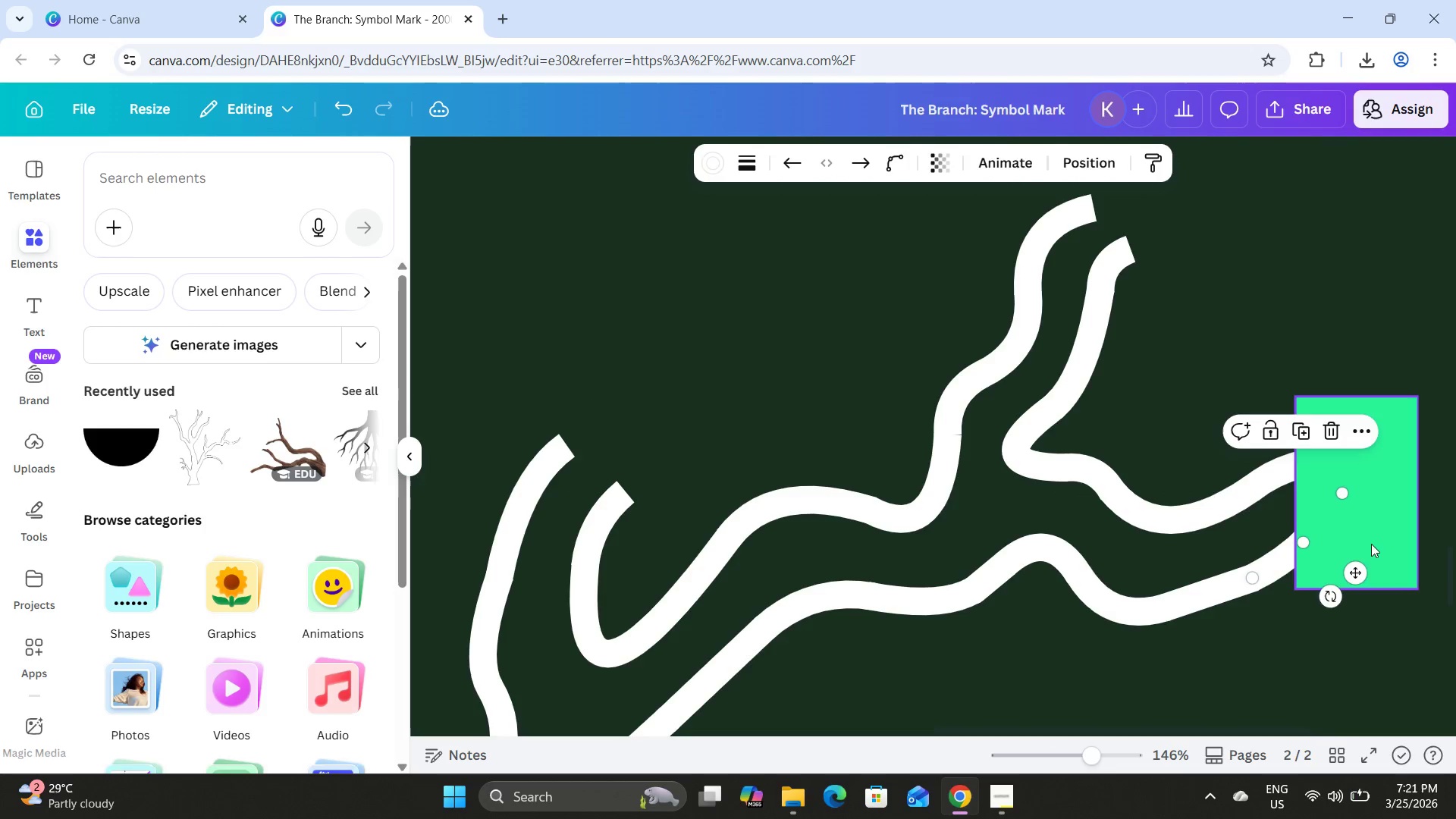 
left_click_drag(start_coordinate=[1373, 550], to_coordinate=[1390, 551])
 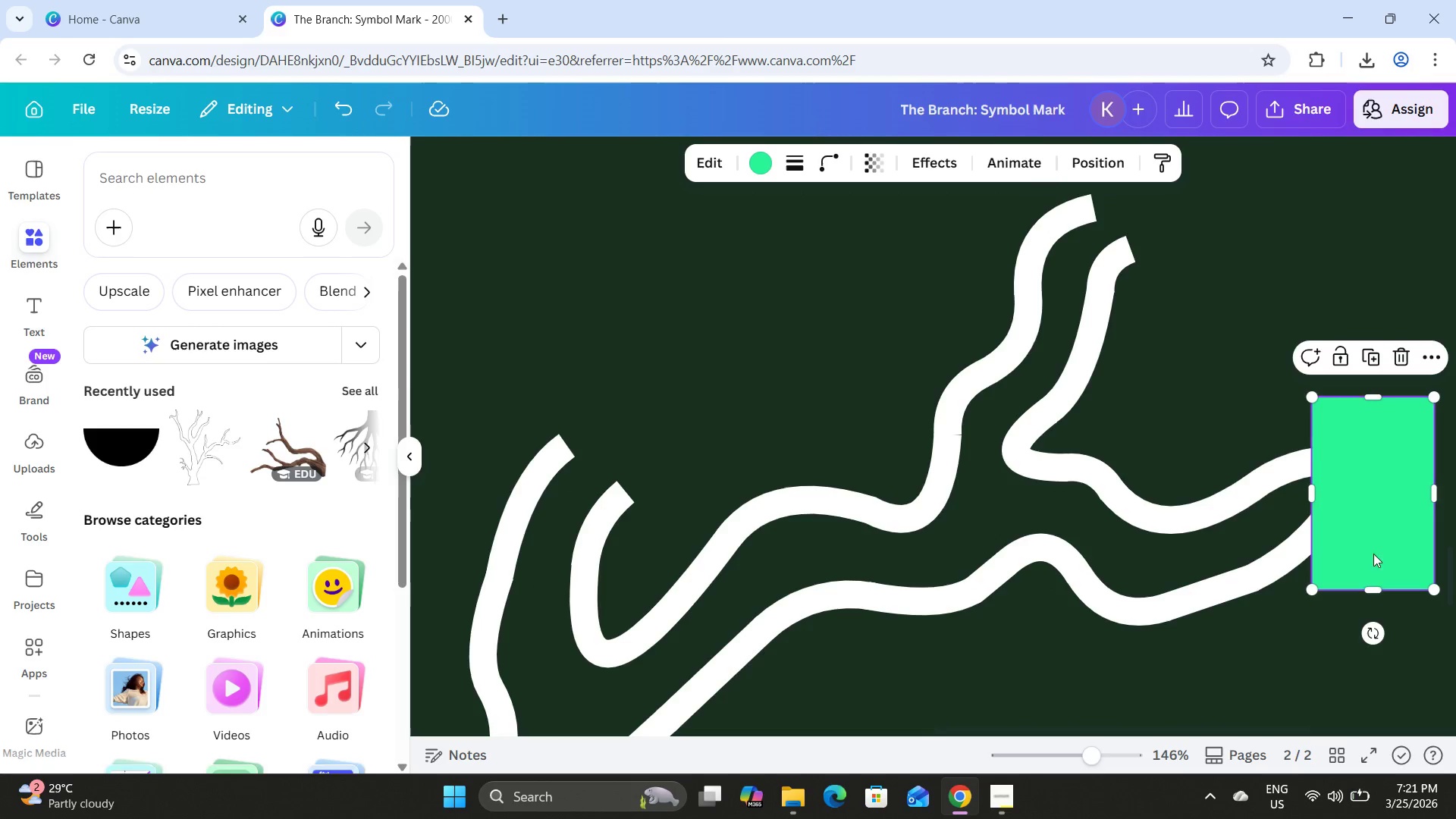 
left_click_drag(start_coordinate=[1373, 554], to_coordinate=[1362, 563])
 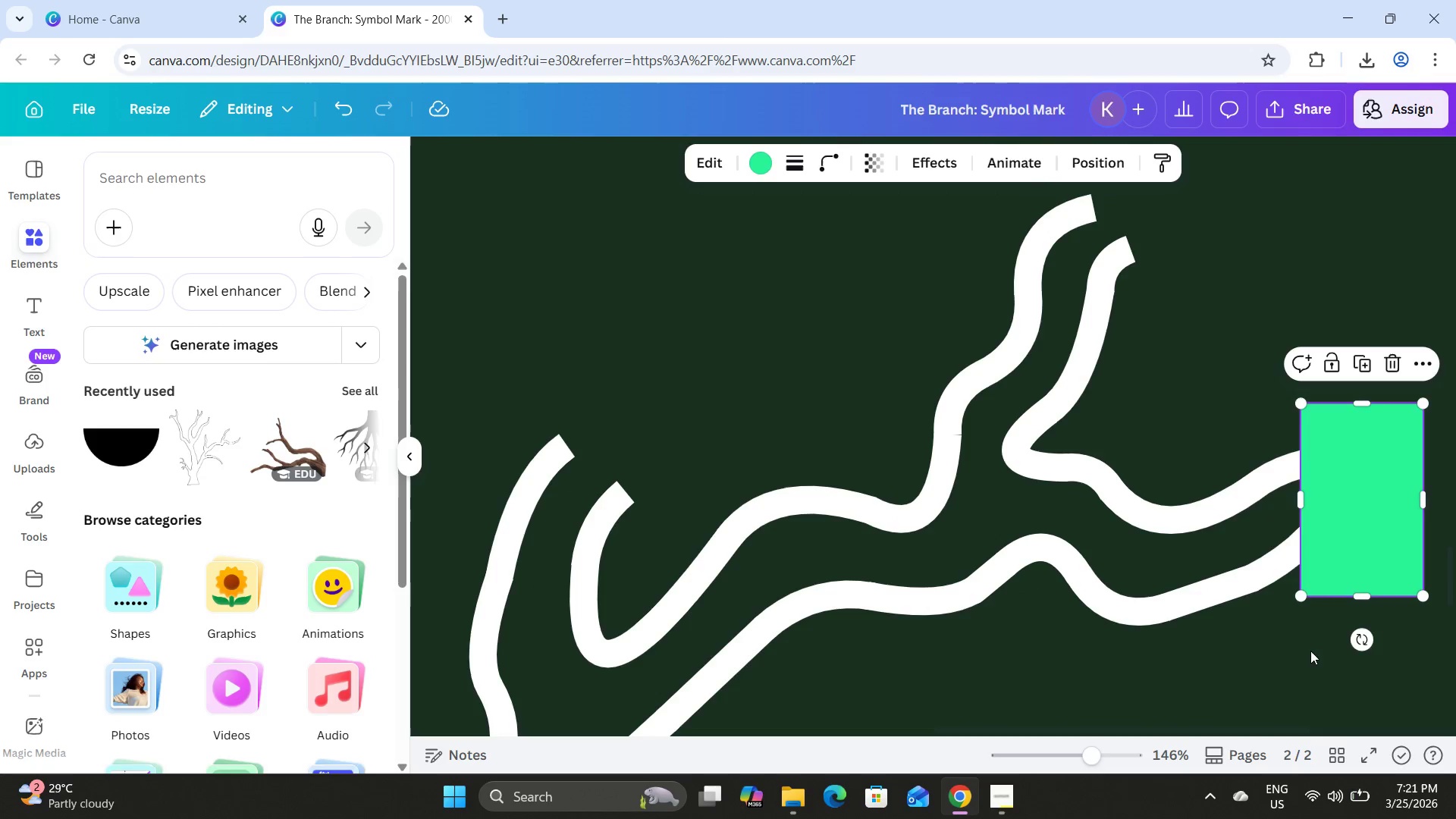 
left_click([1310, 650])
 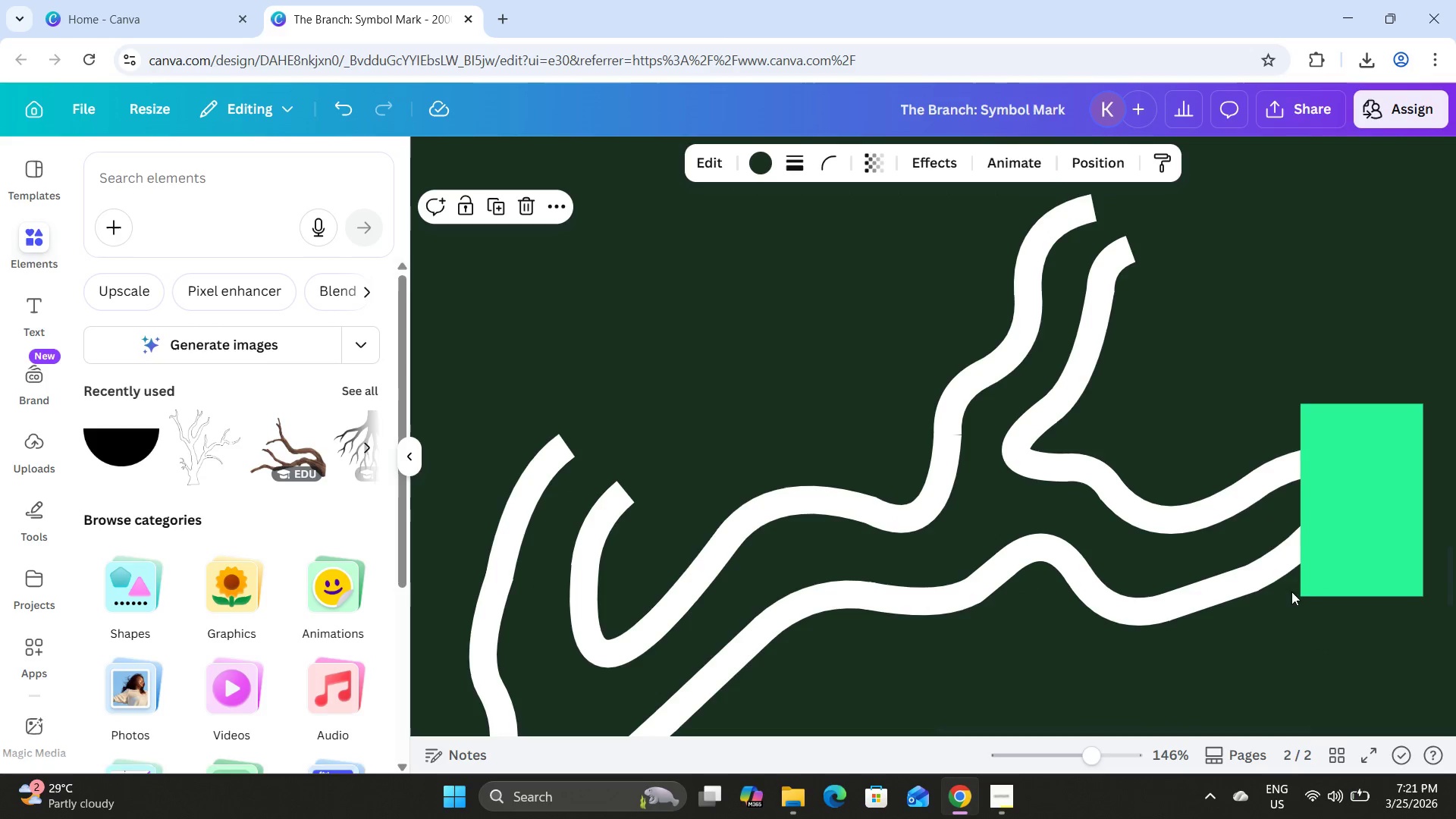 
left_click([1370, 457])
 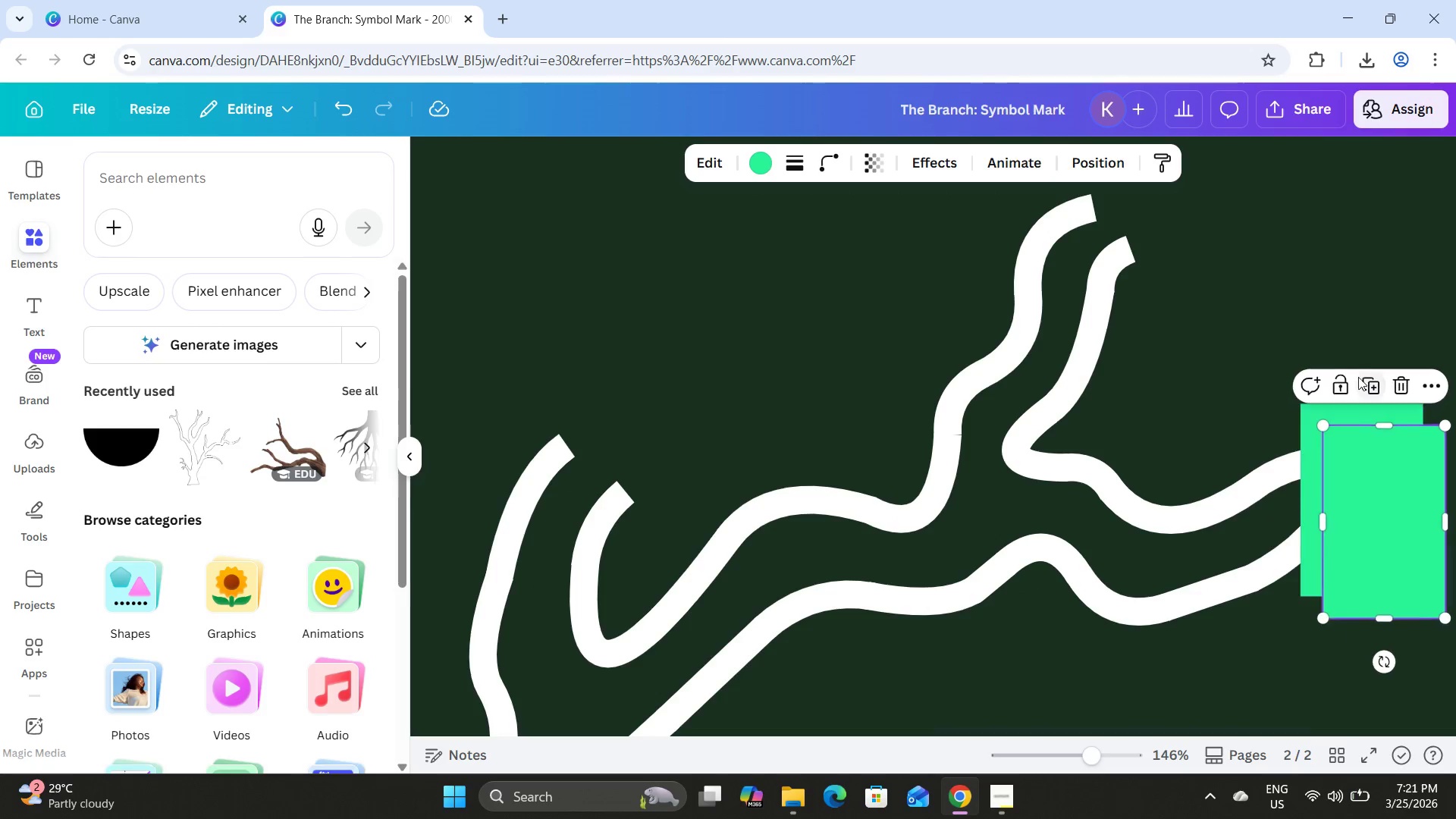 
left_click_drag(start_coordinate=[1349, 526], to_coordinate=[1144, 293])
 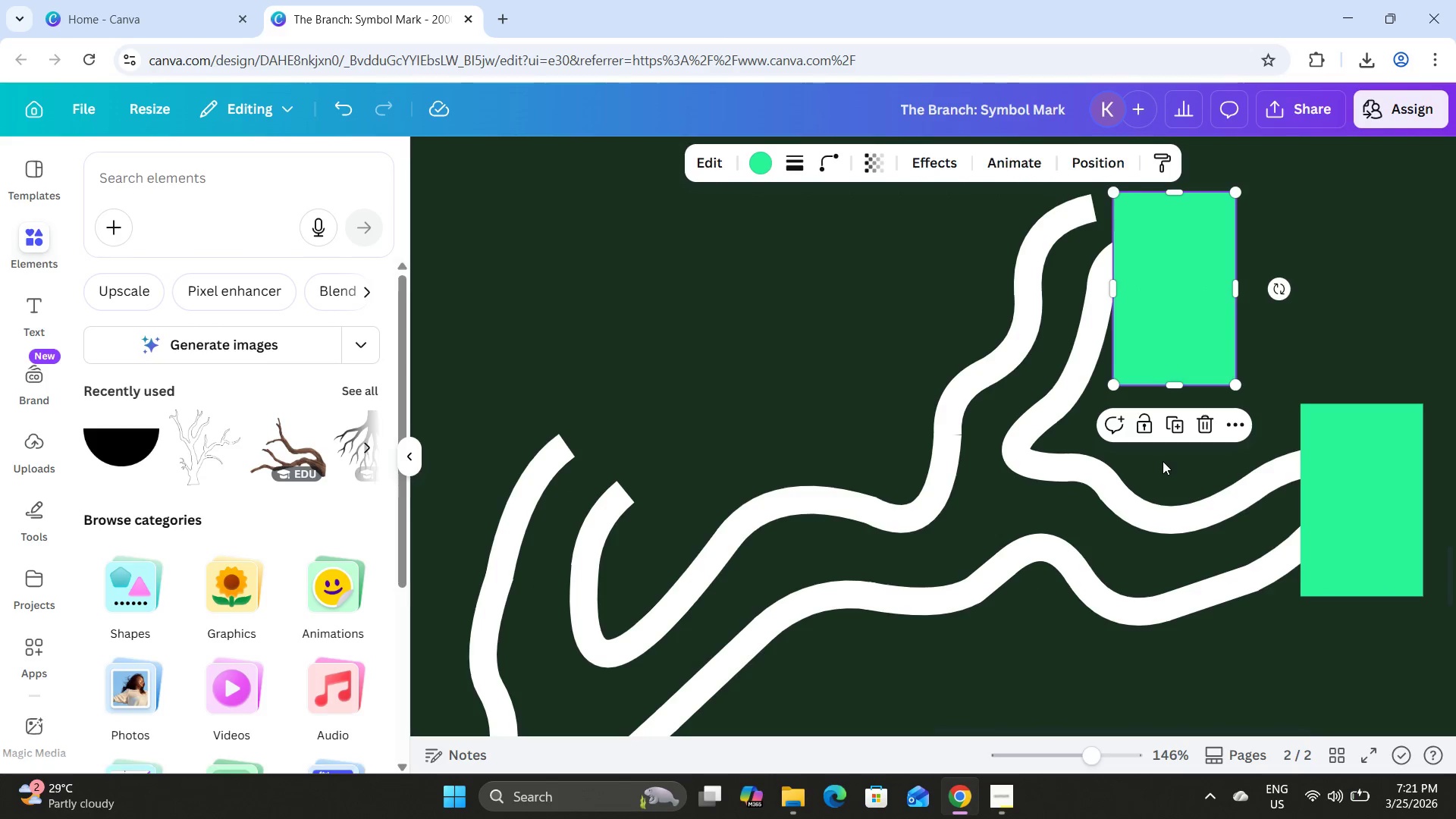 
scroll: coordinate [1163, 461], scroll_direction: up, amount: 3.0
 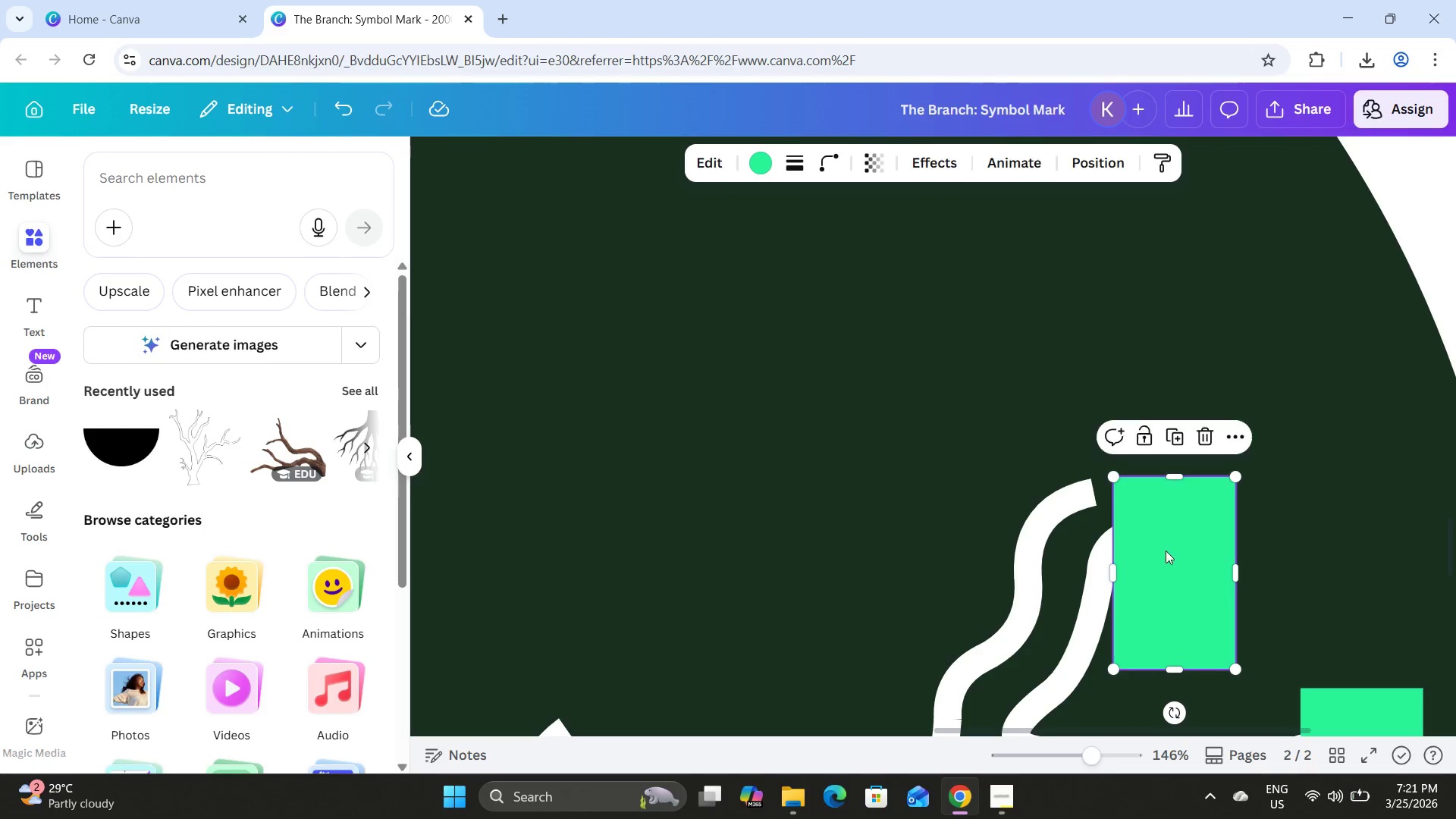 
left_click_drag(start_coordinate=[1164, 568], to_coordinate=[1203, 459])
 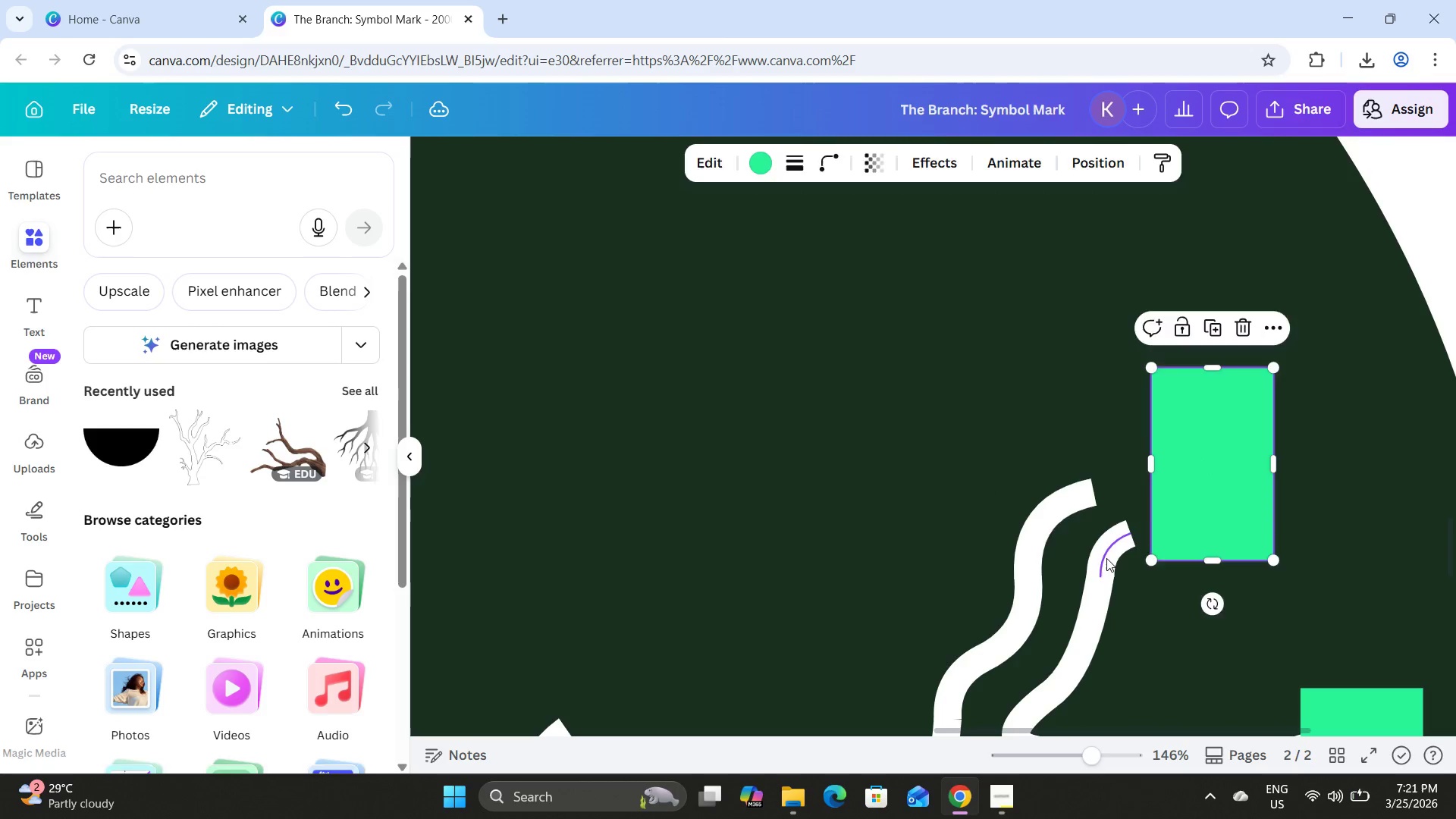 
left_click([1106, 558])
 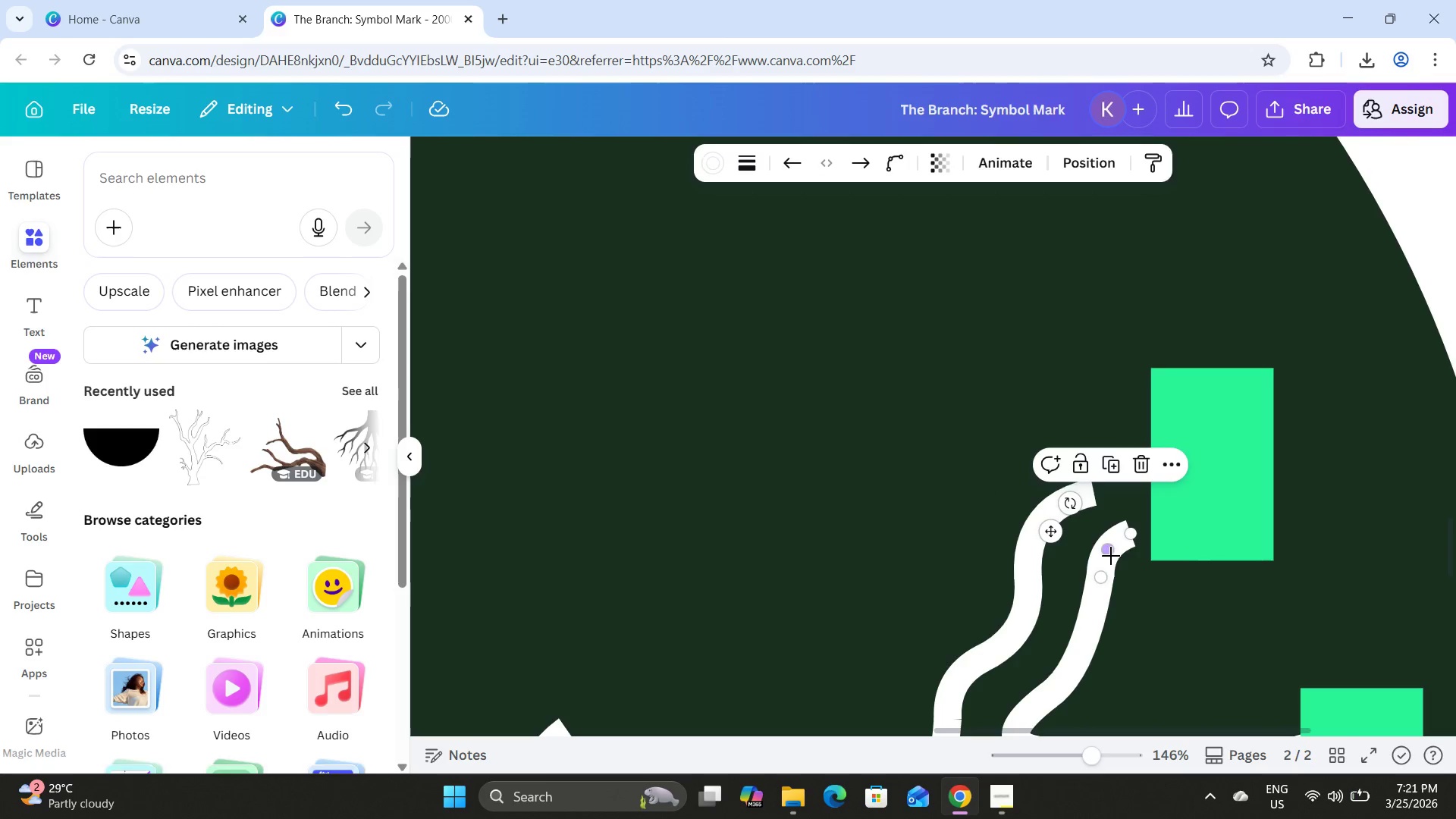 
key(Backspace)
 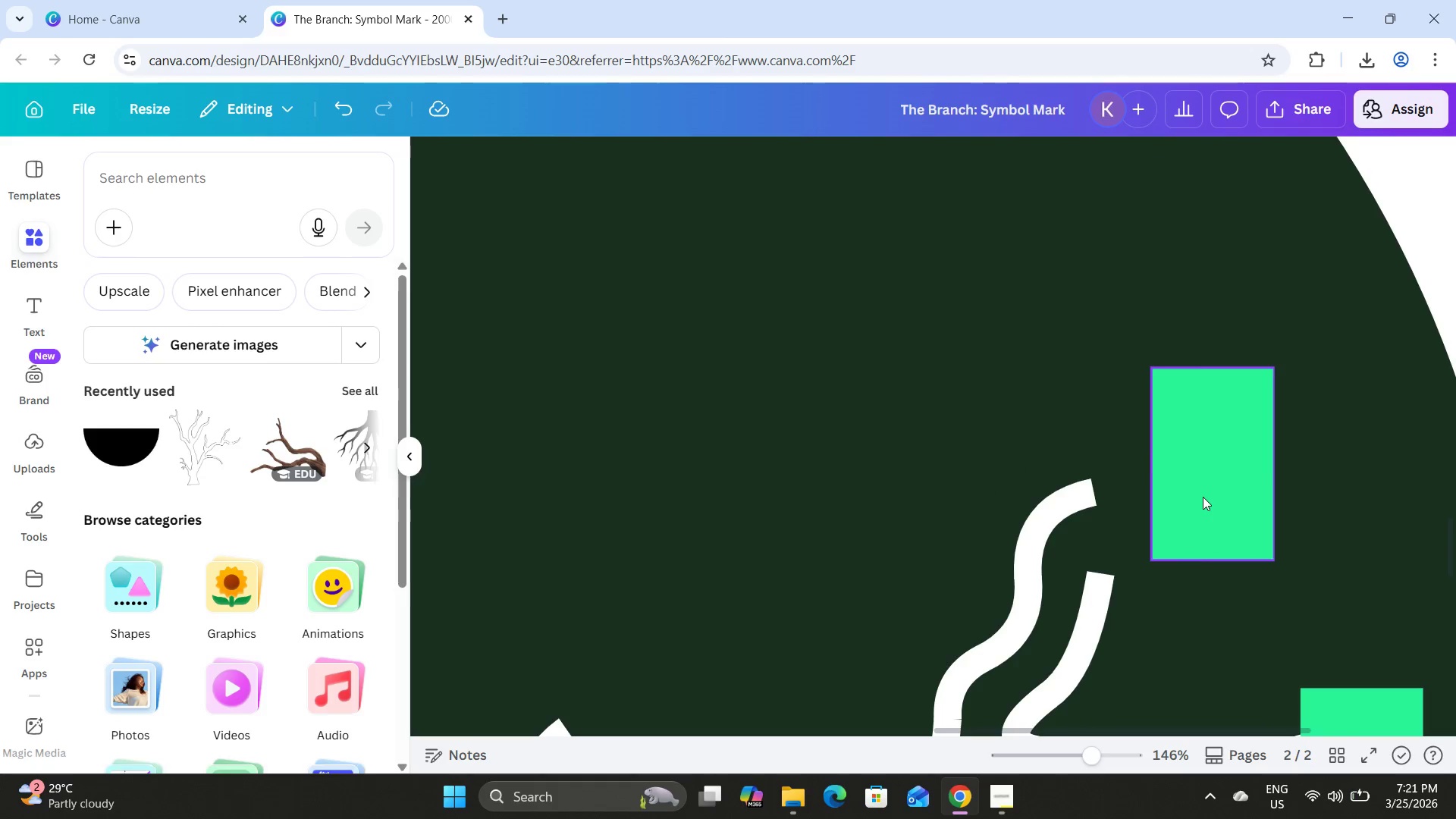 
left_click_drag(start_coordinate=[1203, 496], to_coordinate=[1104, 532])
 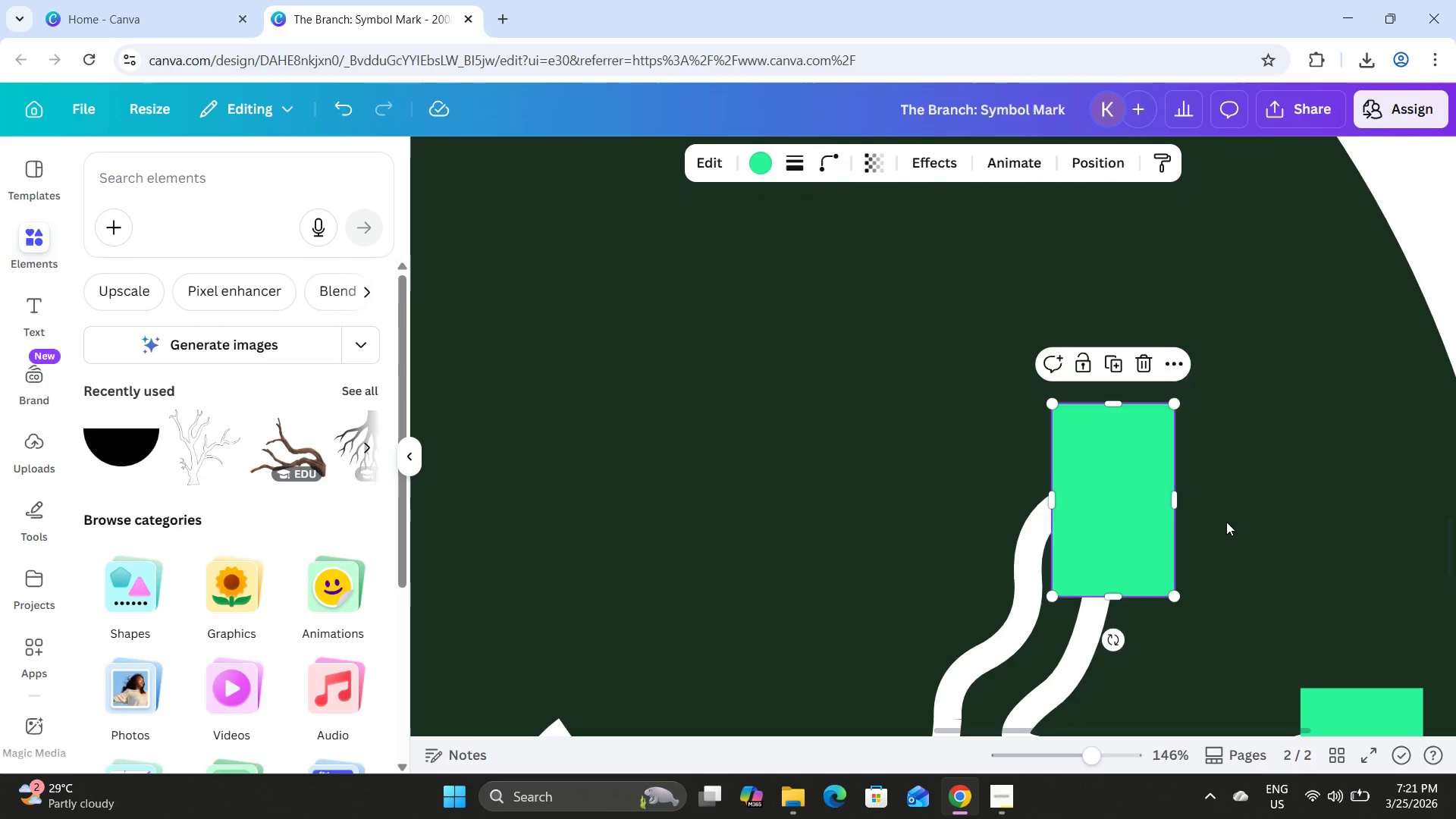 
left_click([1226, 522])
 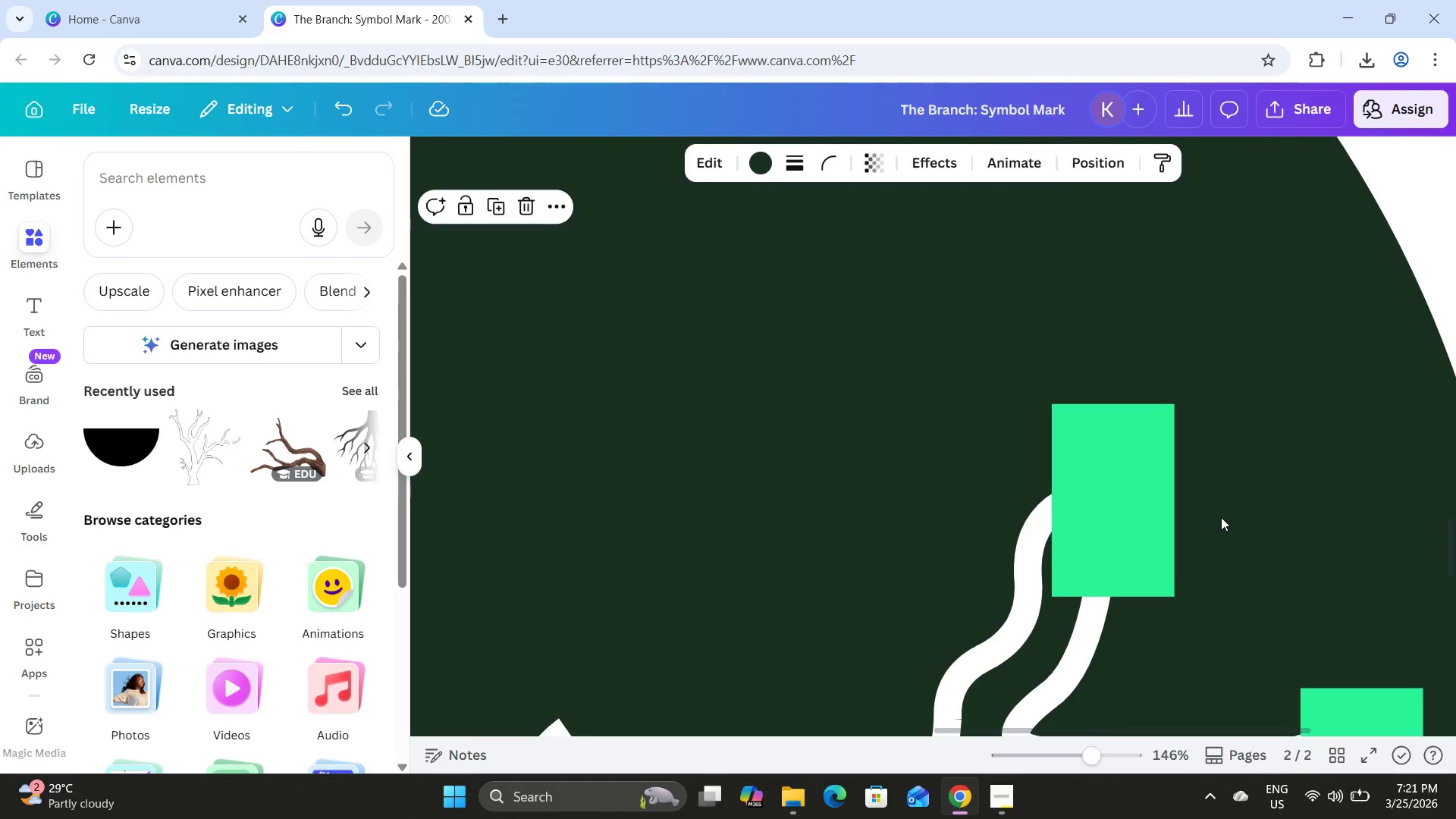 
scroll: coordinate [1221, 516], scroll_direction: down, amount: 4.0
 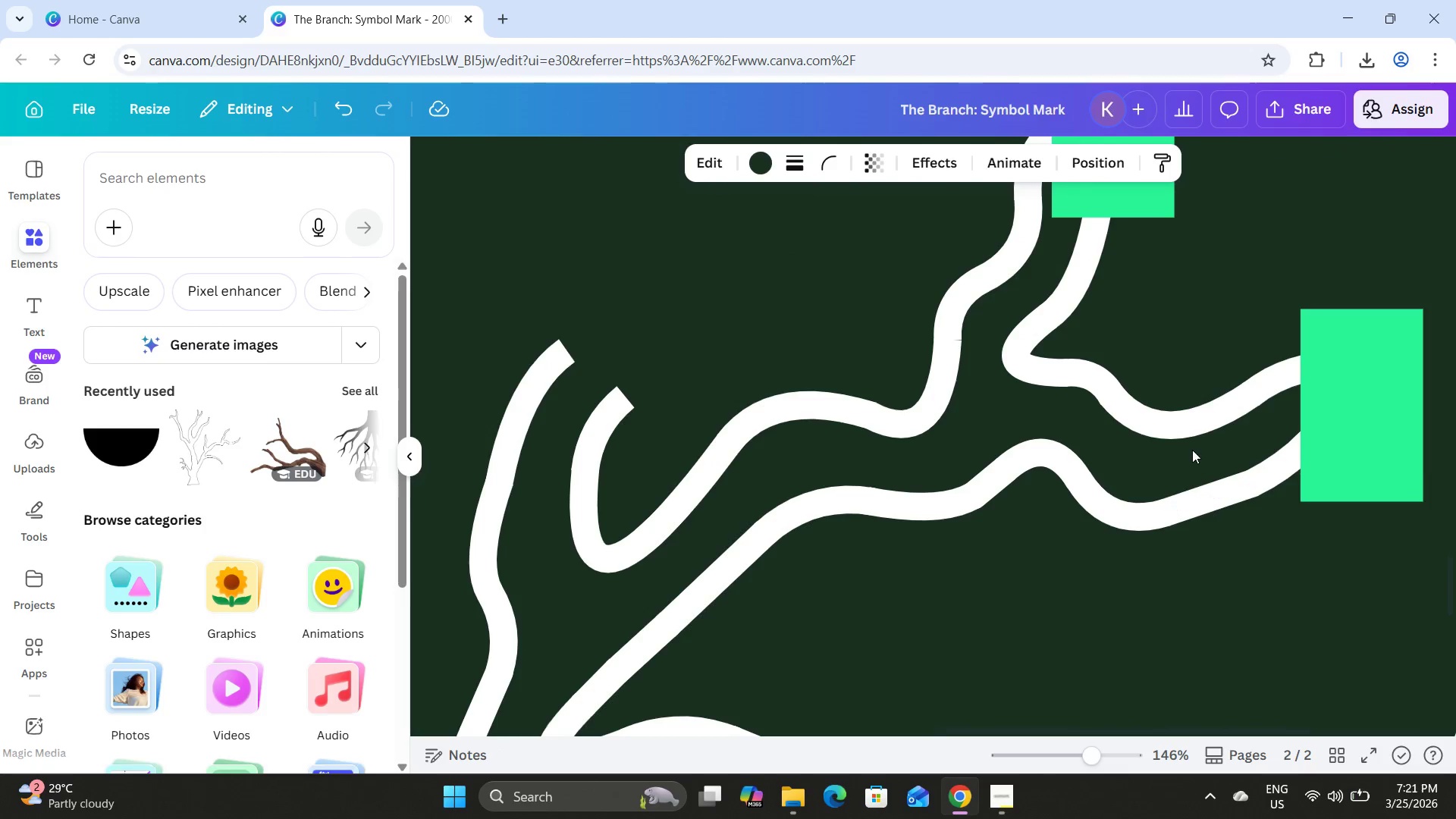 
scroll: coordinate [1193, 453], scroll_direction: up, amount: 2.0
 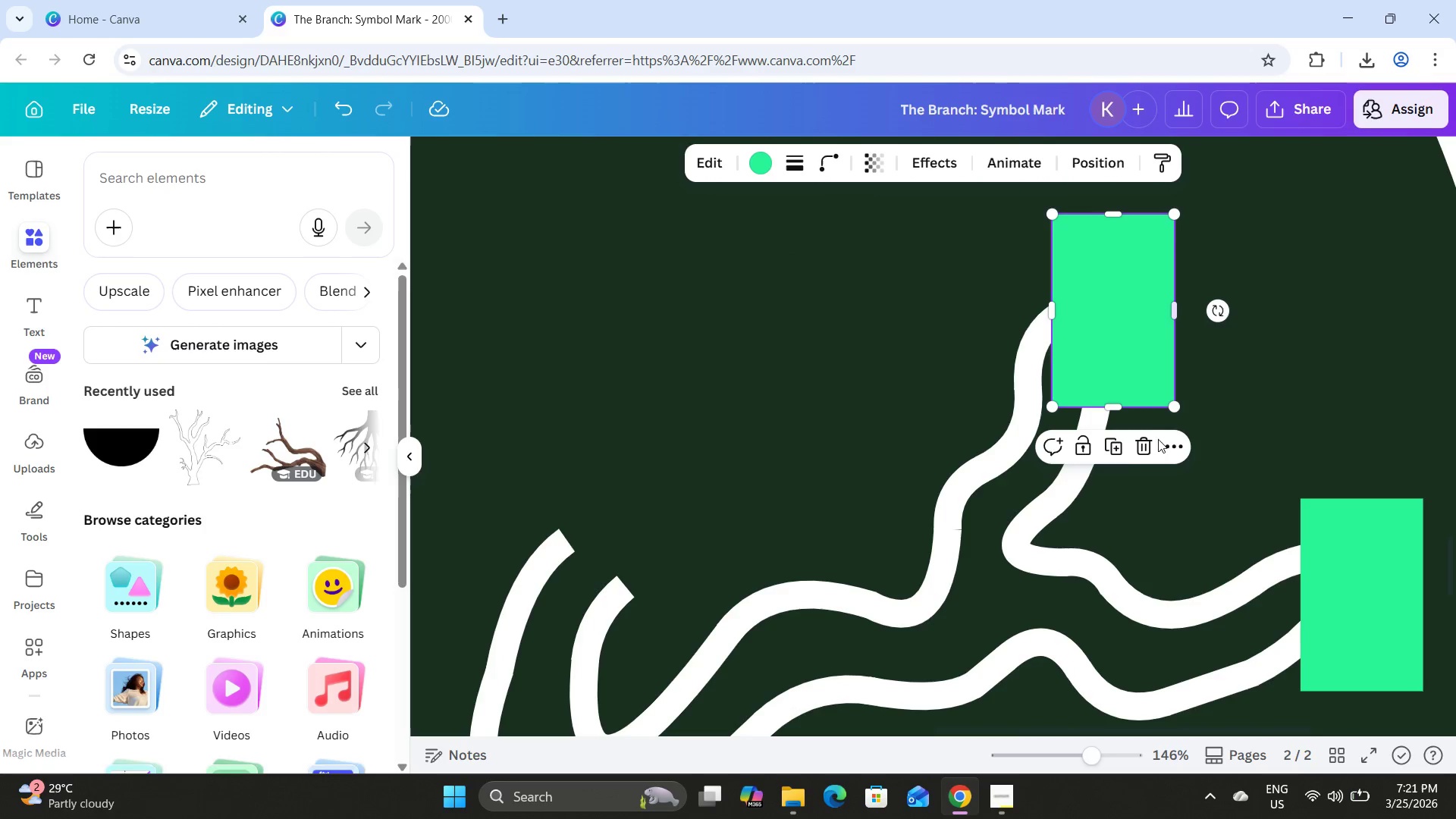 
left_click([1119, 443])
 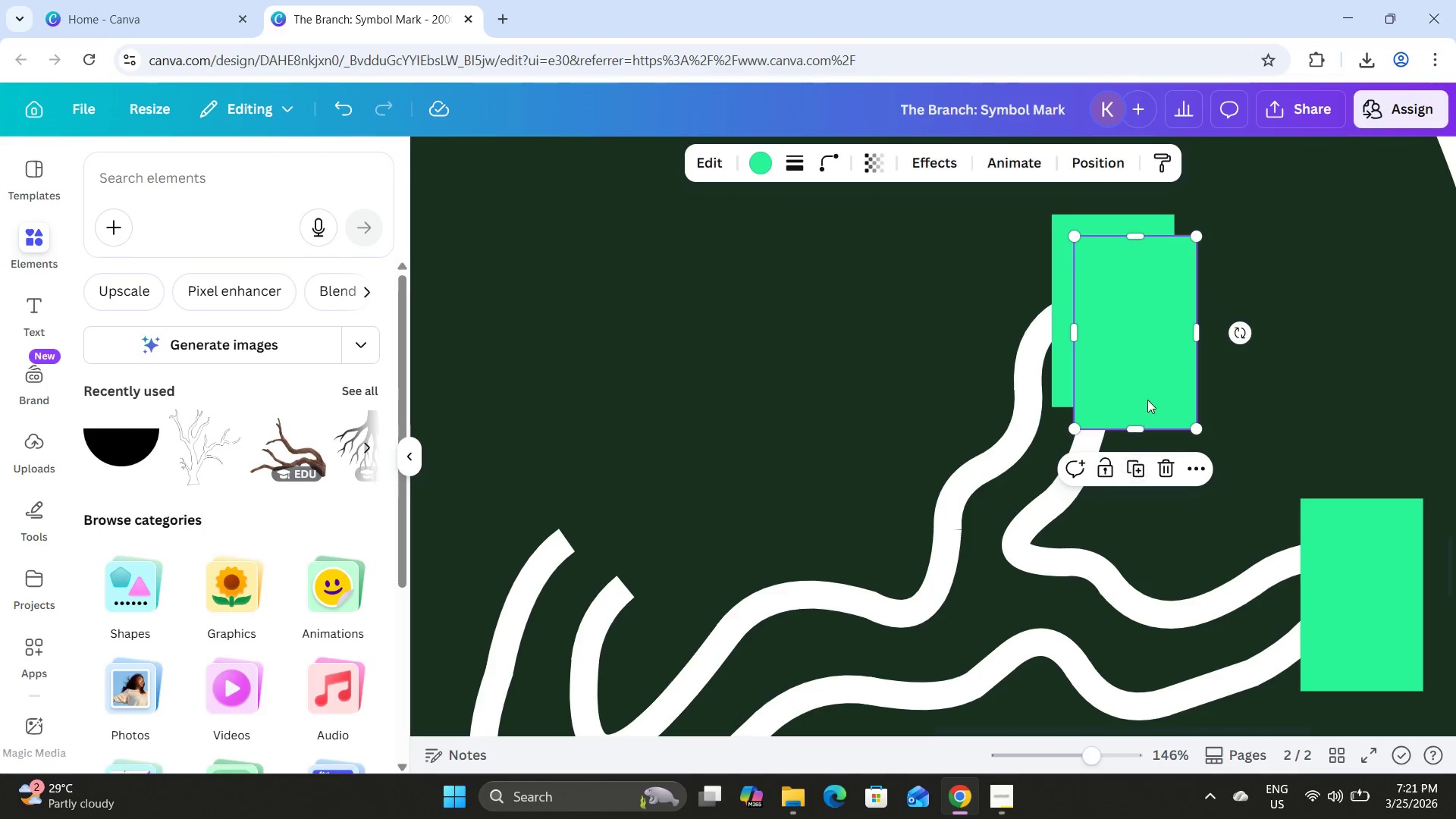 
left_click_drag(start_coordinate=[1150, 396], to_coordinate=[629, 516])
 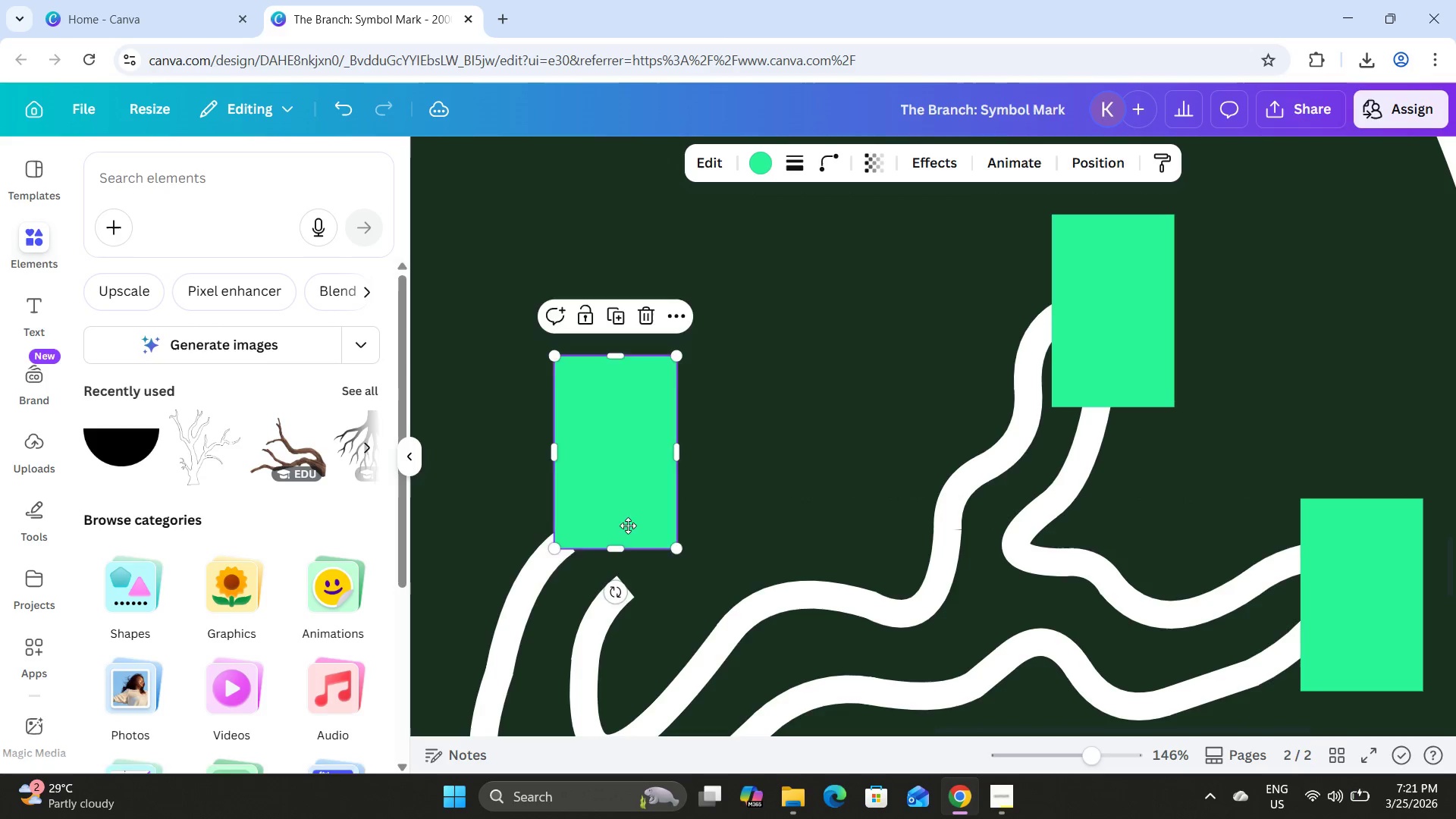 
left_click_drag(start_coordinate=[629, 517], to_coordinate=[604, 590])
 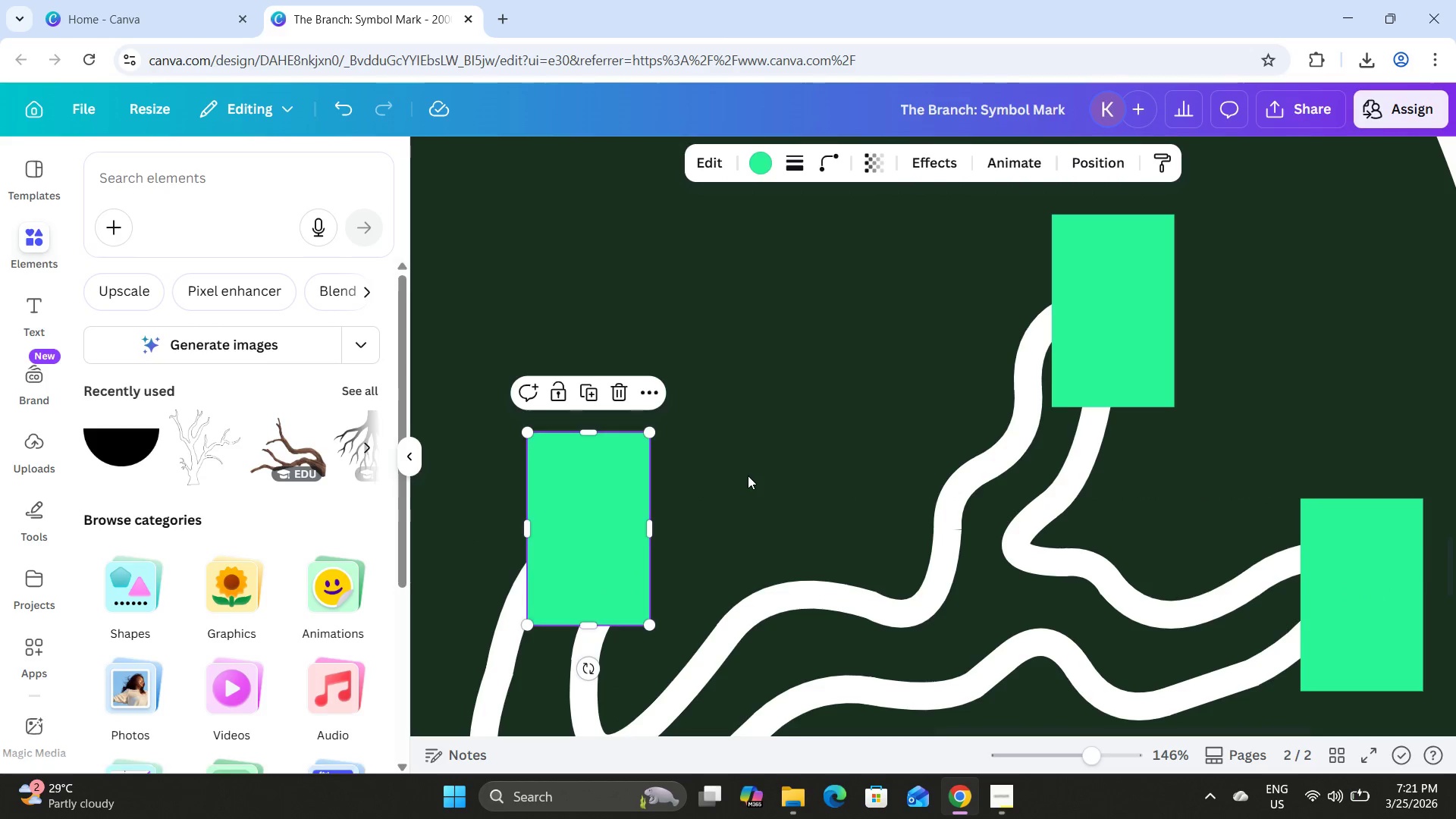 
left_click([748, 475])
 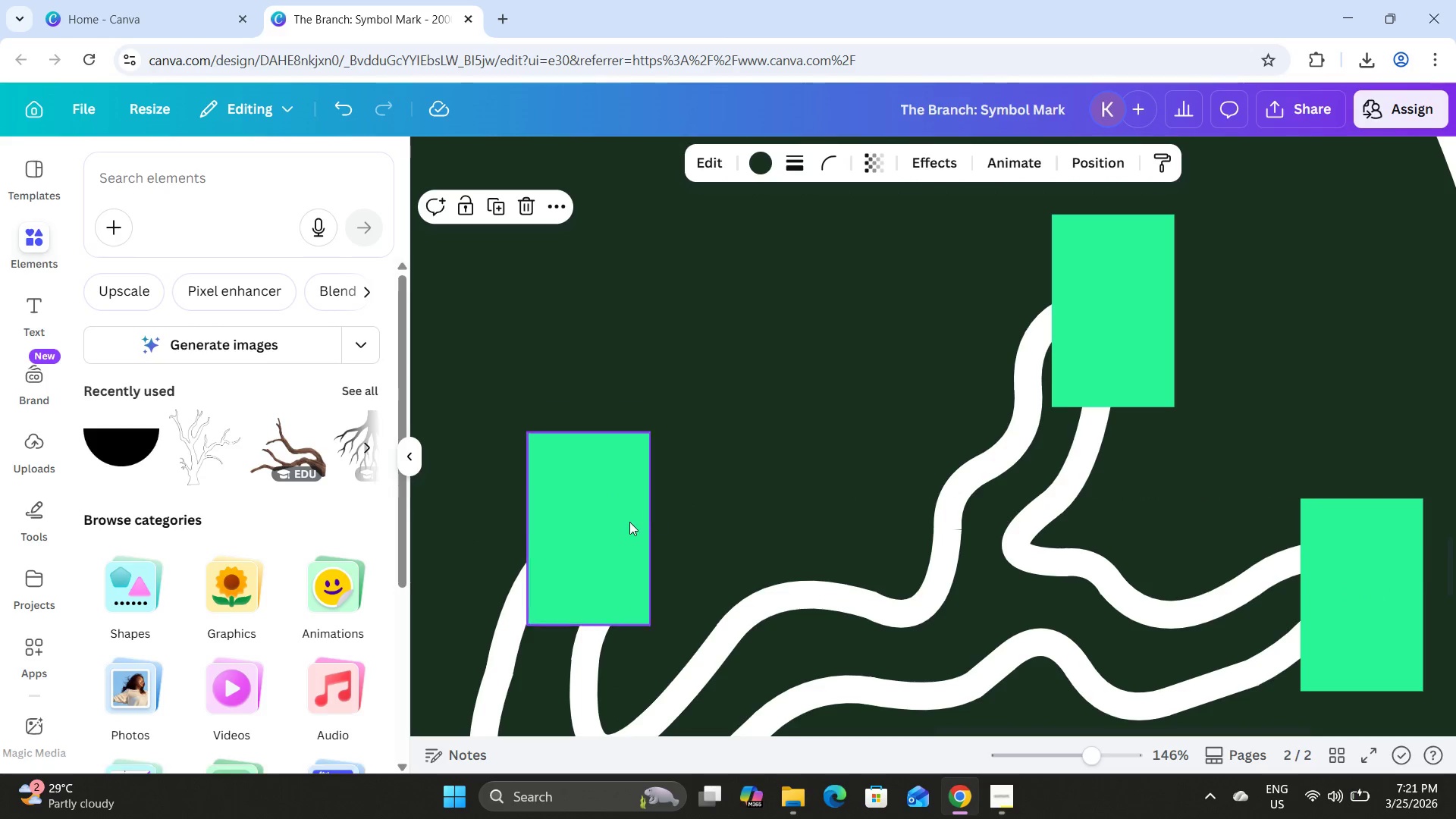 
left_click_drag(start_coordinate=[626, 522], to_coordinate=[639, 531])
 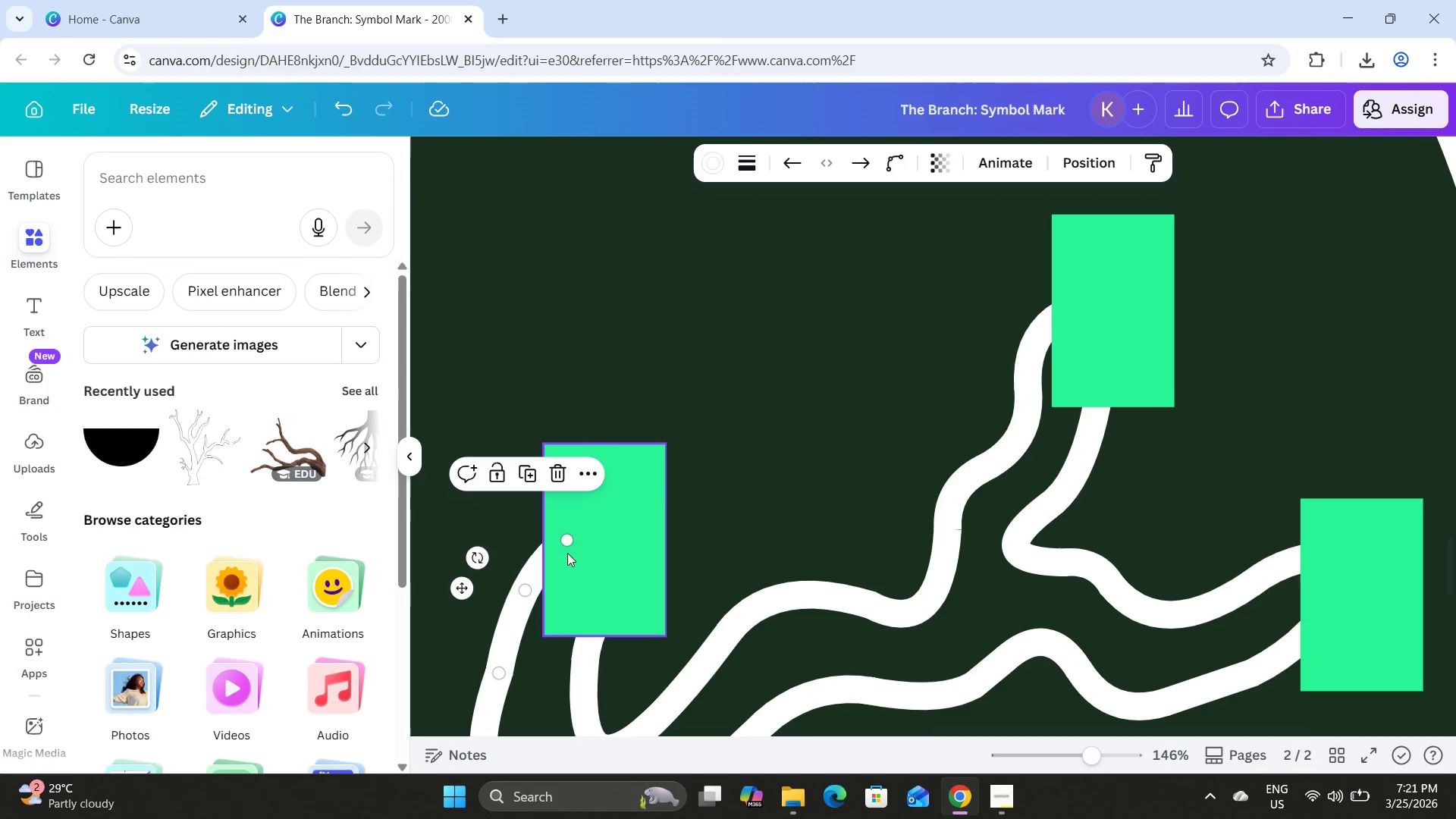 
left_click([735, 525])
 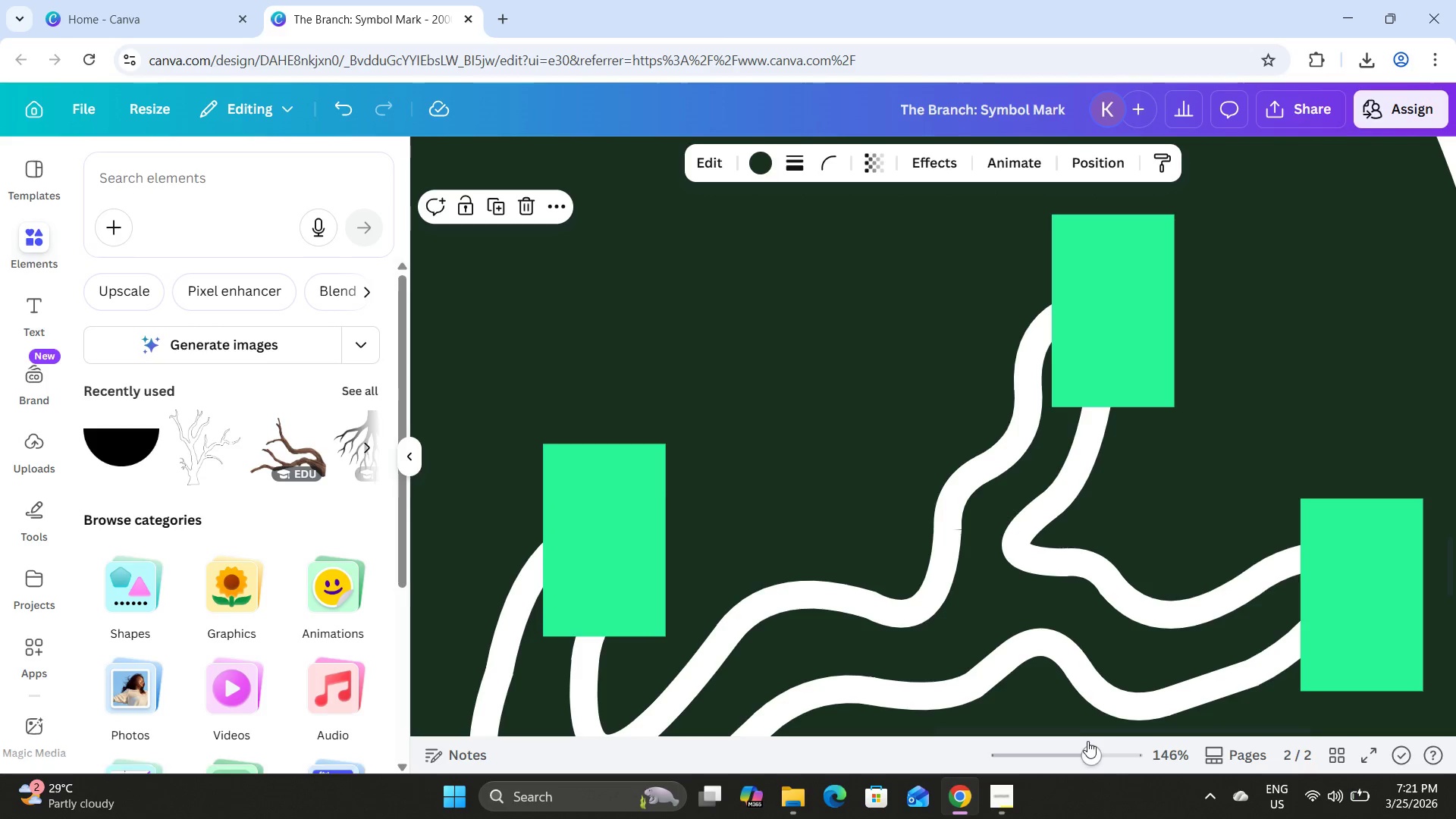 
left_click_drag(start_coordinate=[1087, 745], to_coordinate=[1048, 730])
 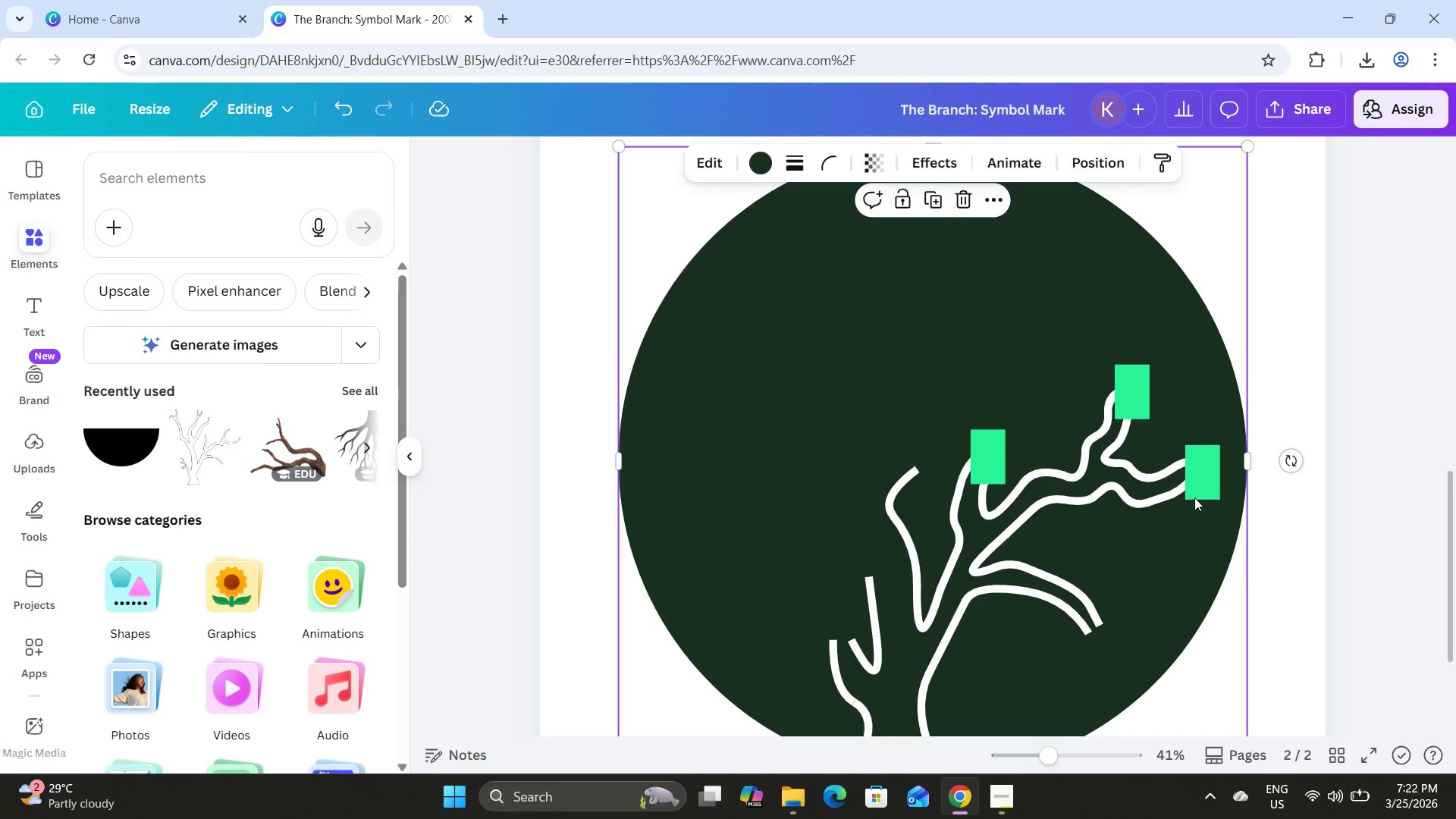 
left_click([1202, 479])
 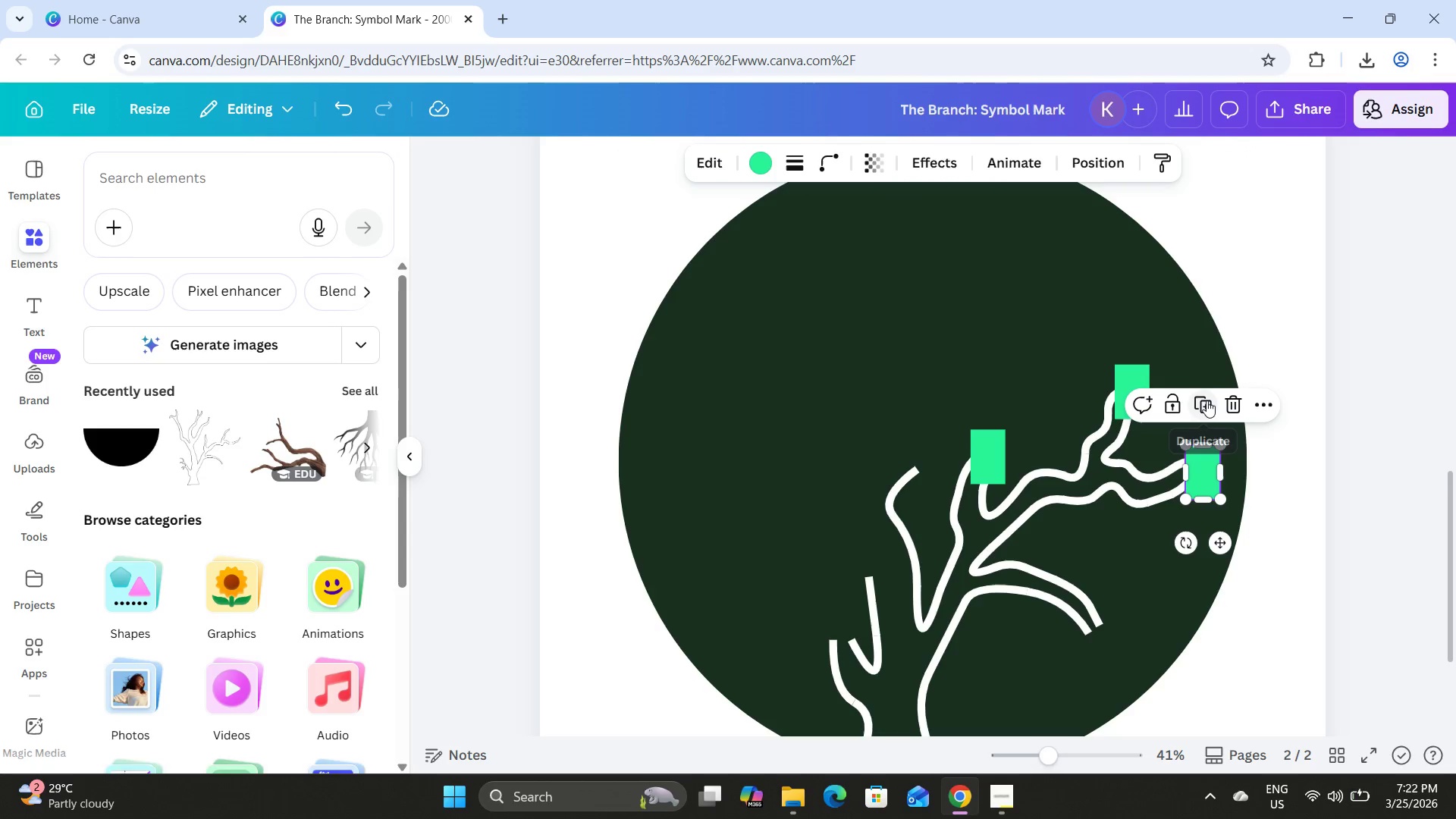 
left_click([1203, 402])
 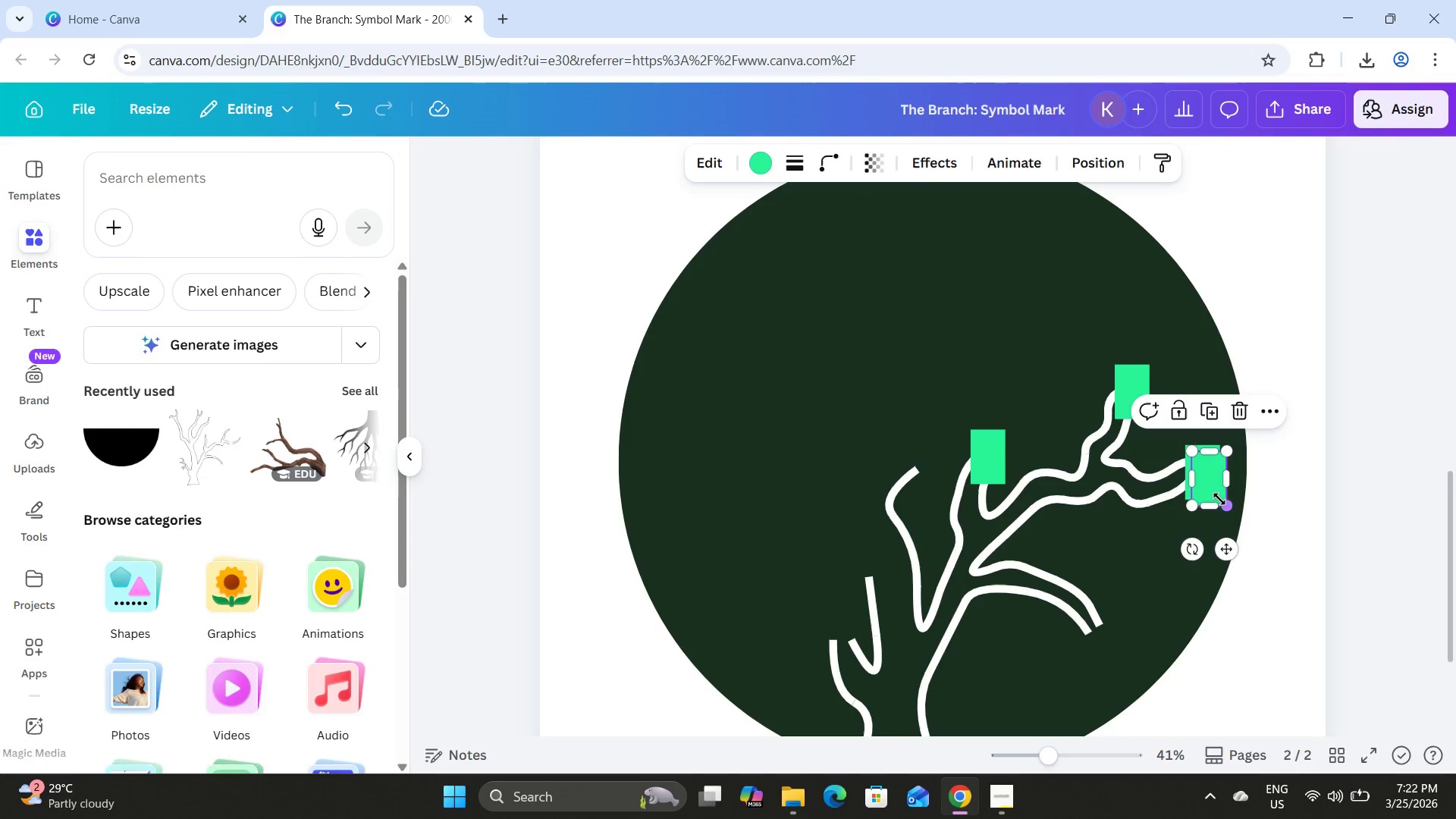 
left_click_drag(start_coordinate=[1219, 499], to_coordinate=[1194, 570])
 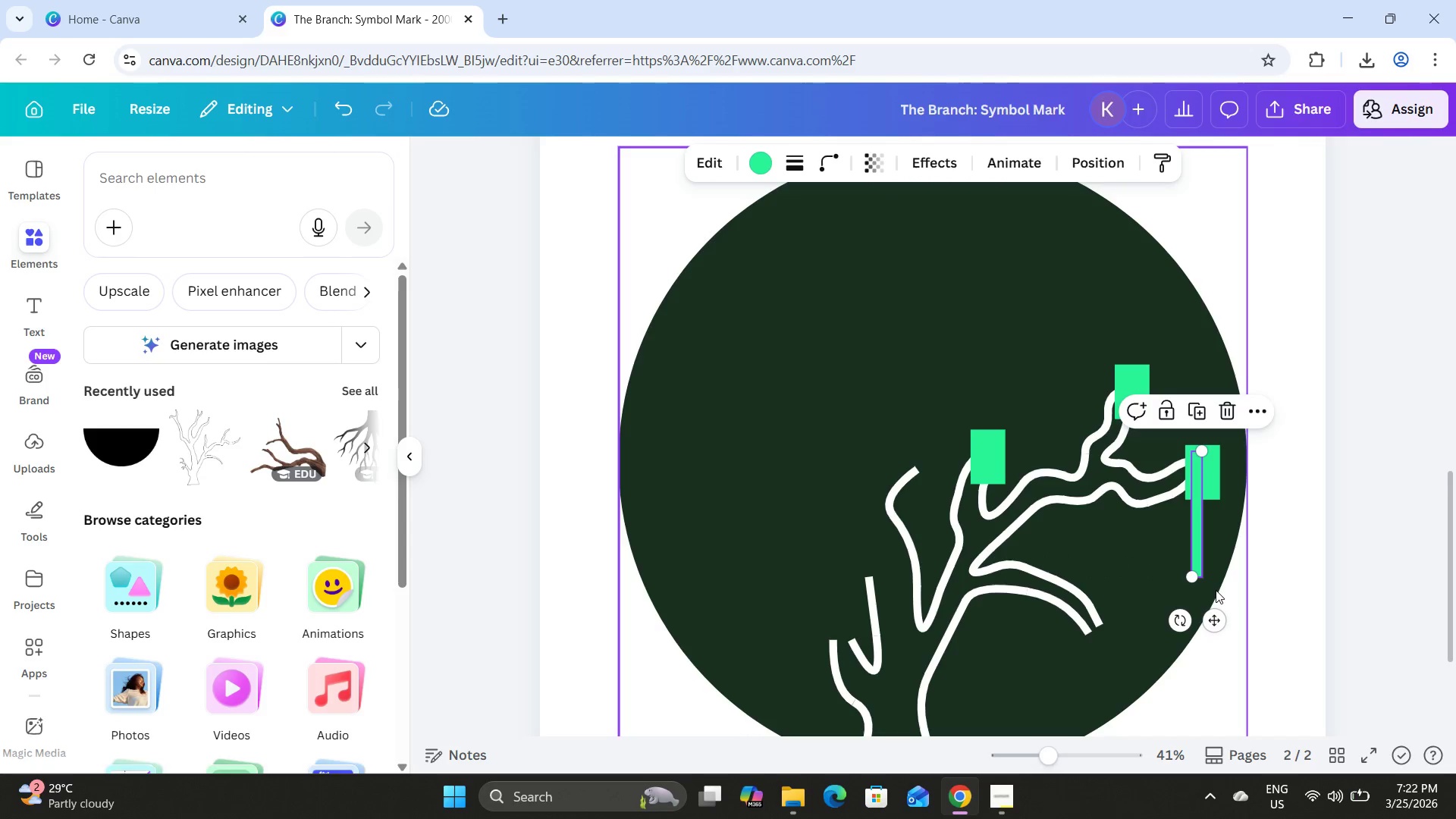 
key(Control+Z)
 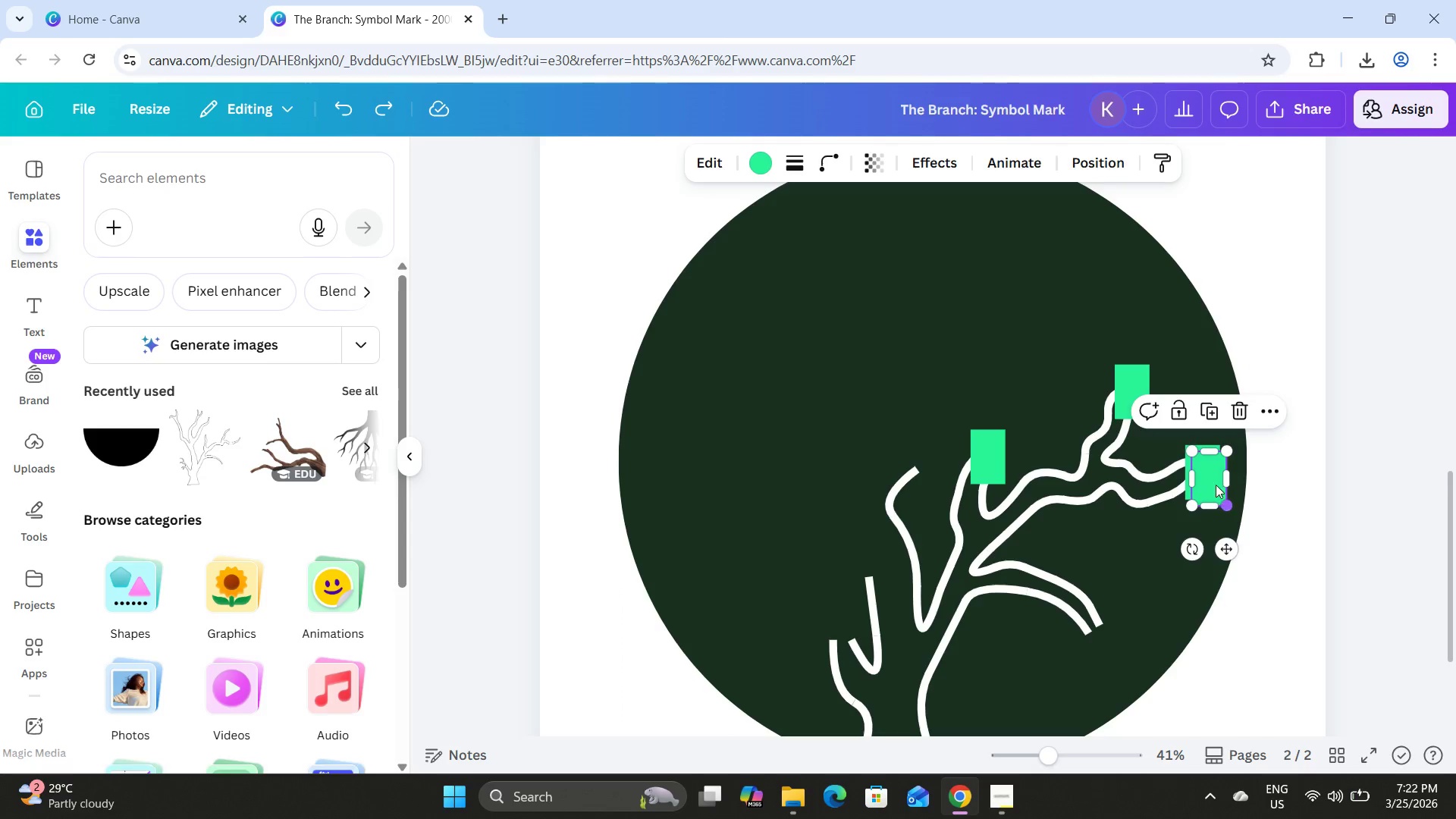 
left_click_drag(start_coordinate=[1213, 479], to_coordinate=[1099, 638])
 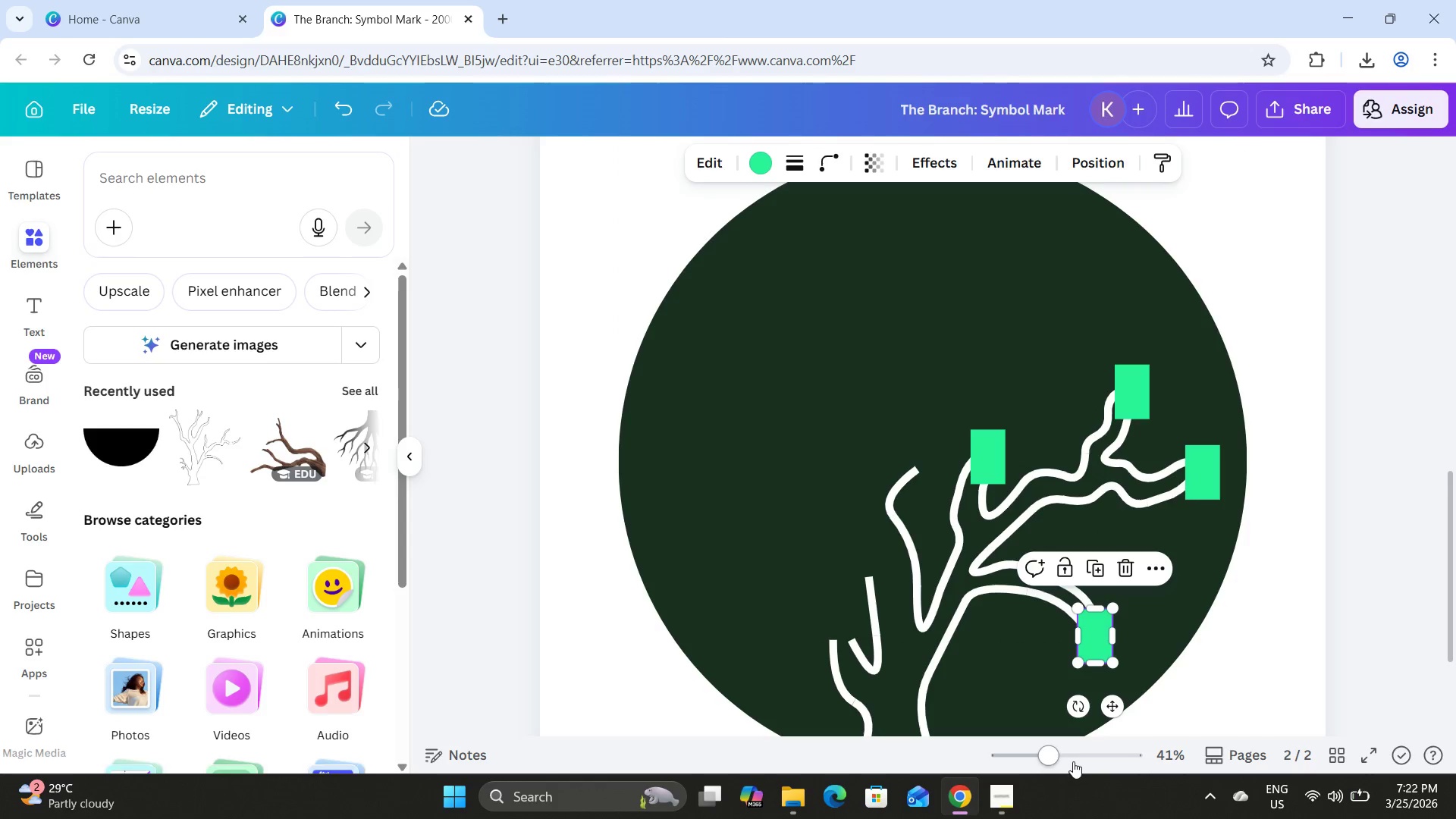 
left_click_drag(start_coordinate=[1068, 759], to_coordinate=[1084, 759])
 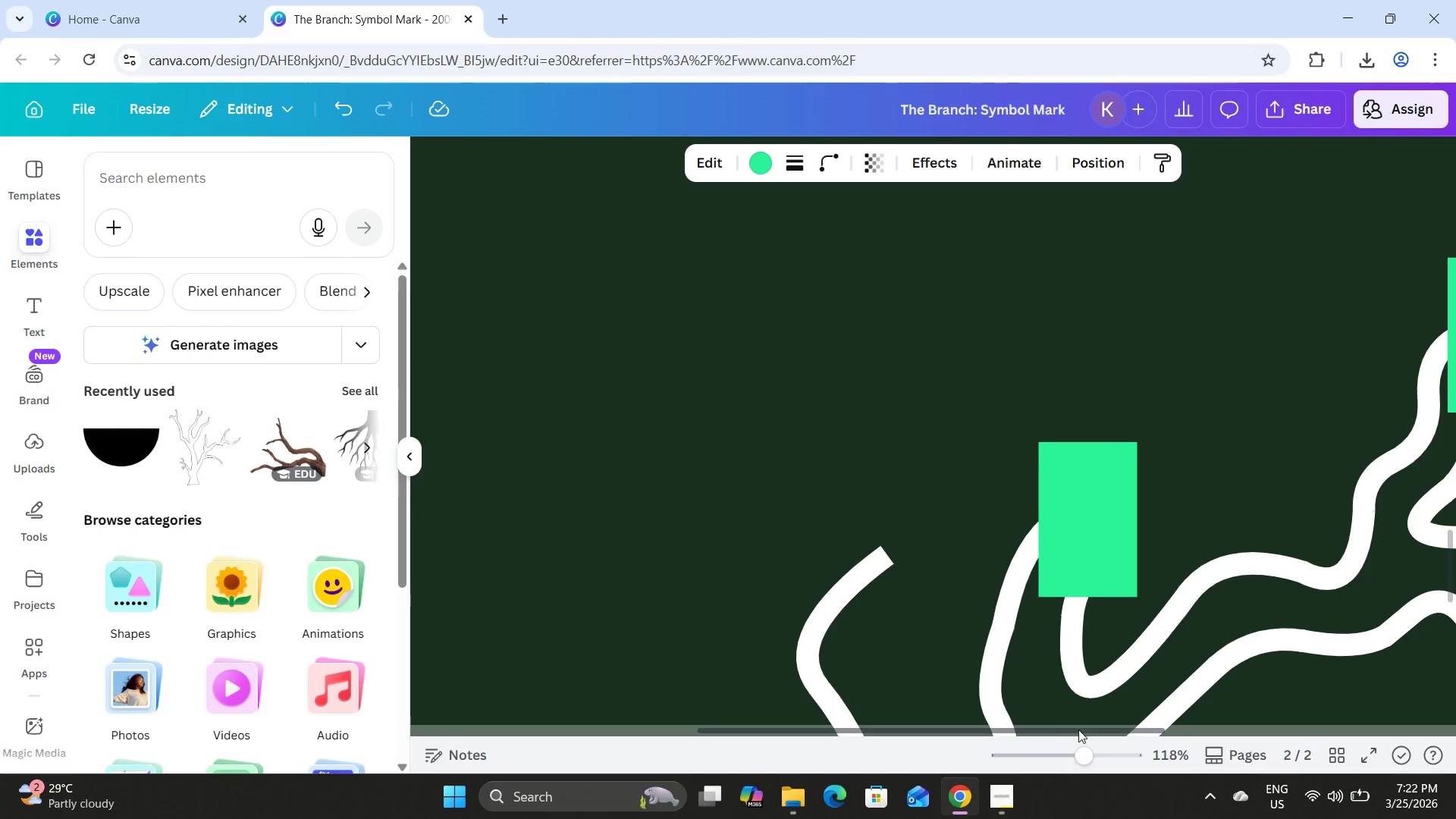 
left_click_drag(start_coordinate=[1079, 729], to_coordinate=[1276, 717])
 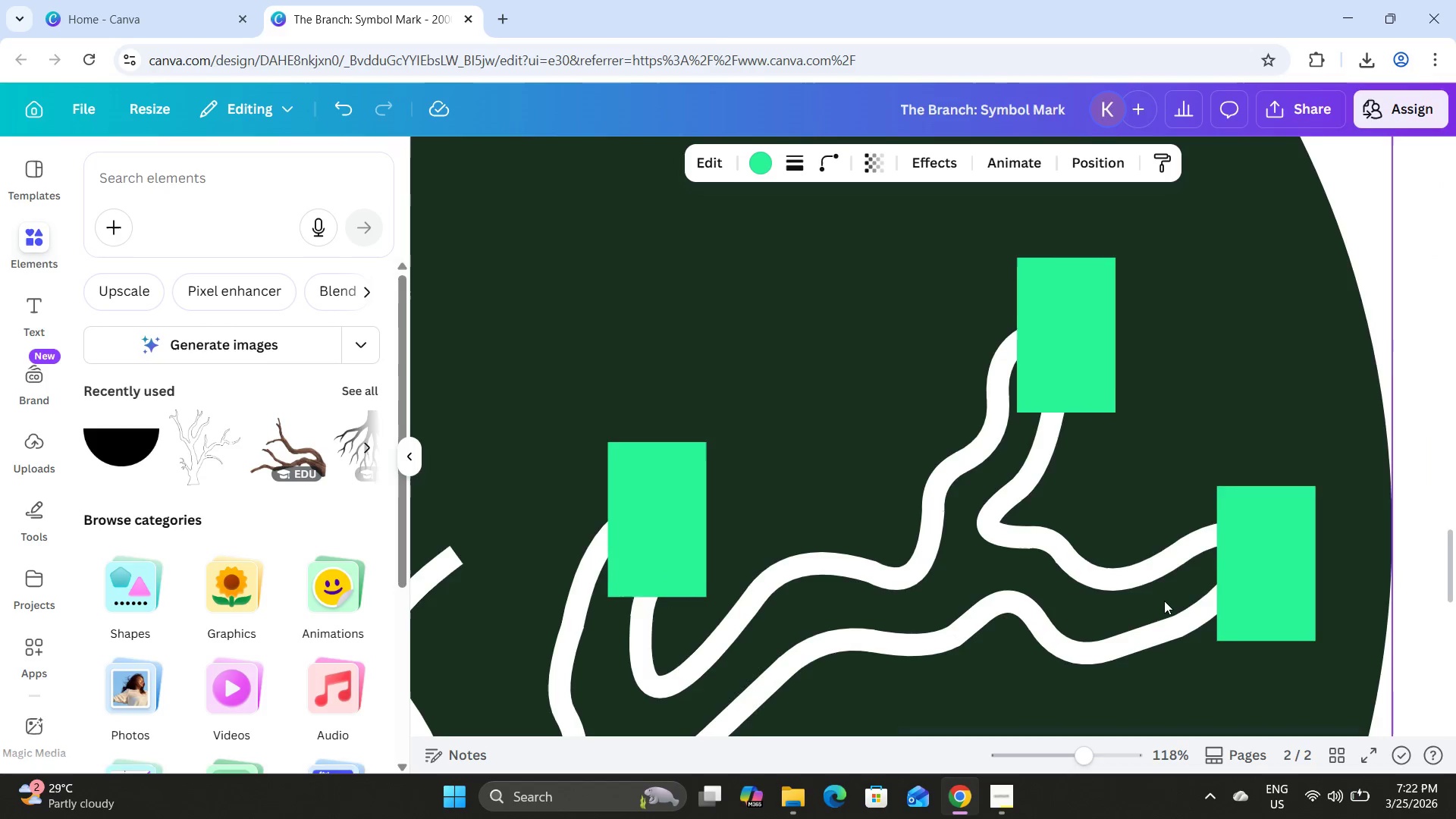 
scroll: coordinate [1164, 601], scroll_direction: down, amount: 6.0
 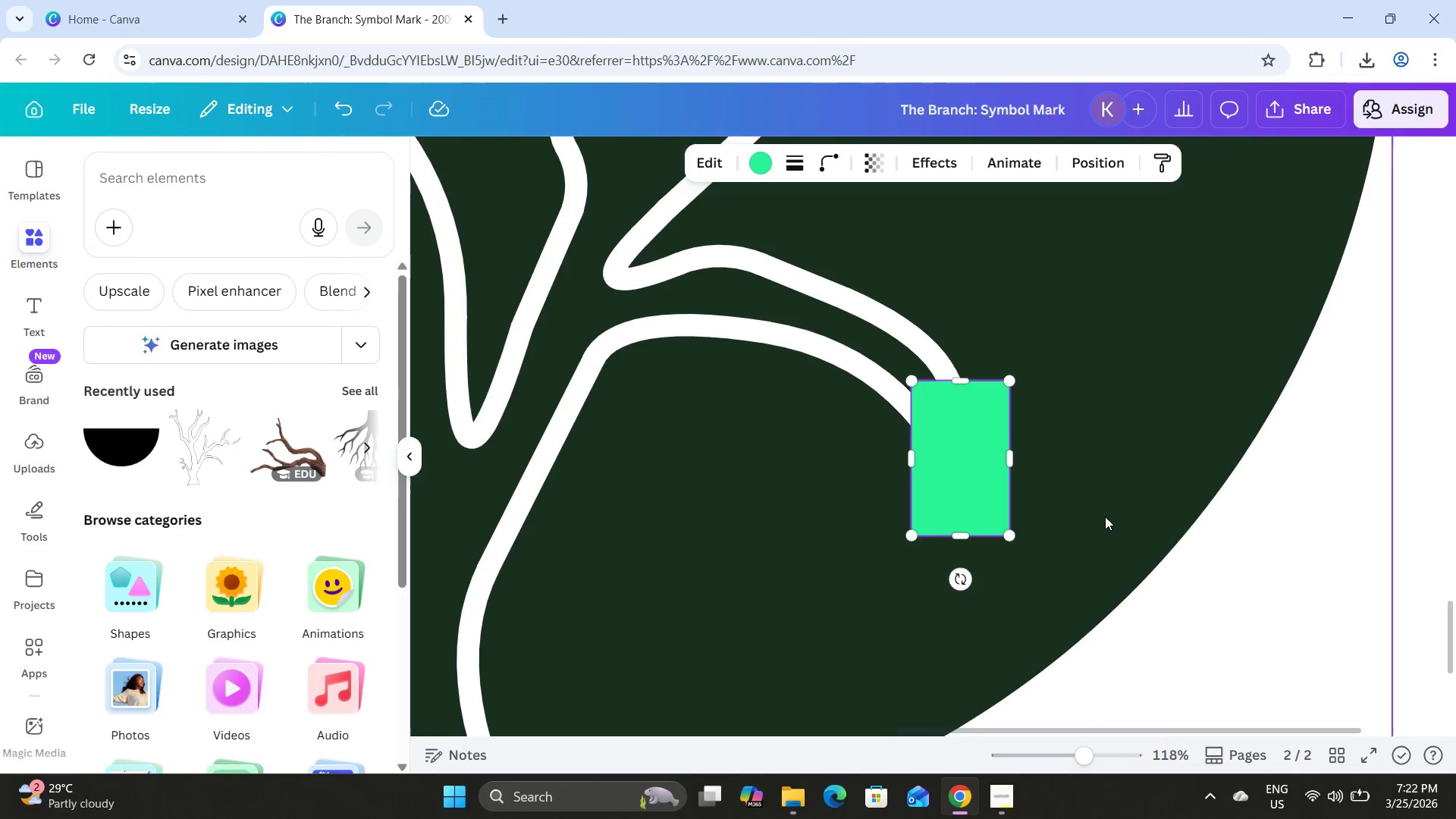 
scroll: coordinate [1105, 516], scroll_direction: up, amount: 1.0
 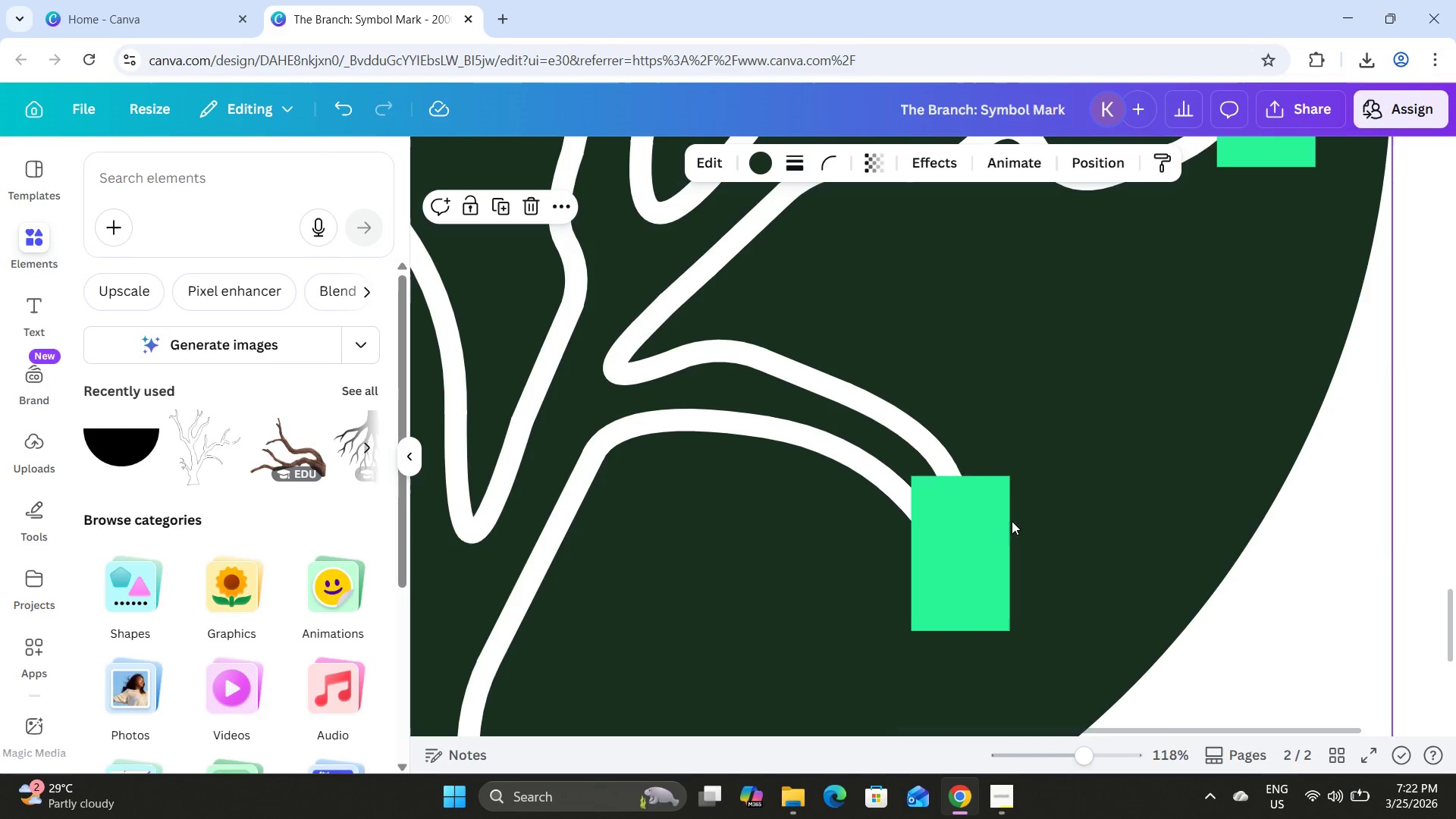 
left_click([953, 518])
 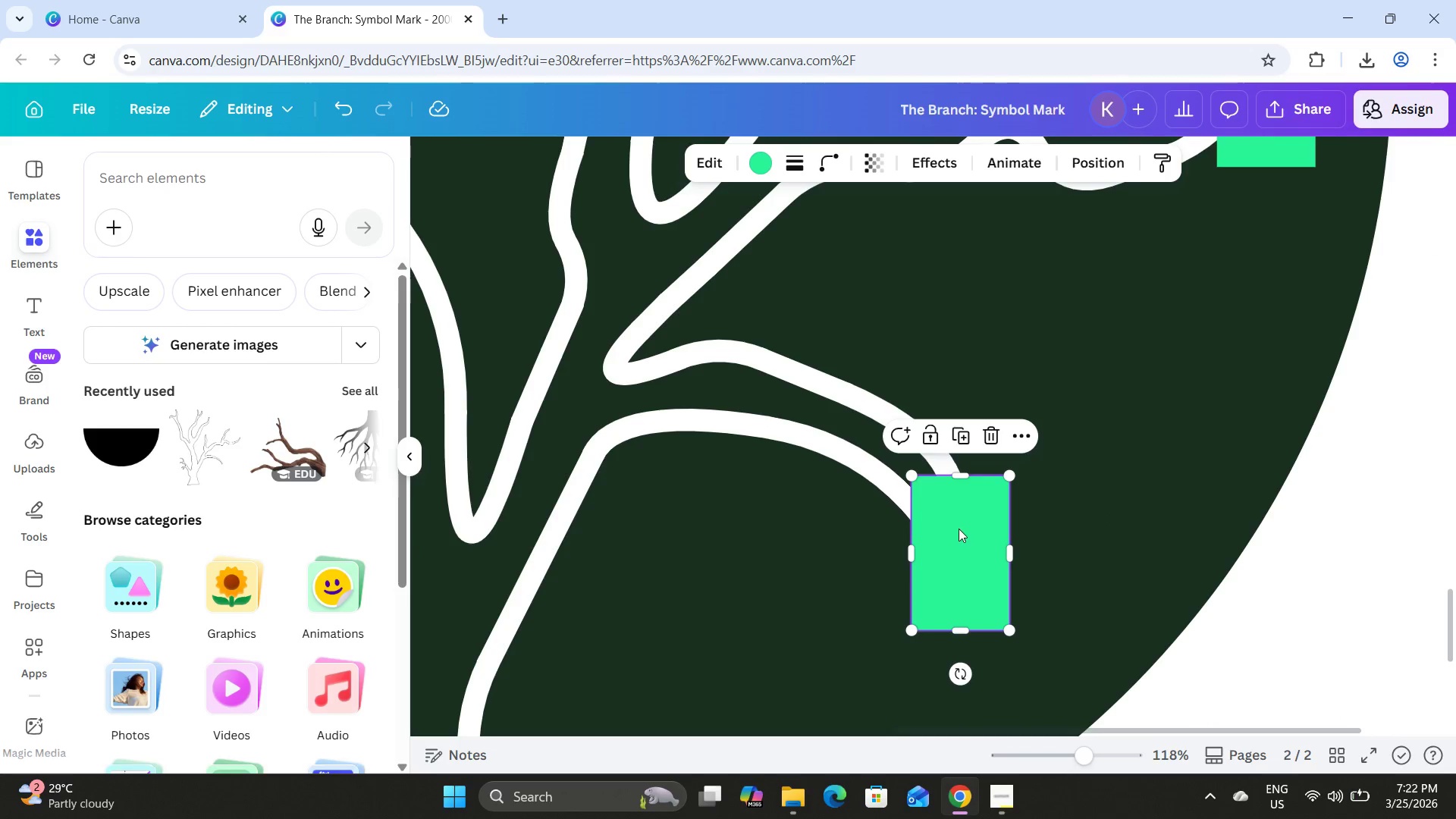 
left_click_drag(start_coordinate=[959, 529], to_coordinate=[961, 525])
 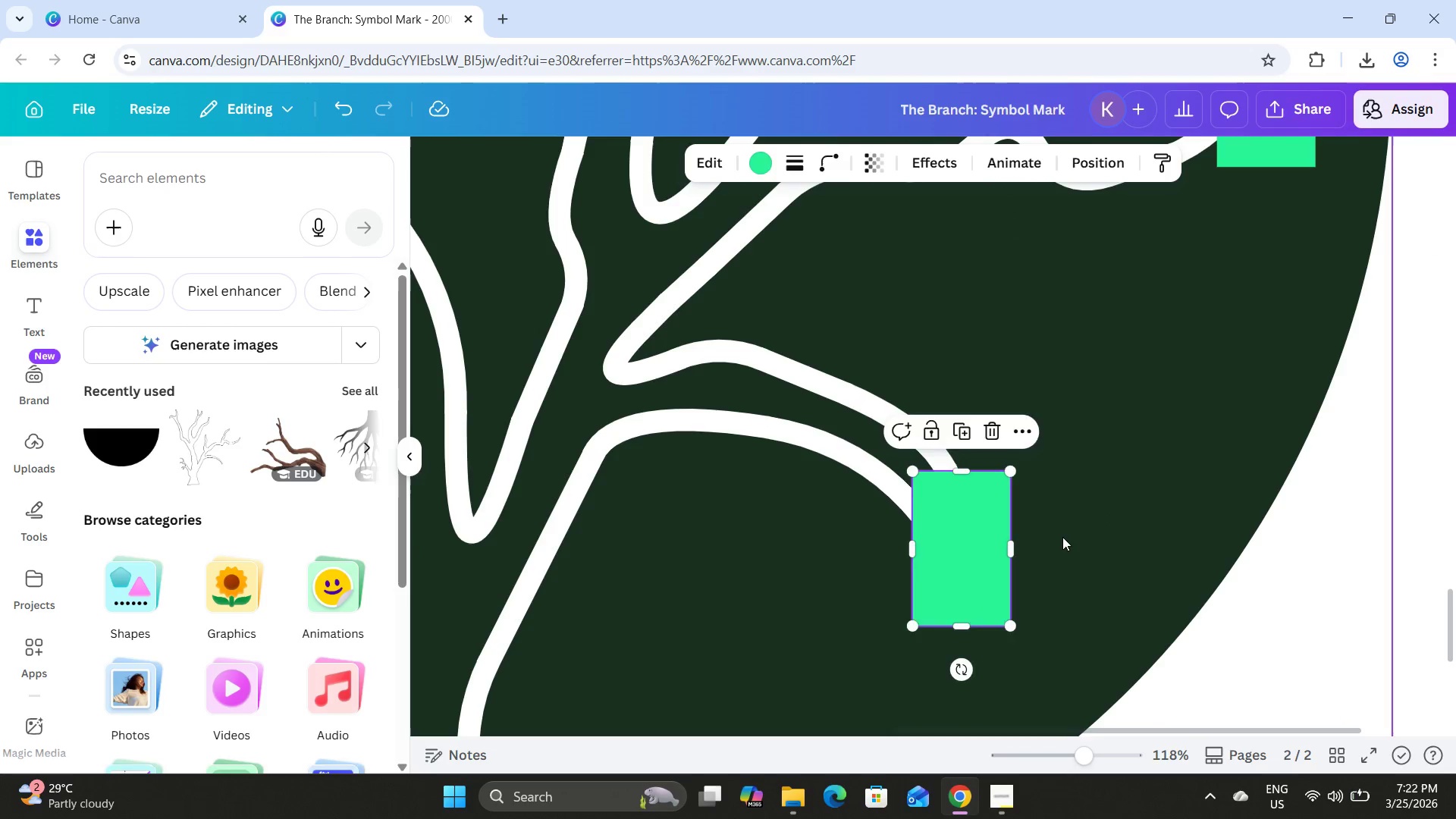 
left_click([1062, 537])
 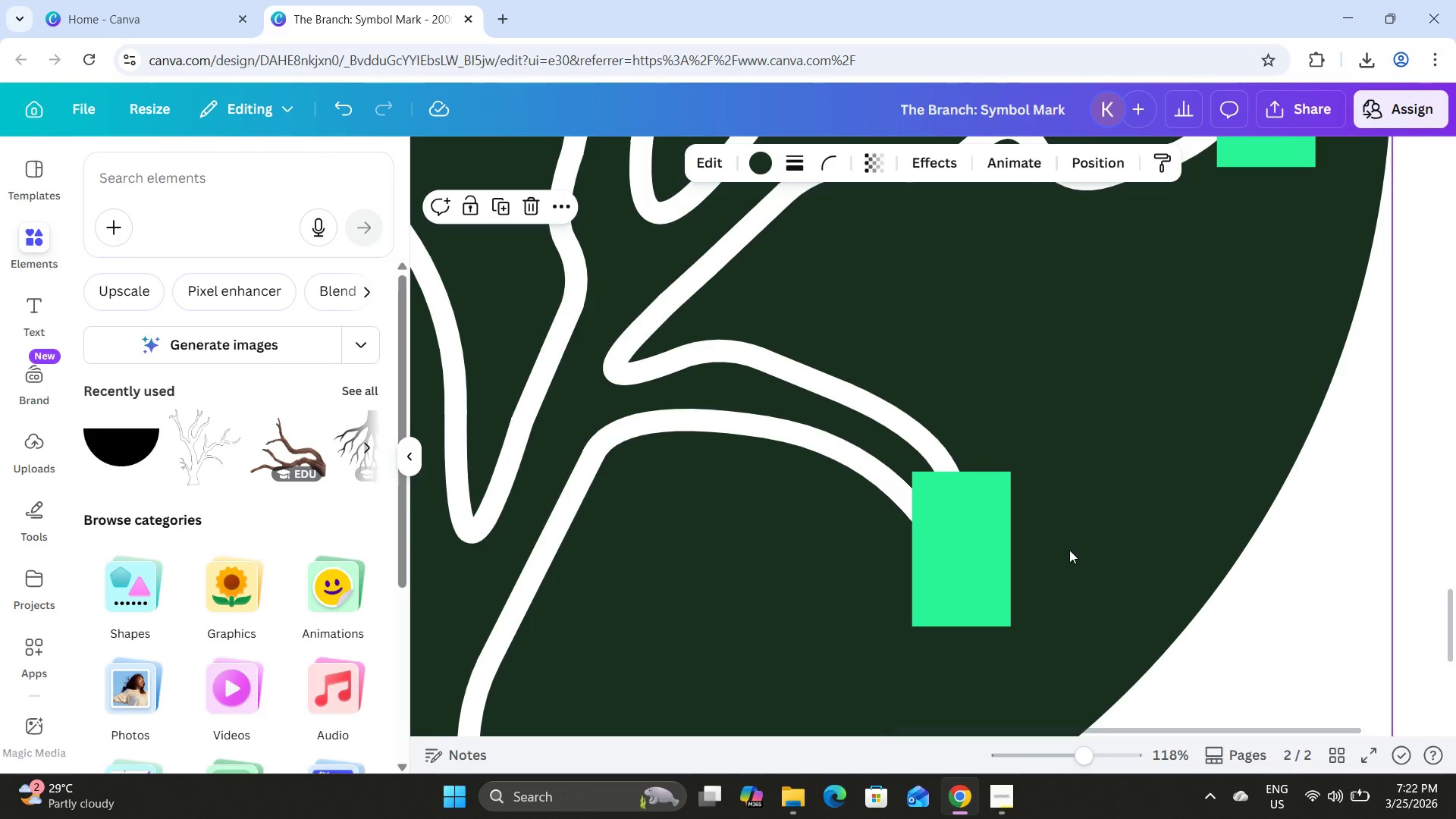 
scroll: coordinate [1069, 550], scroll_direction: up, amount: 1.0
 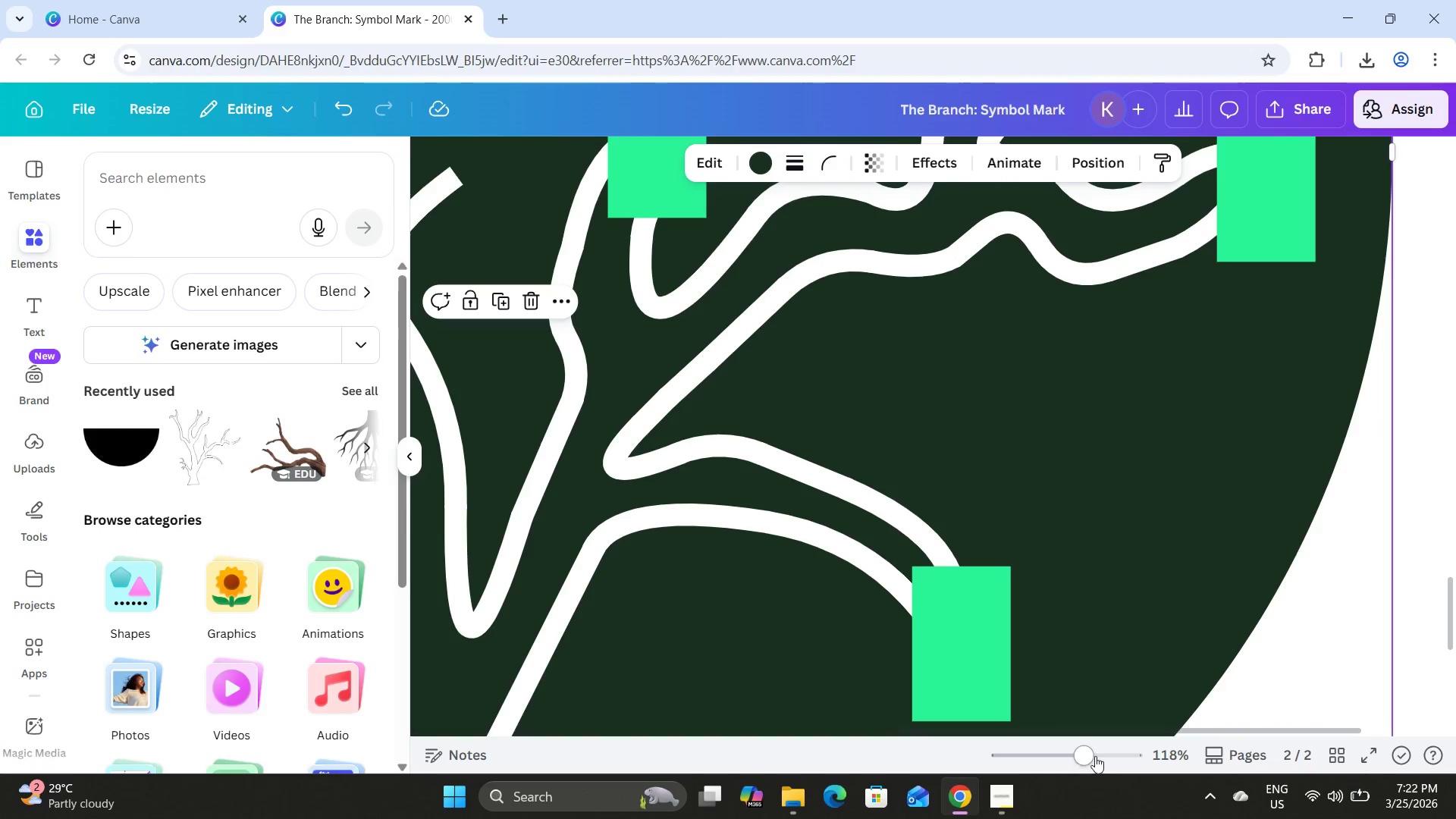 
left_click_drag(start_coordinate=[1089, 758], to_coordinate=[1065, 753])
 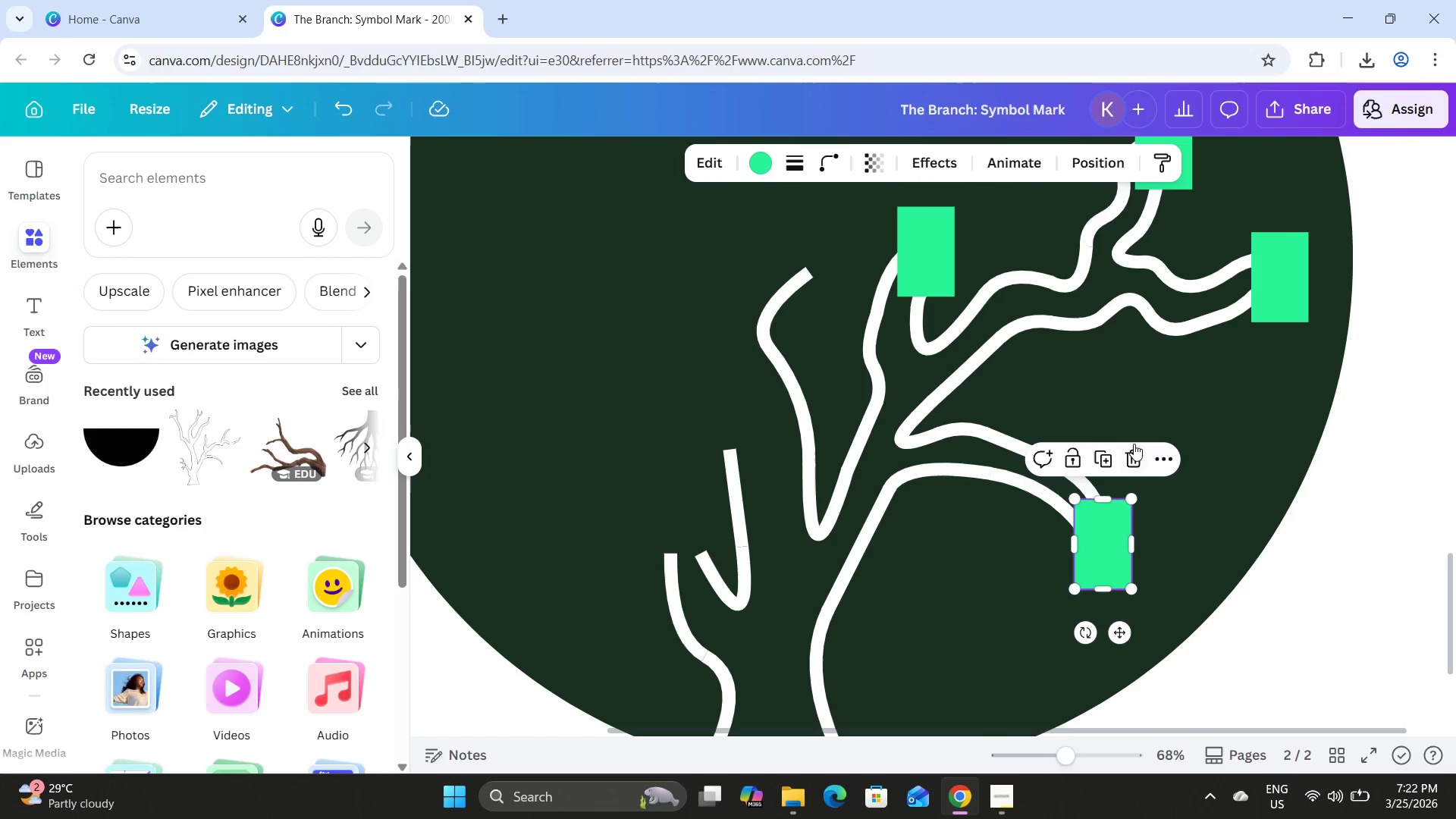 
left_click([1104, 460])
 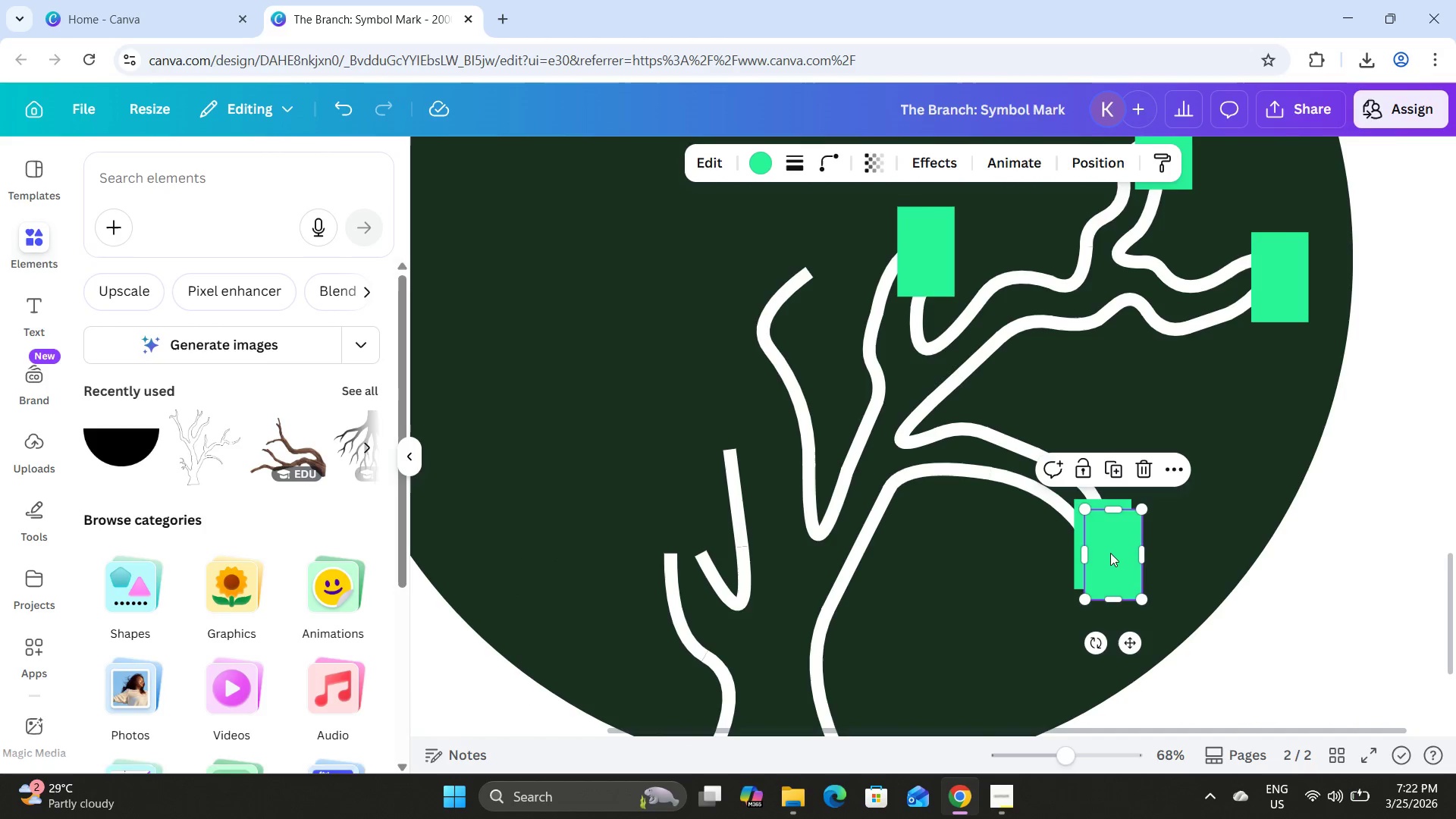 
left_click_drag(start_coordinate=[1109, 556], to_coordinate=[683, 518])
 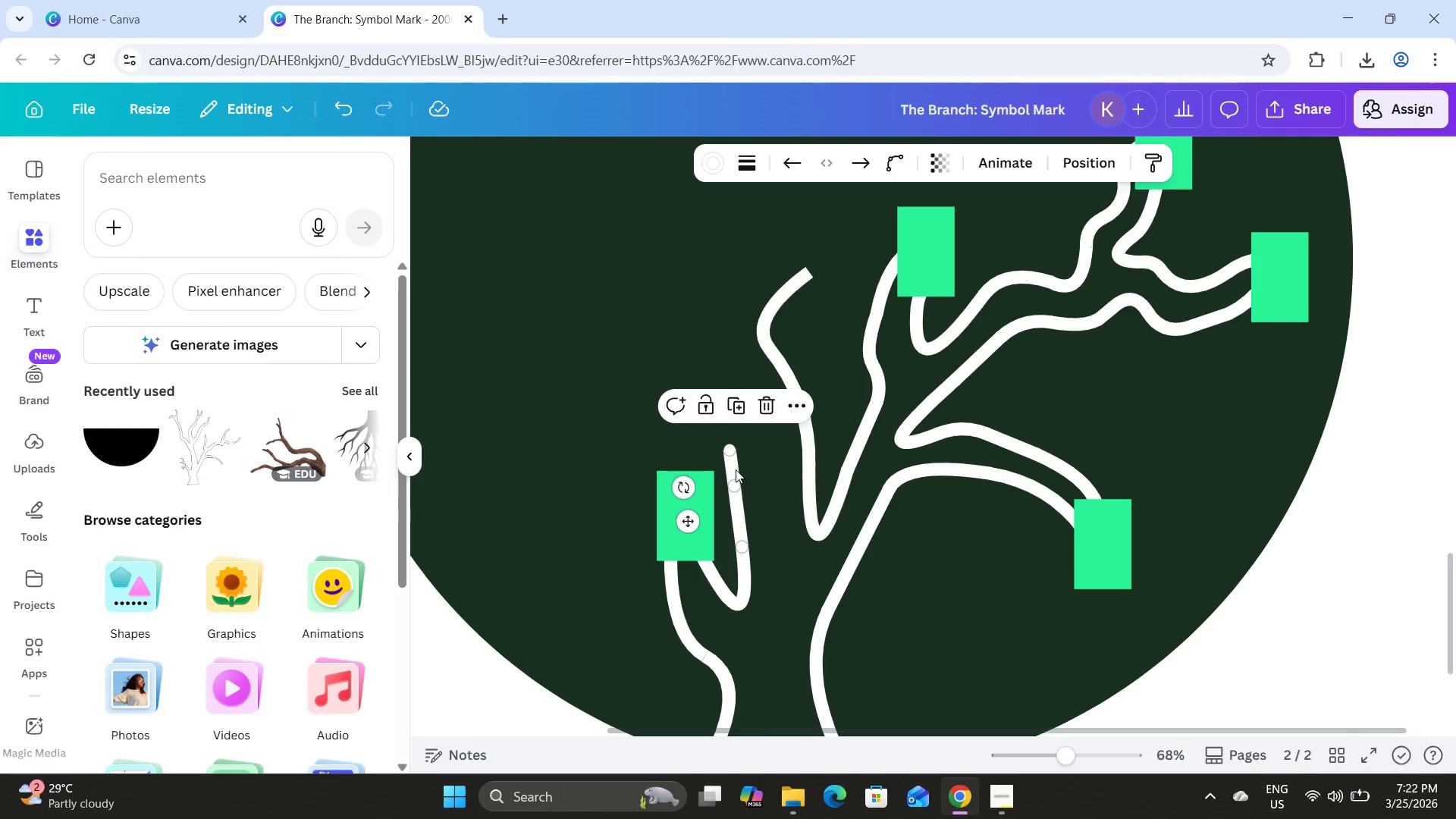 
left_click_drag(start_coordinate=[730, 452], to_coordinate=[740, 454])
 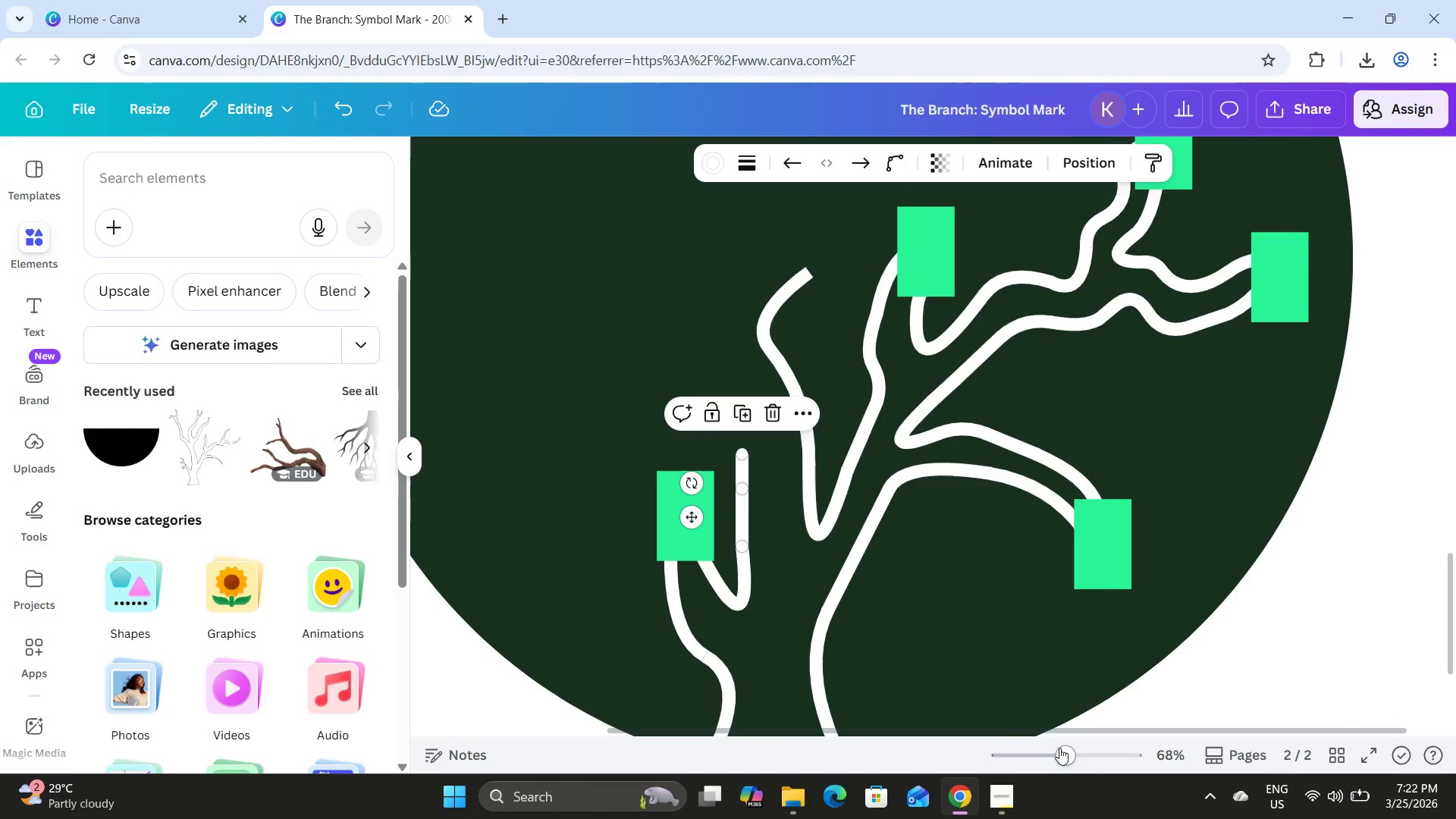 
left_click_drag(start_coordinate=[1058, 746], to_coordinate=[1107, 755])
 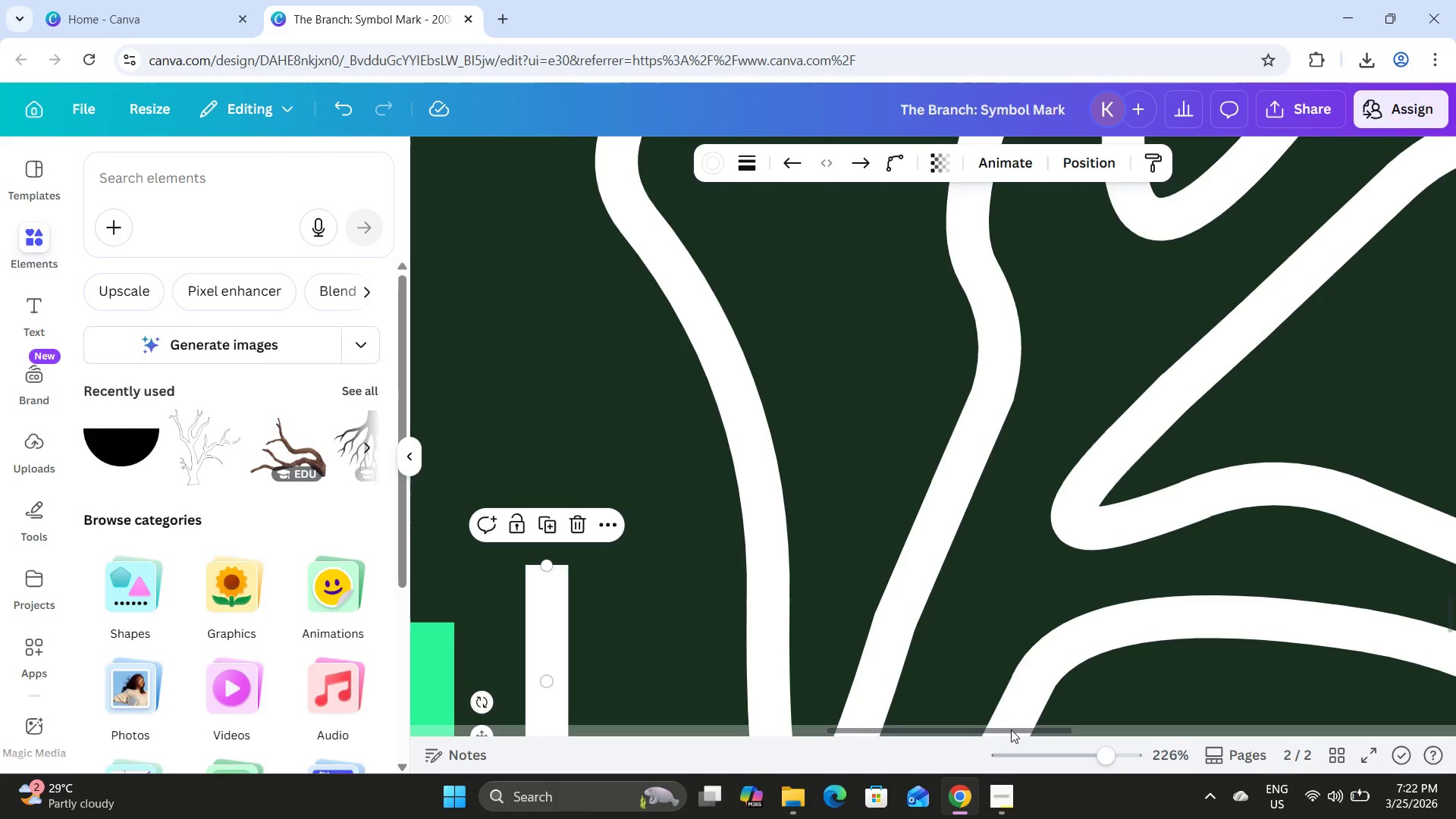 
left_click_drag(start_coordinate=[1006, 728], to_coordinate=[948, 731])
 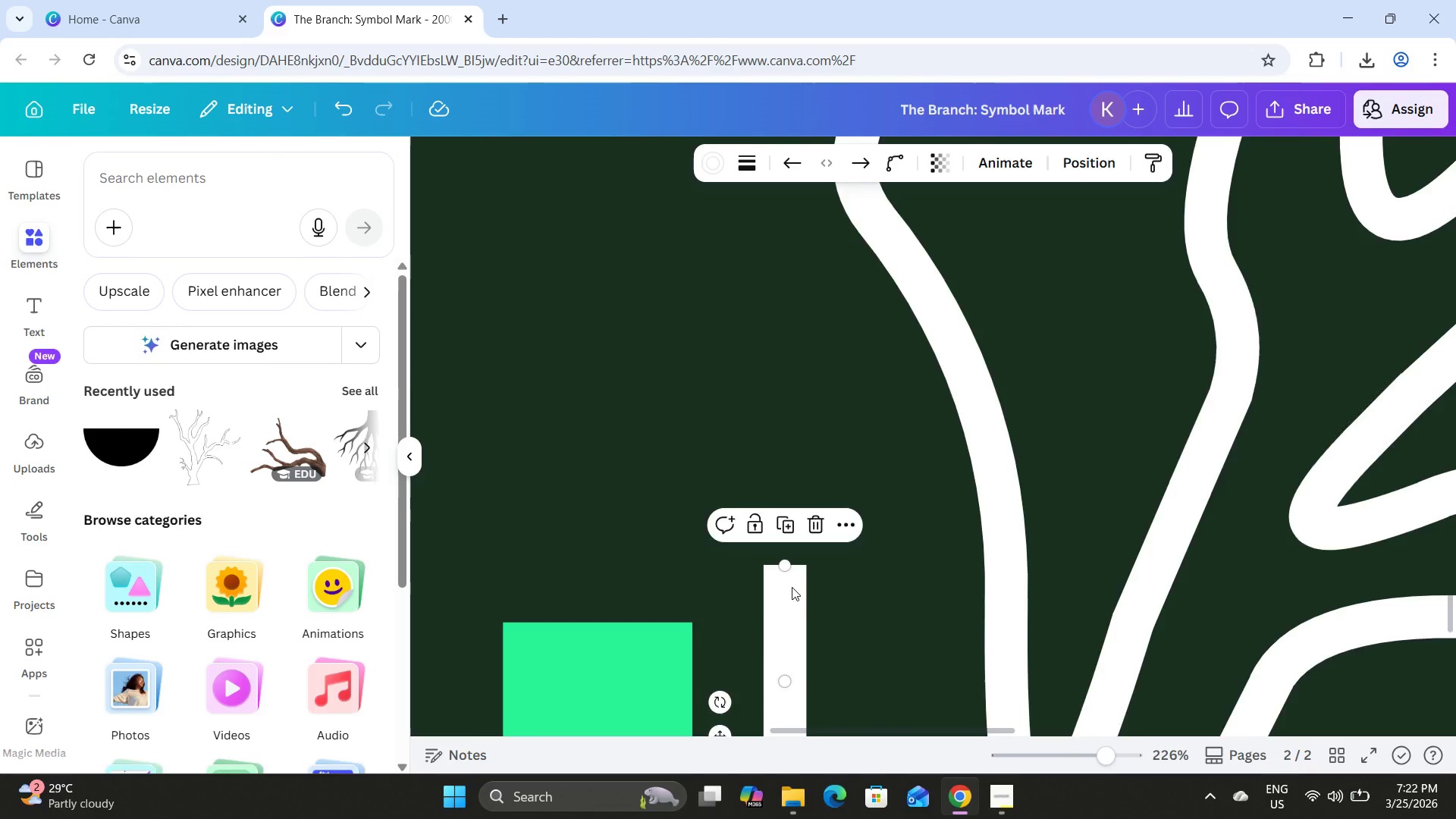 
scroll: coordinate [800, 571], scroll_direction: down, amount: 2.0
 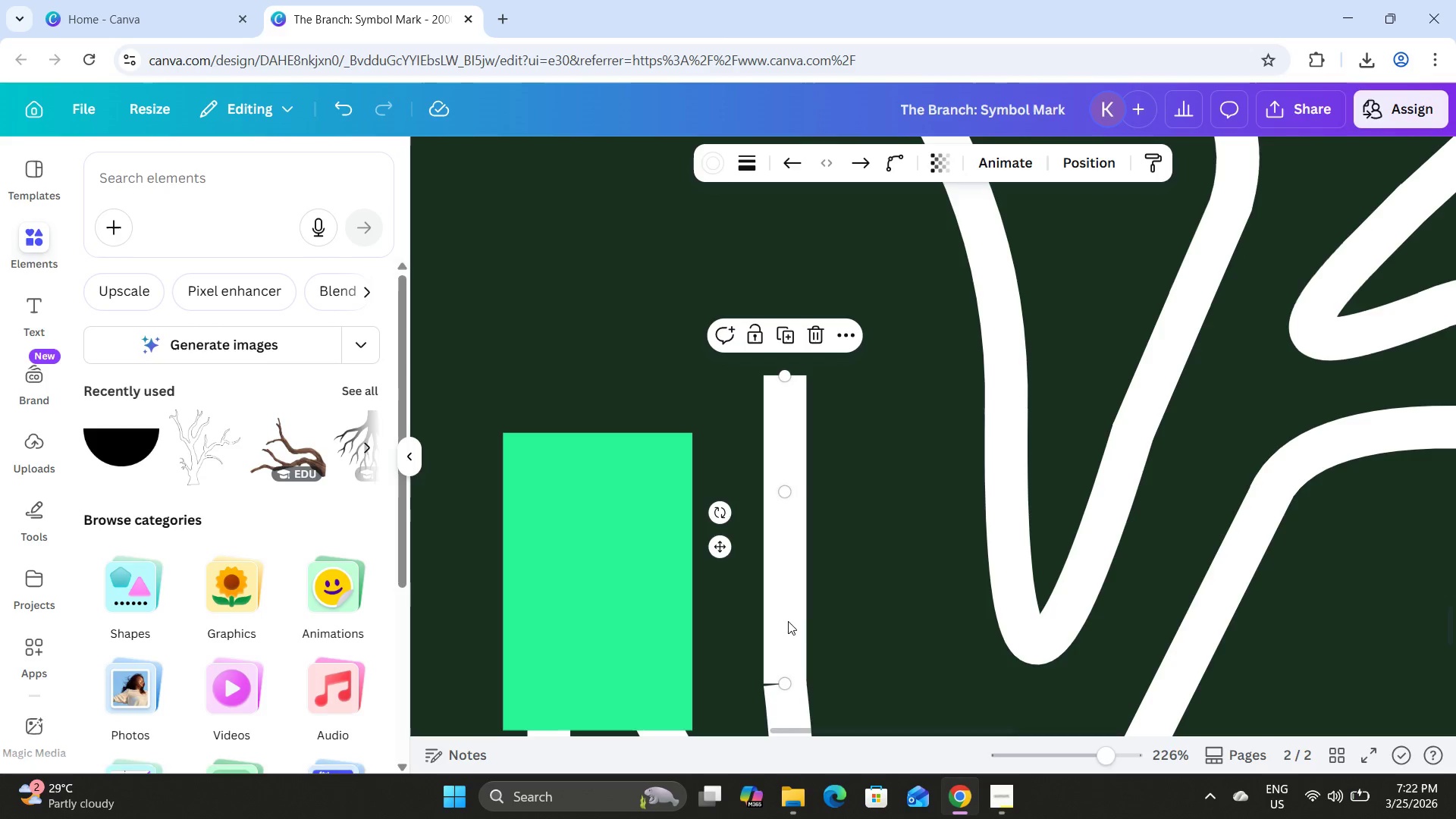 
left_click_drag(start_coordinate=[785, 686], to_coordinate=[790, 694])
 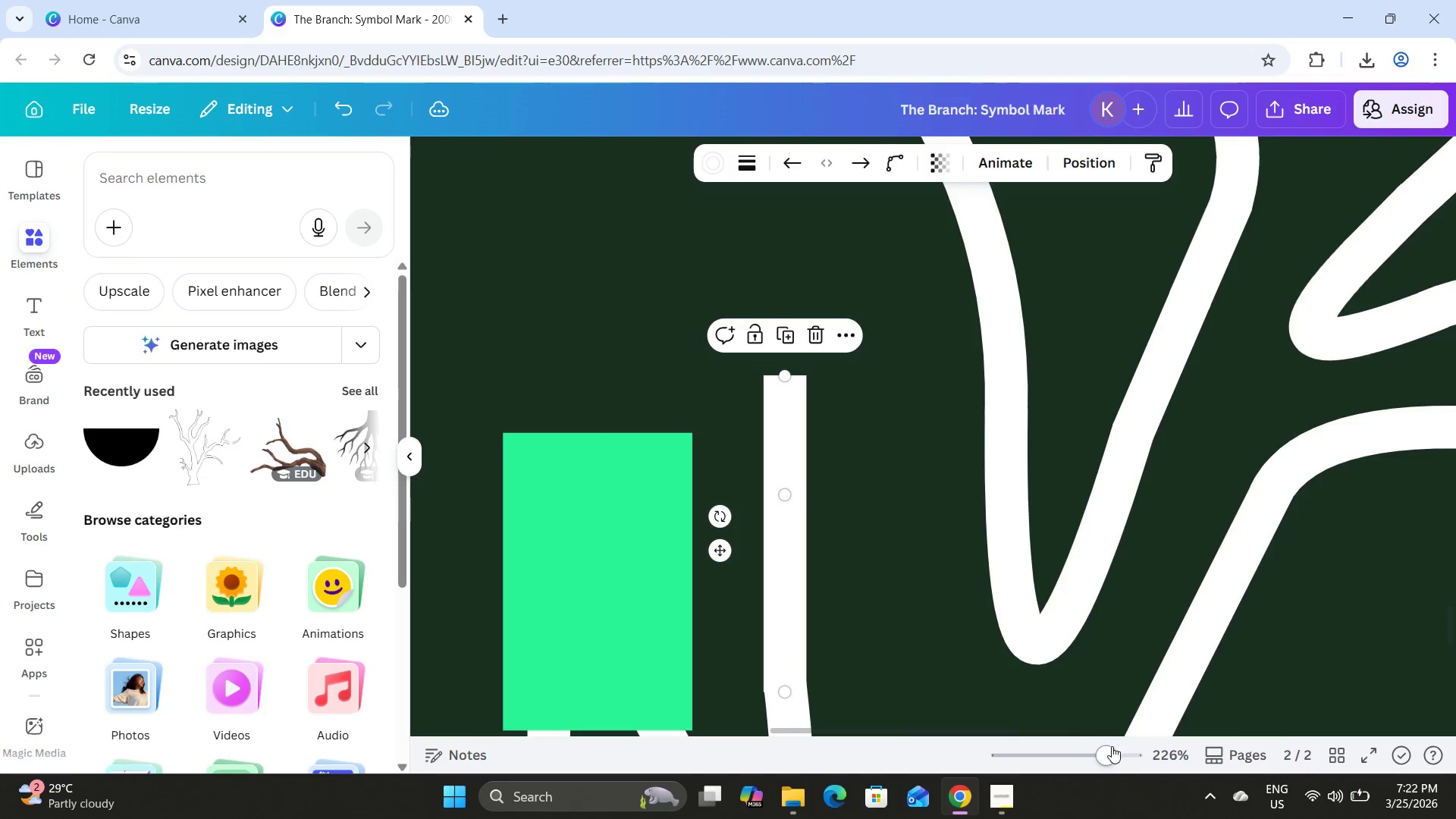 
left_click_drag(start_coordinate=[1112, 746], to_coordinate=[1180, 759])
 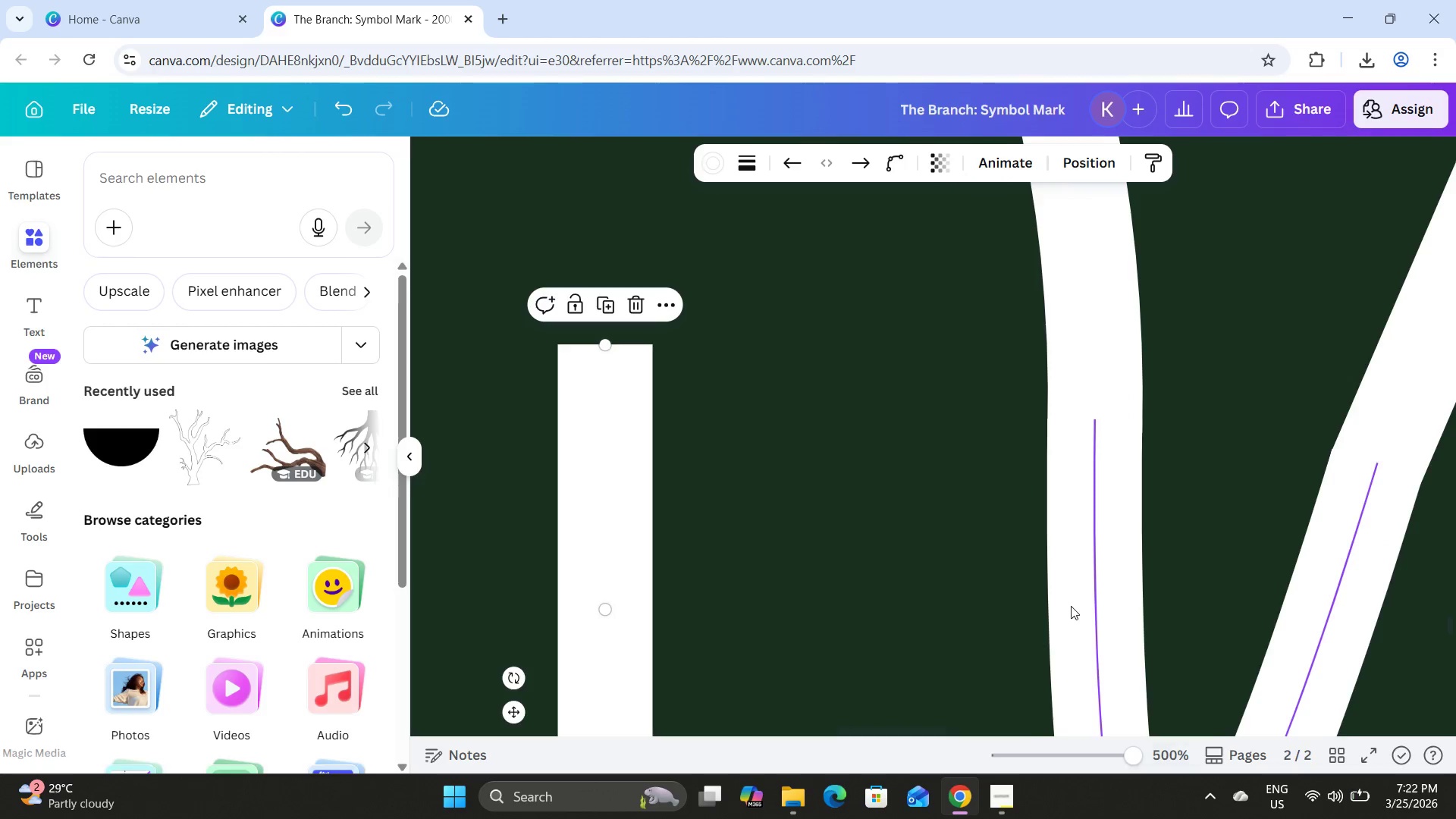 
scroll: coordinate [843, 568], scroll_direction: down, amount: 5.0
 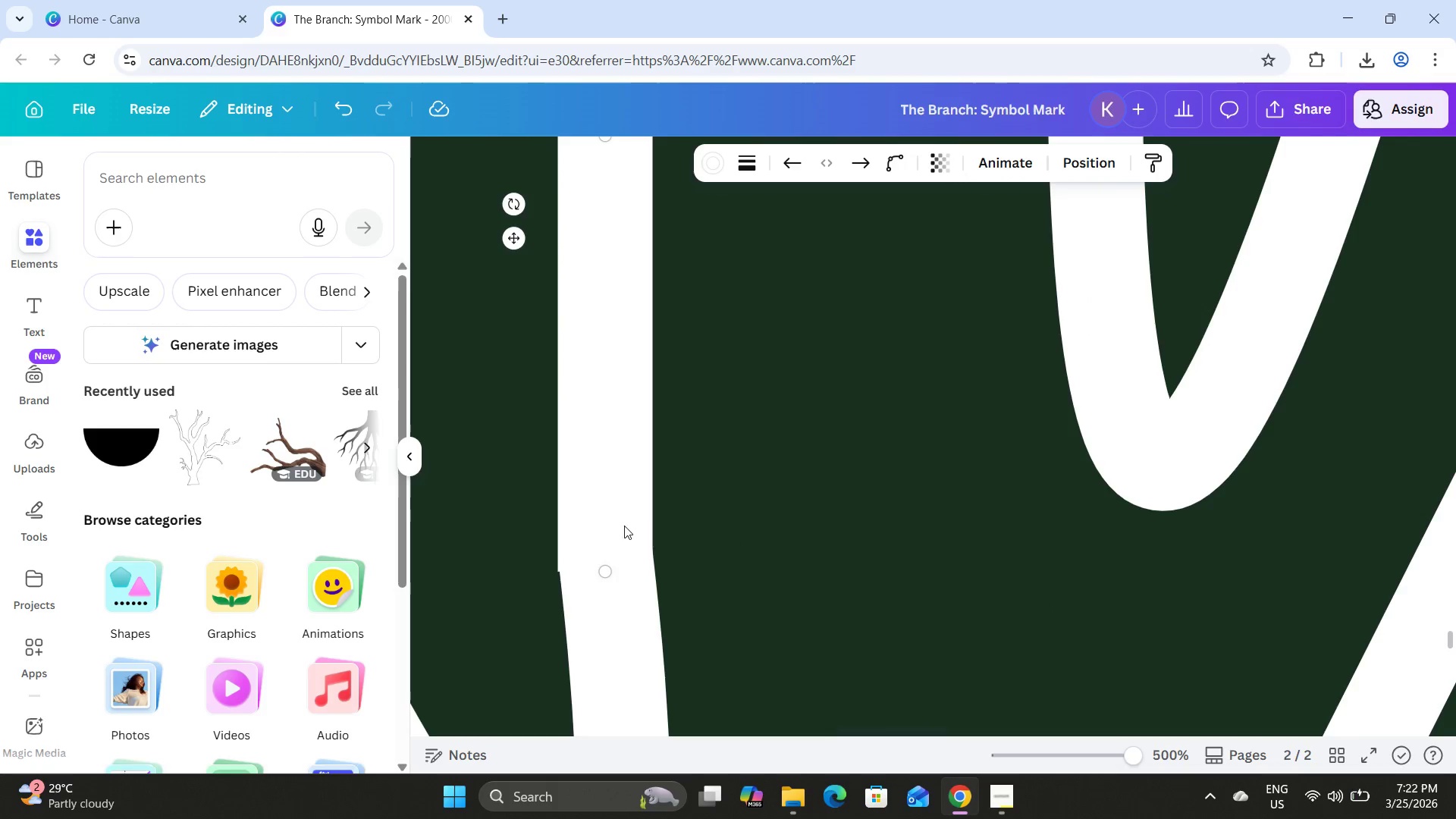 
left_click_drag(start_coordinate=[608, 570], to_coordinate=[609, 545])
 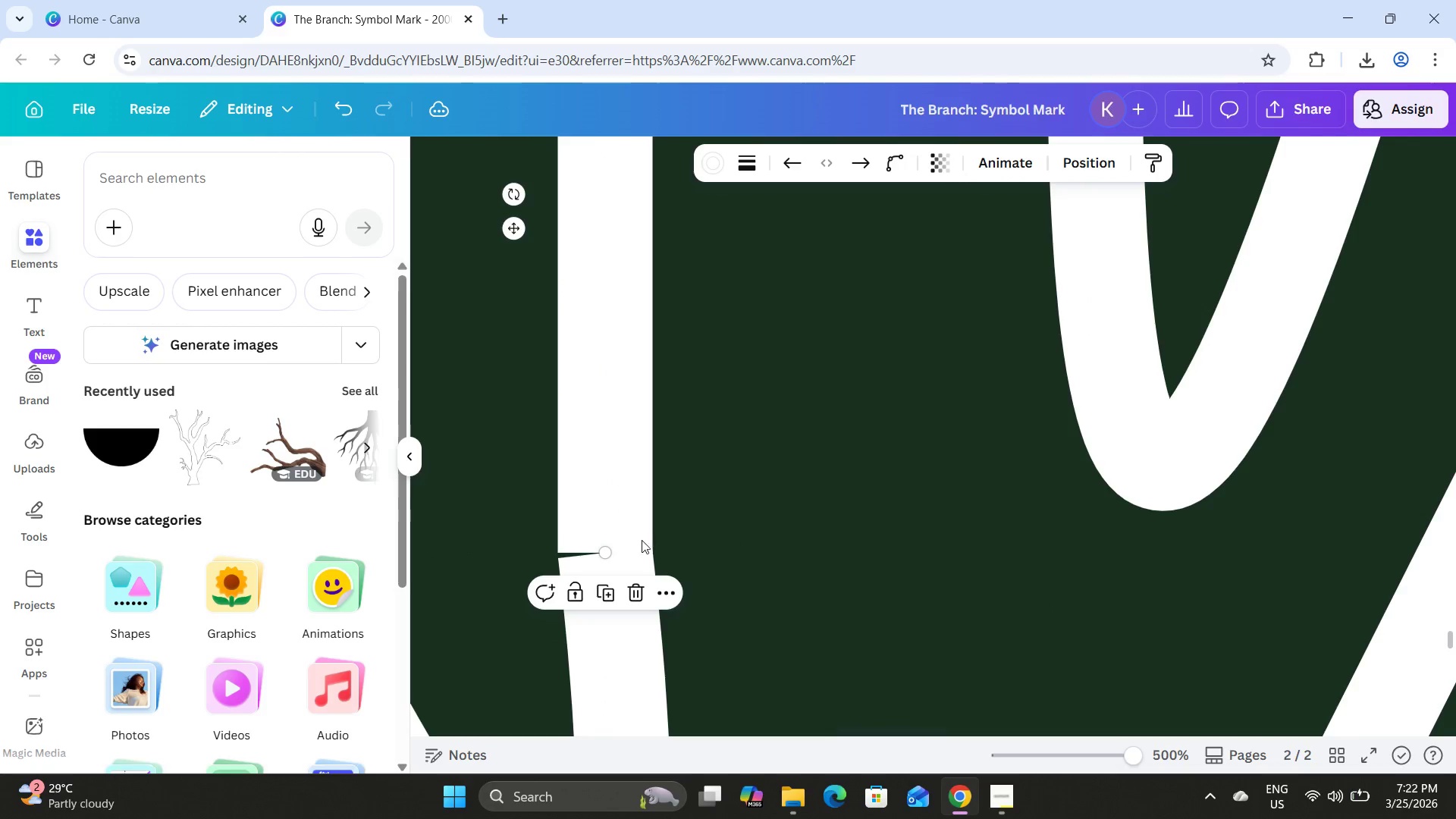 
scroll: coordinate [642, 535], scroll_direction: up, amount: 1.0
 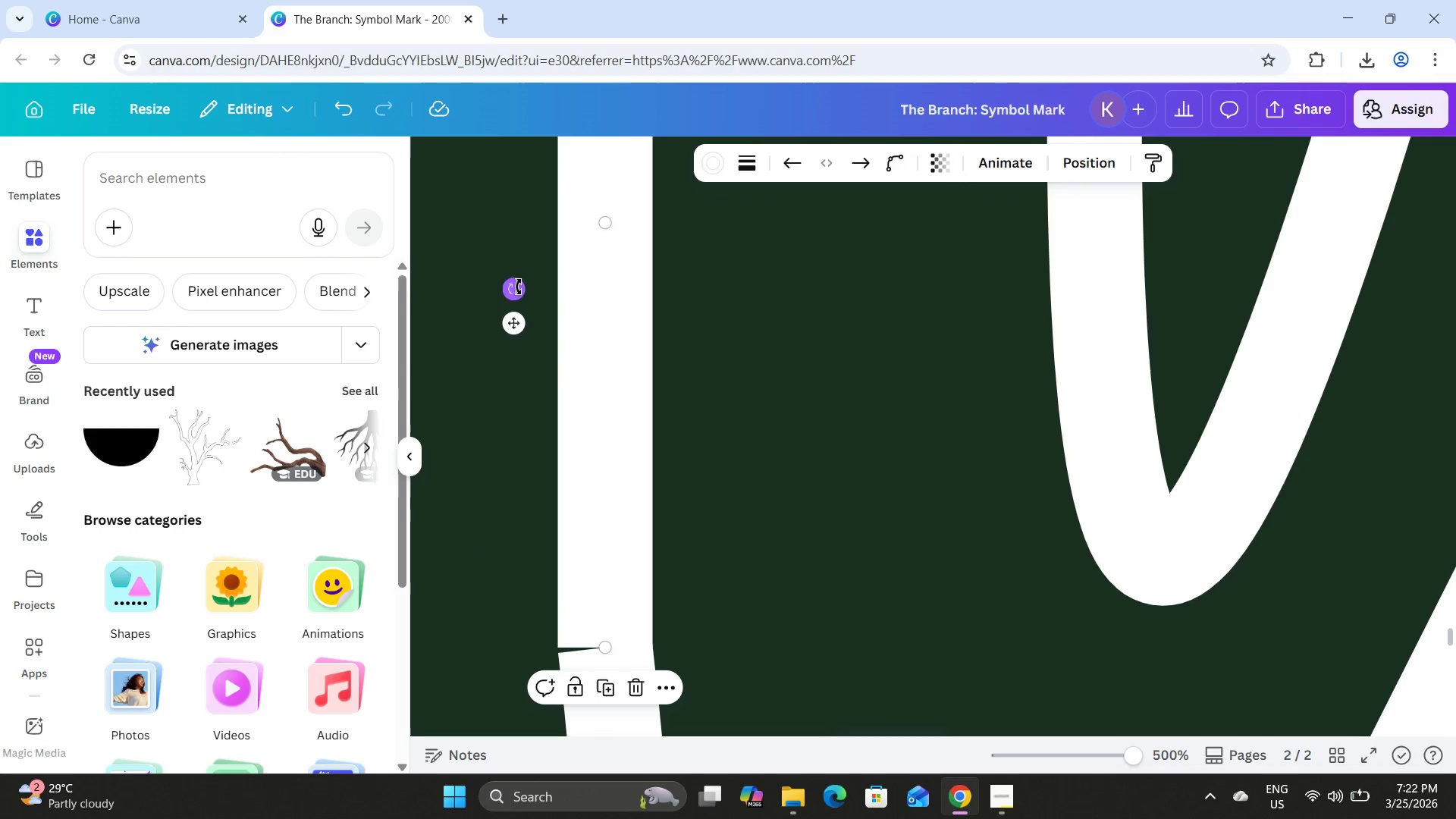 
left_click_drag(start_coordinate=[518, 285], to_coordinate=[504, 293])
 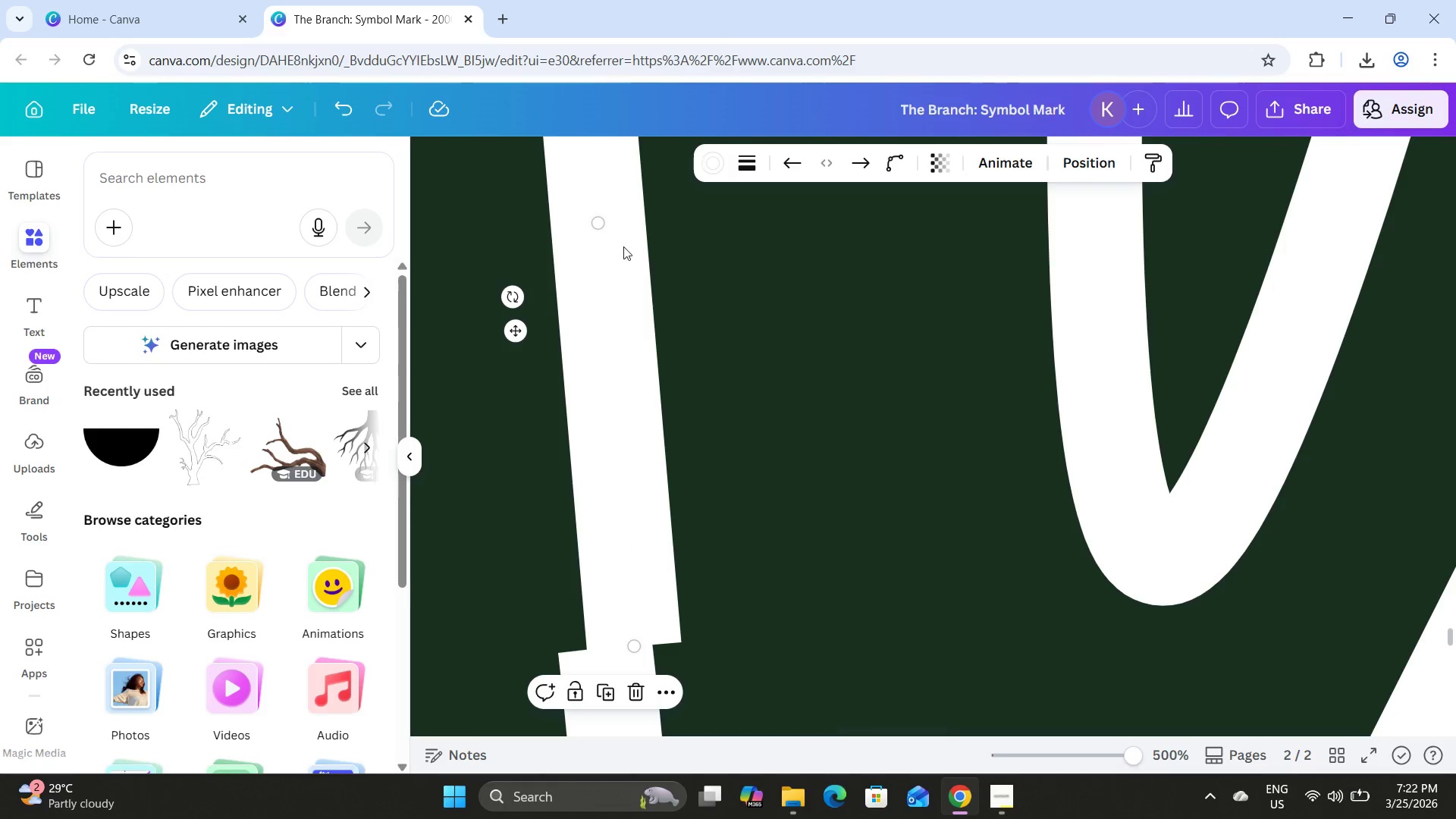 
left_click_drag(start_coordinate=[603, 230], to_coordinate=[595, 231])
 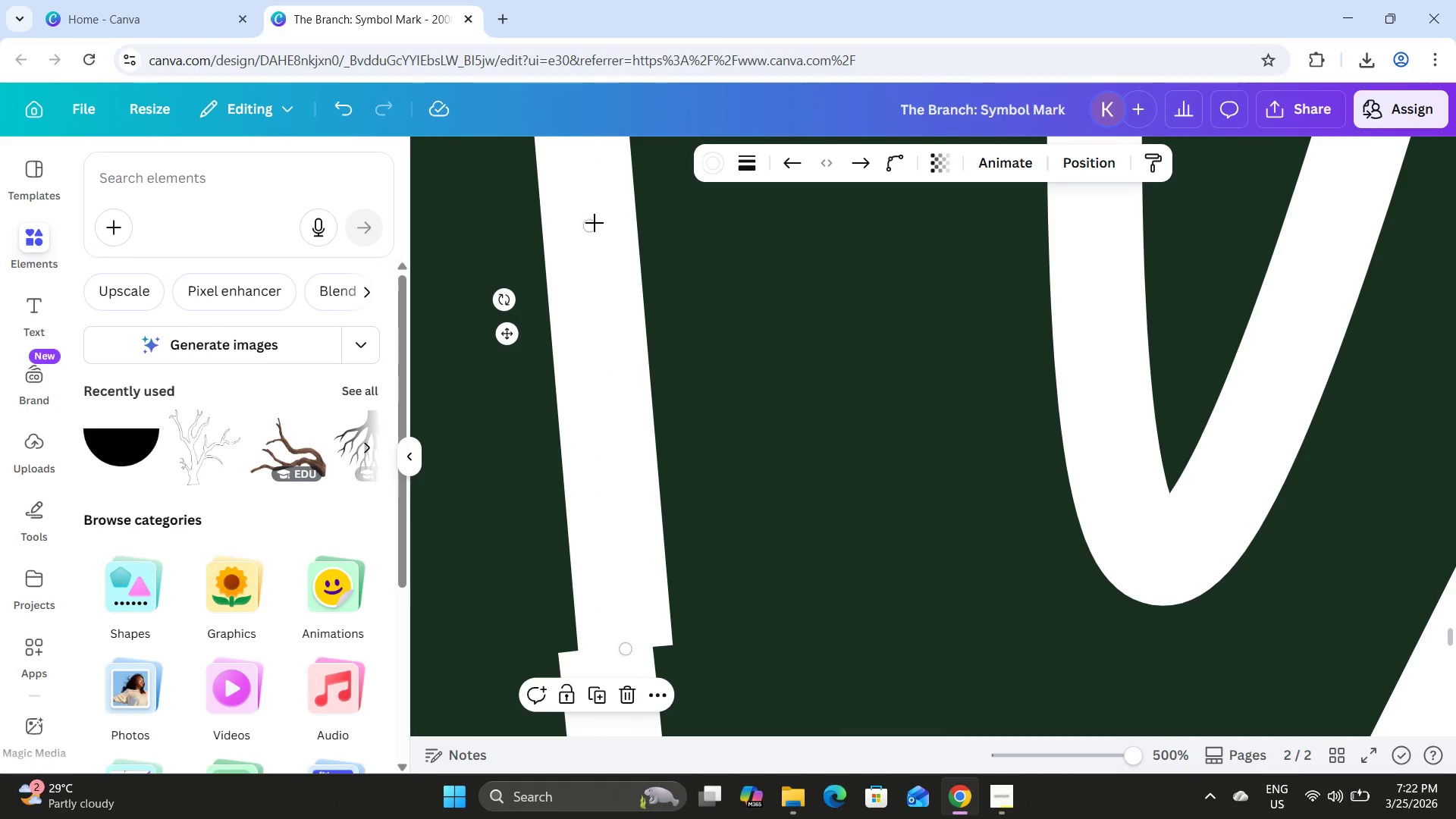 
left_click_drag(start_coordinate=[585, 222], to_coordinate=[539, 221])
 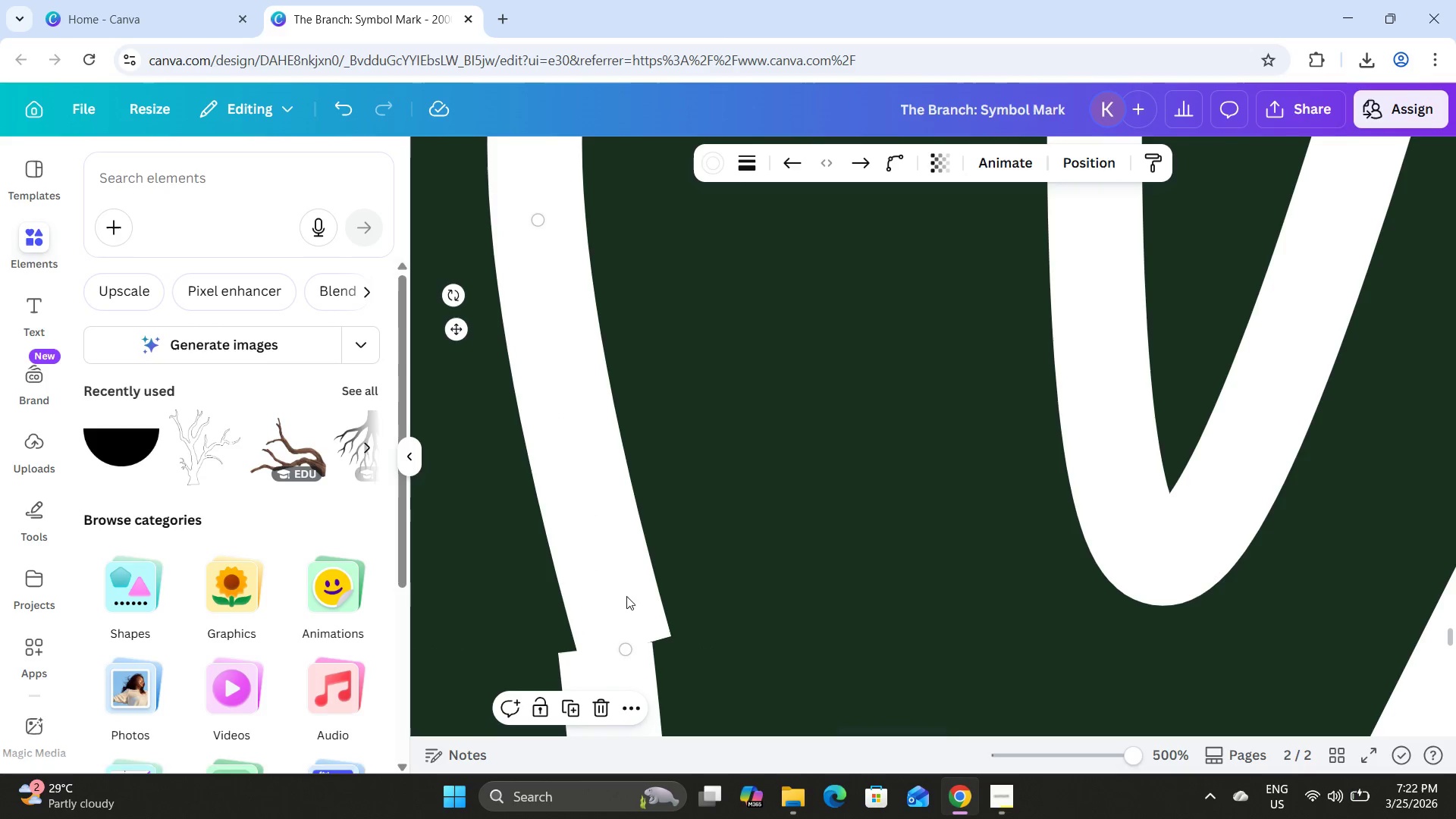 
left_click_drag(start_coordinate=[622, 610], to_coordinate=[604, 621])
 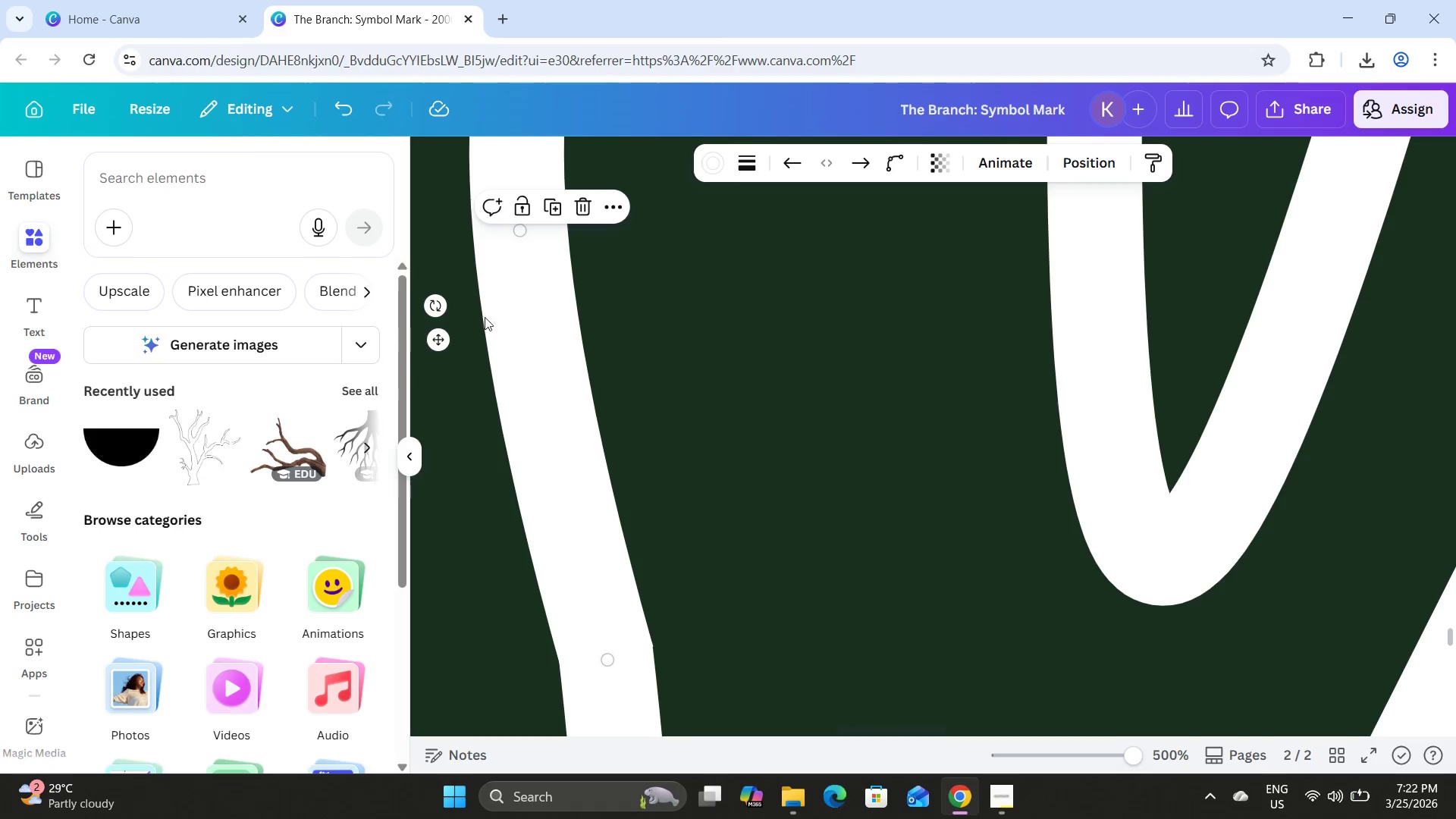 
left_click_drag(start_coordinate=[435, 303], to_coordinate=[256, 302])
 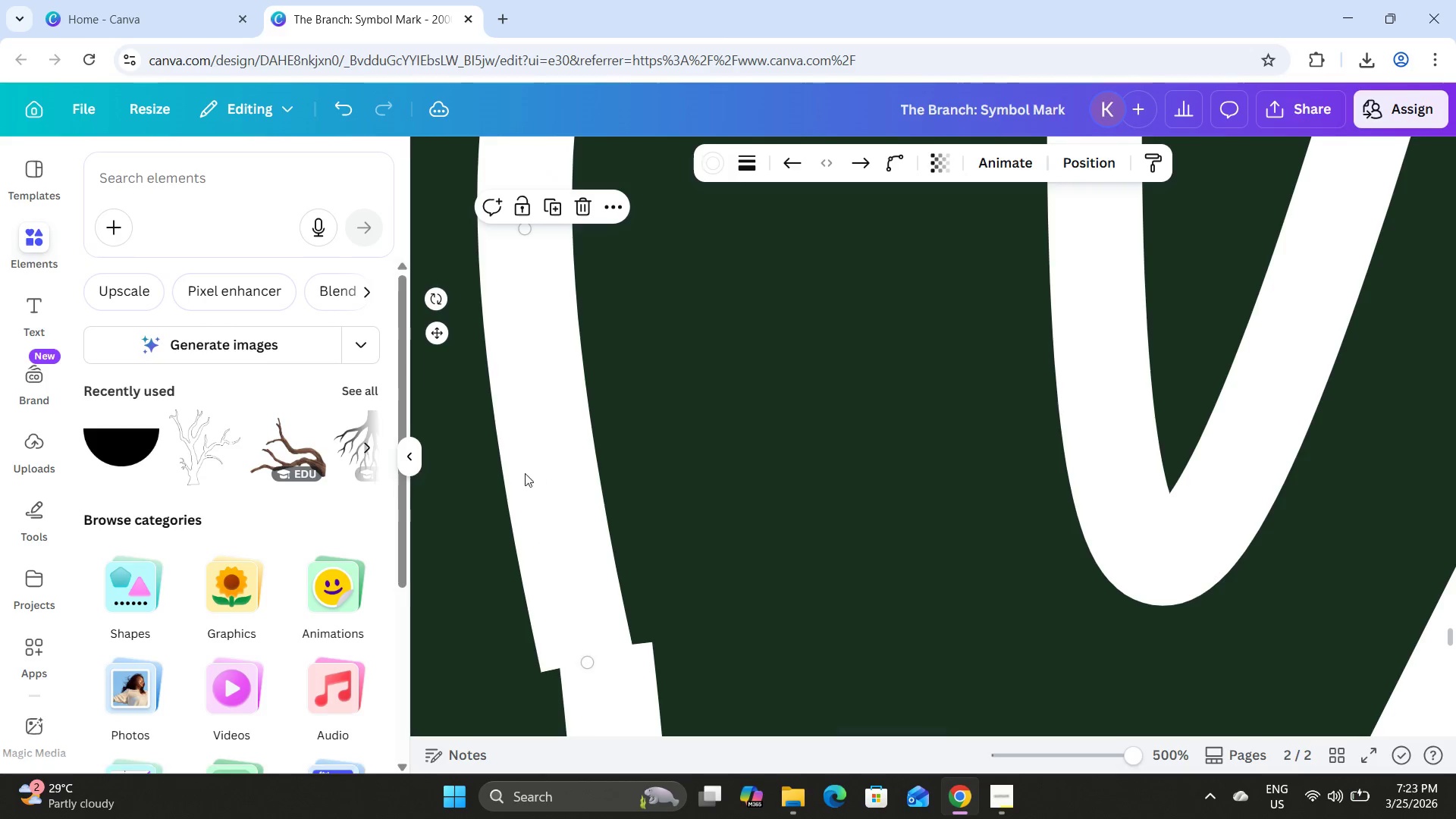 
left_click_drag(start_coordinate=[523, 473], to_coordinate=[548, 465])
 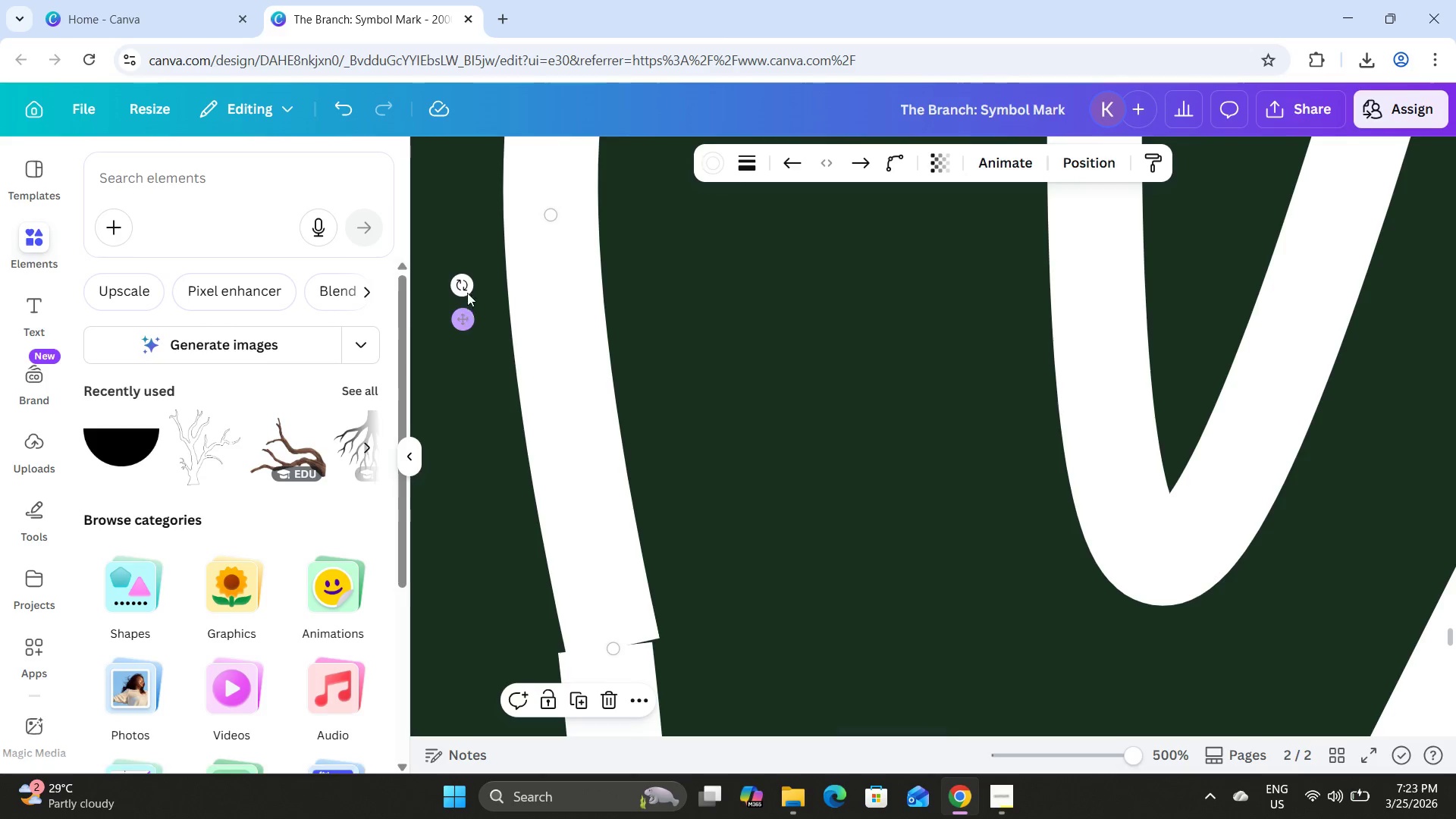 
left_click_drag(start_coordinate=[467, 288], to_coordinate=[449, 279])
 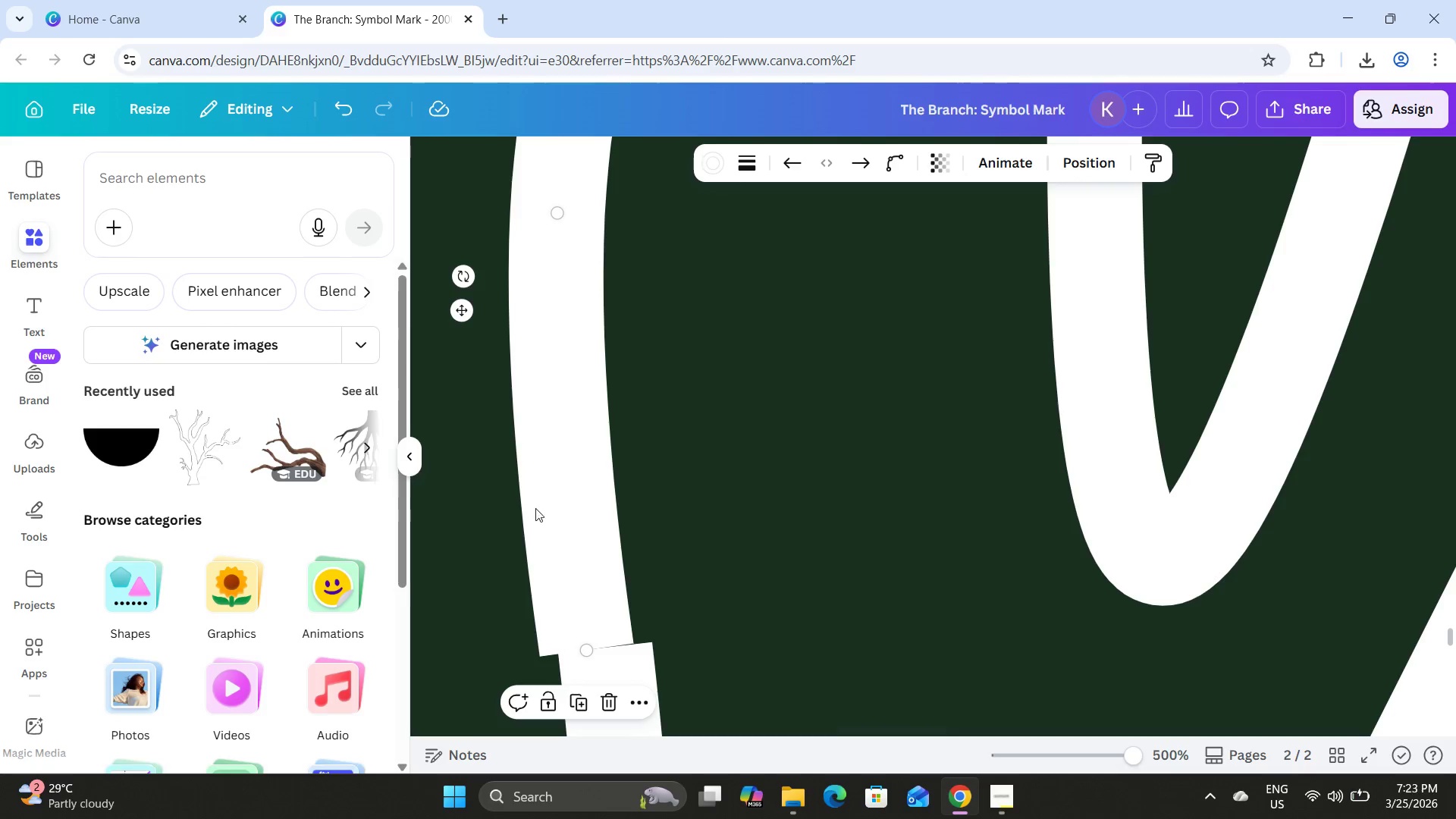 
left_click_drag(start_coordinate=[536, 510], to_coordinate=[552, 522])
 